 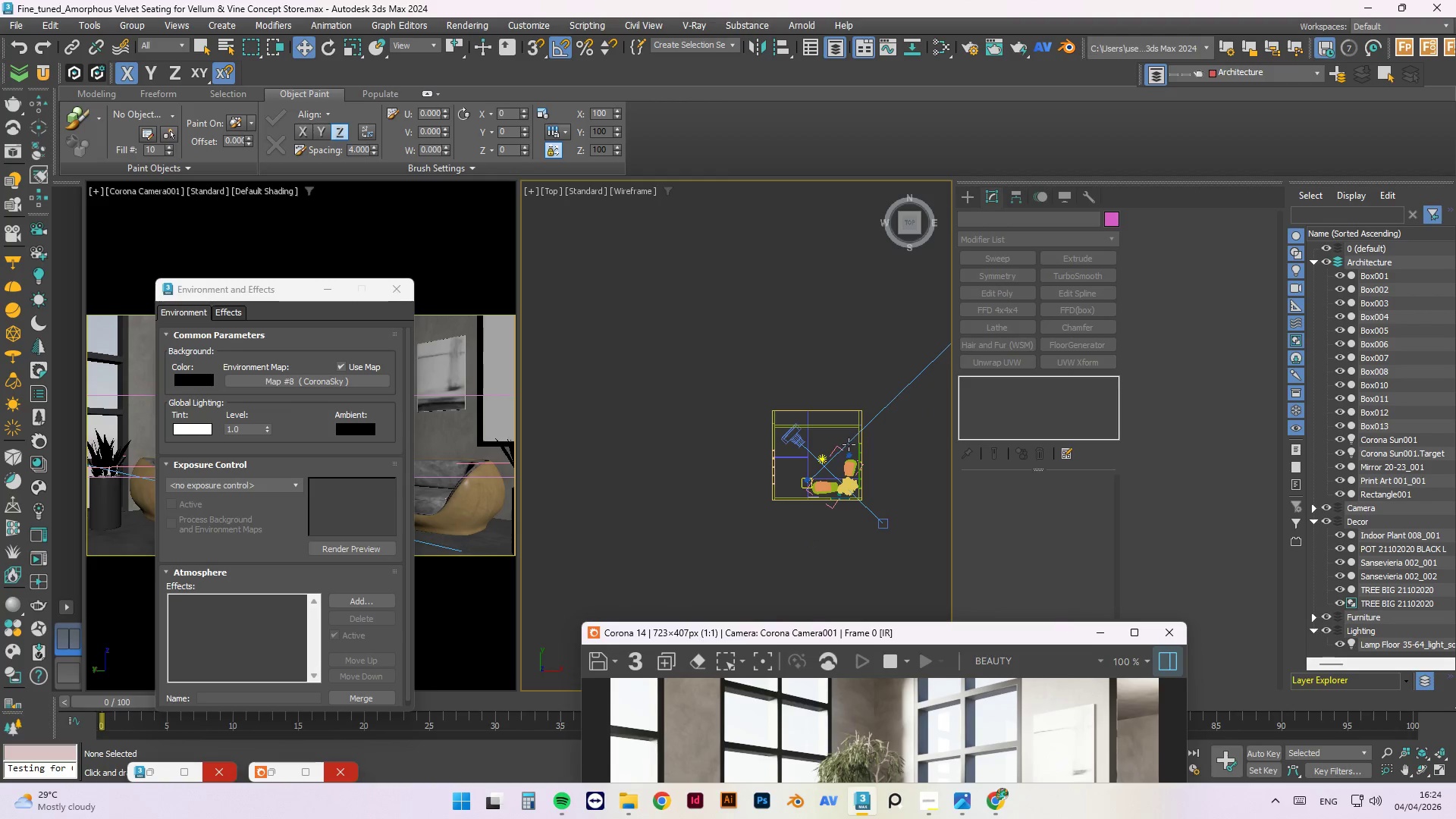 
scroll: coordinate [827, 505], scroll_direction: up, amount: 15.0
 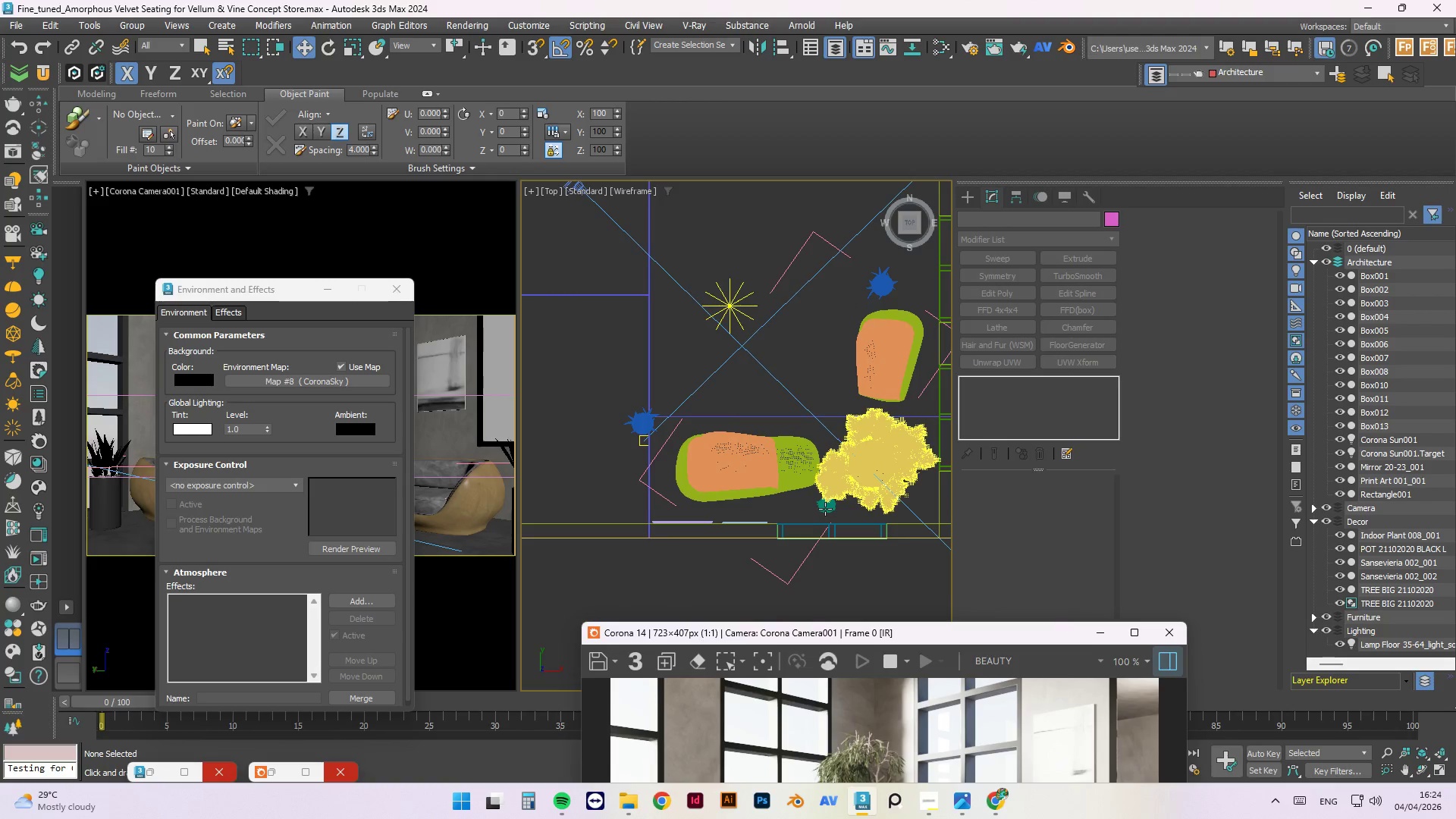 
left_click([826, 507])
 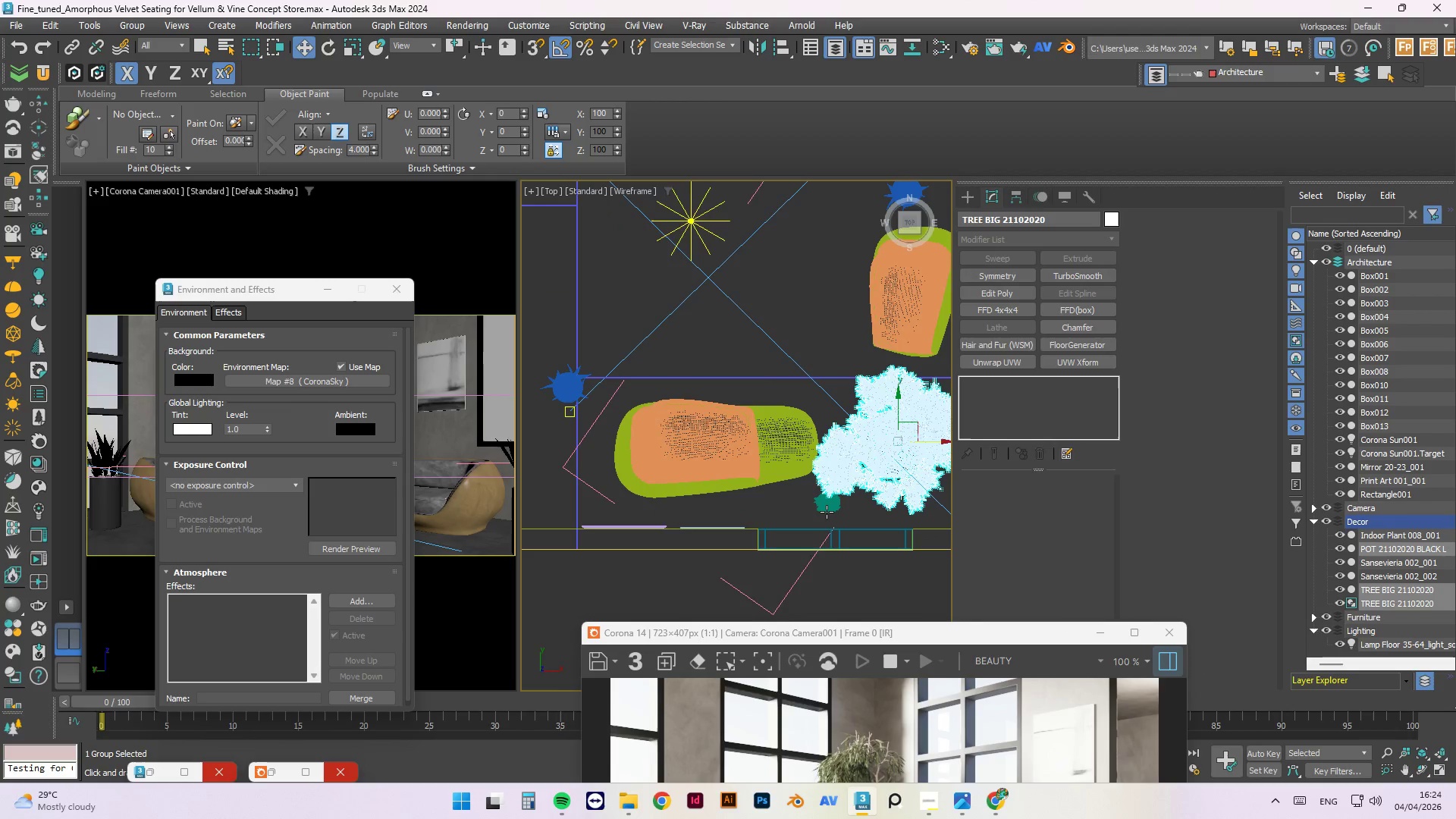 
scroll: coordinate [824, 510], scroll_direction: up, amount: 2.0
 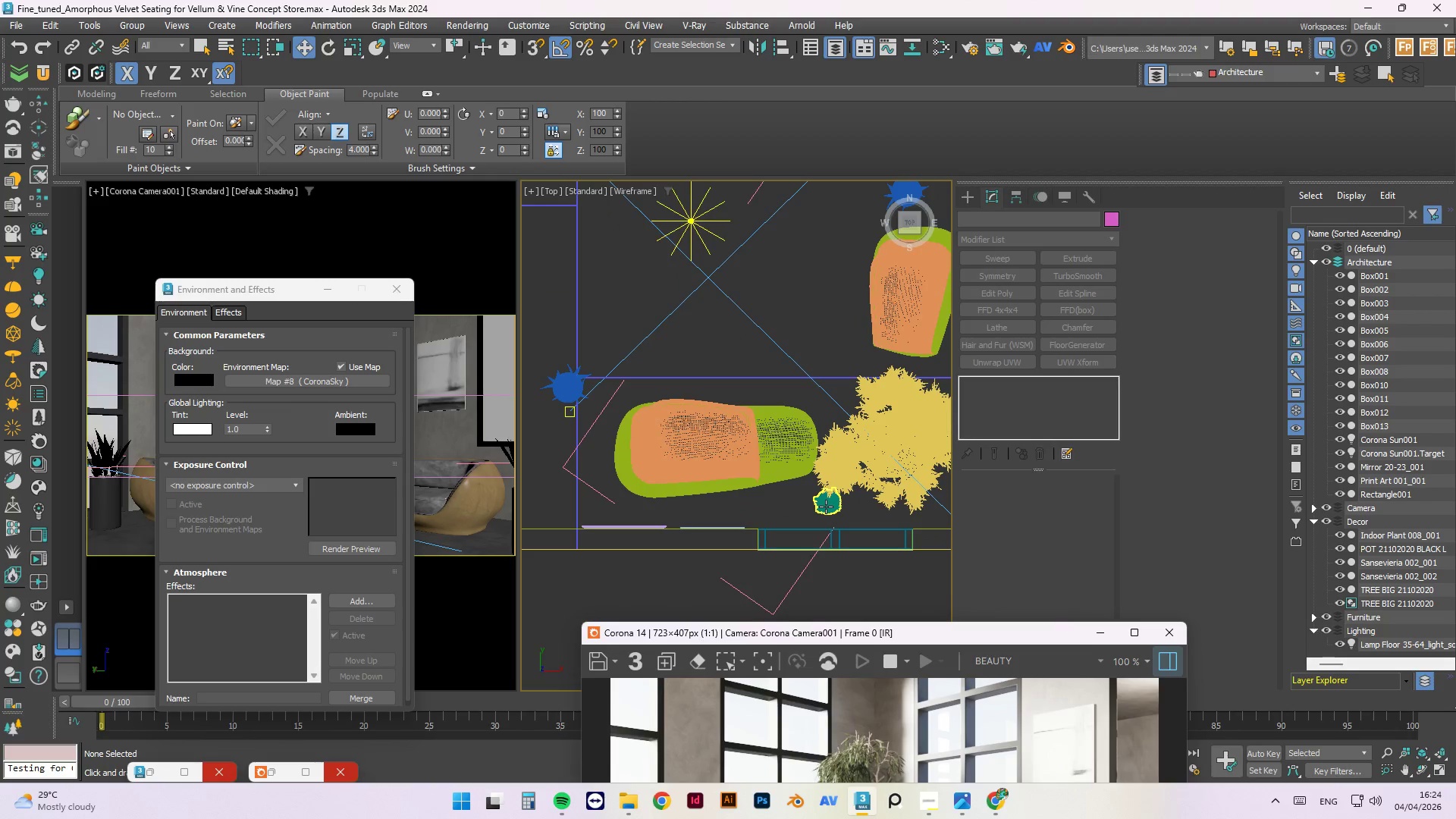 
left_click([827, 509])
 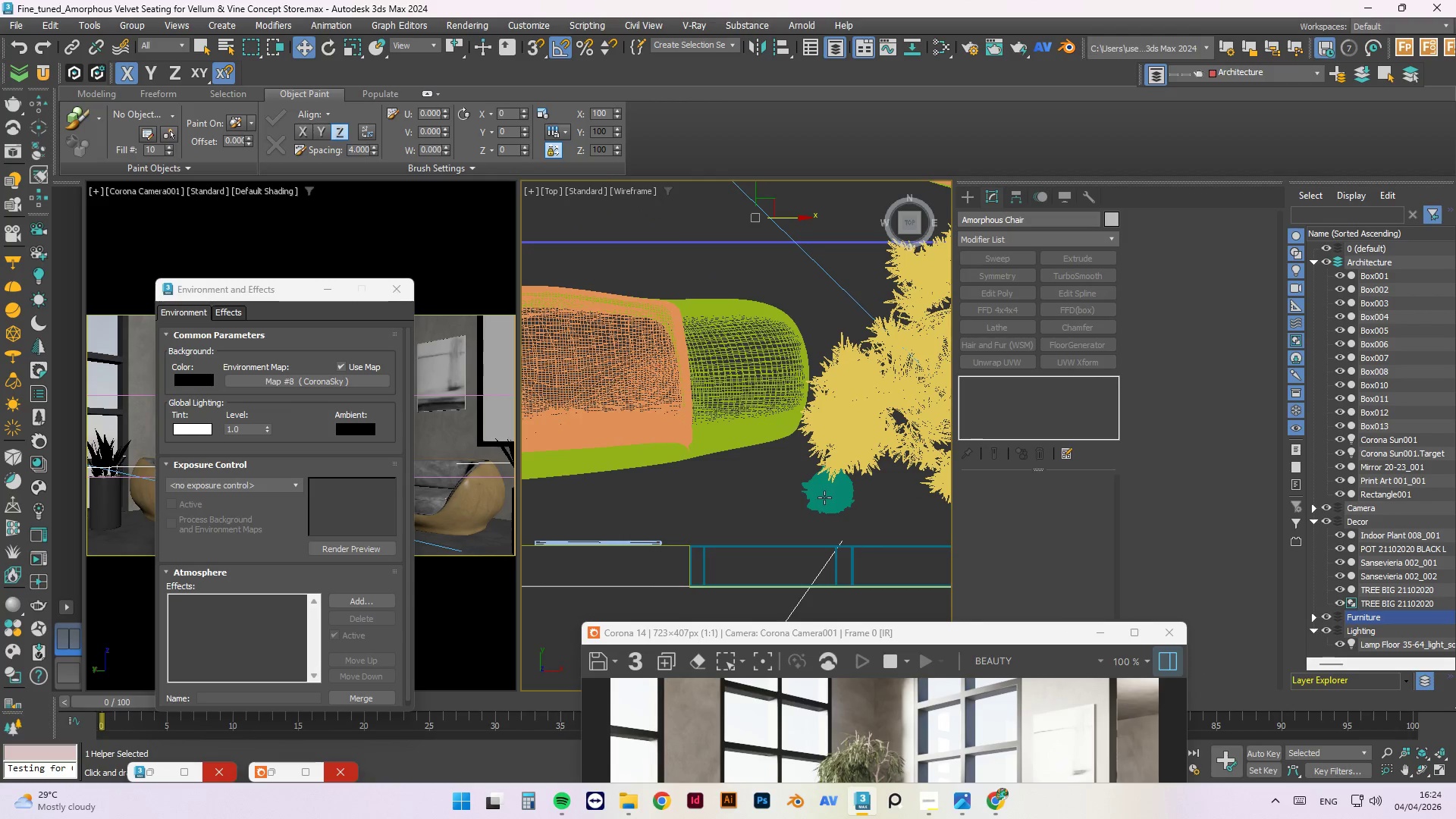 
scroll: coordinate [827, 513], scroll_direction: up, amount: 3.0
 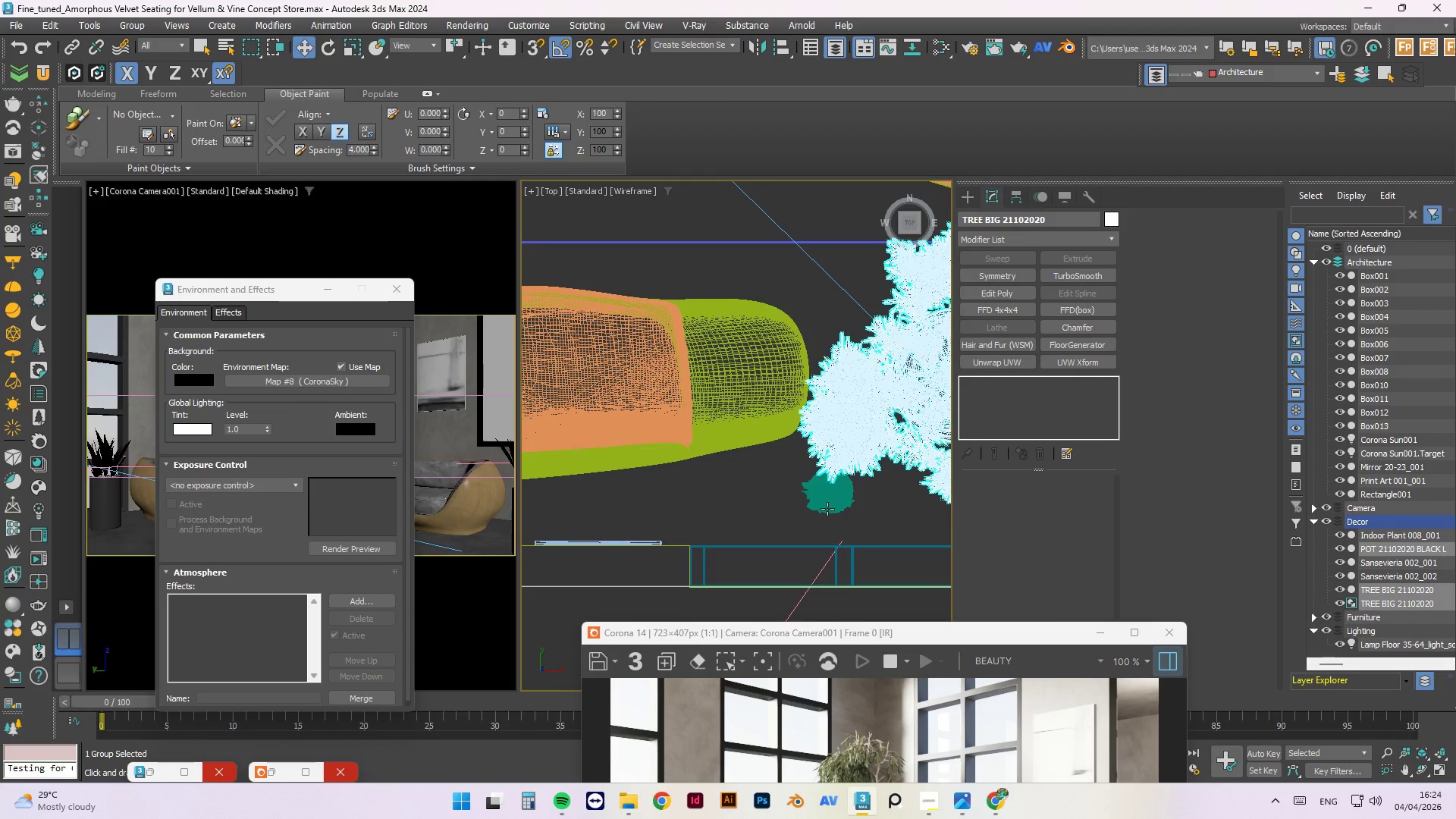 
left_click([815, 496])
 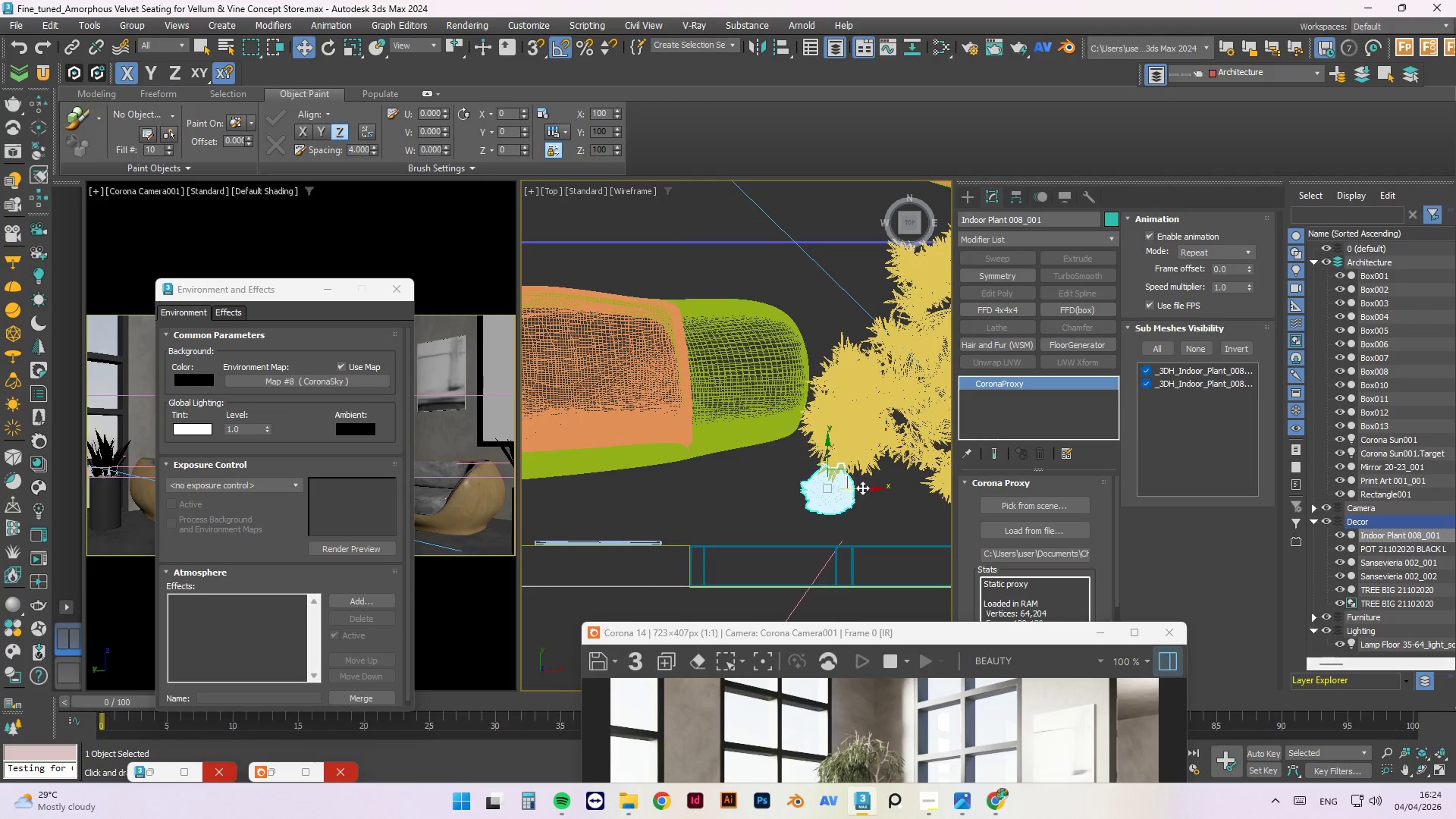 
left_click_drag(start_coordinate=[868, 487], to_coordinate=[882, 488])
 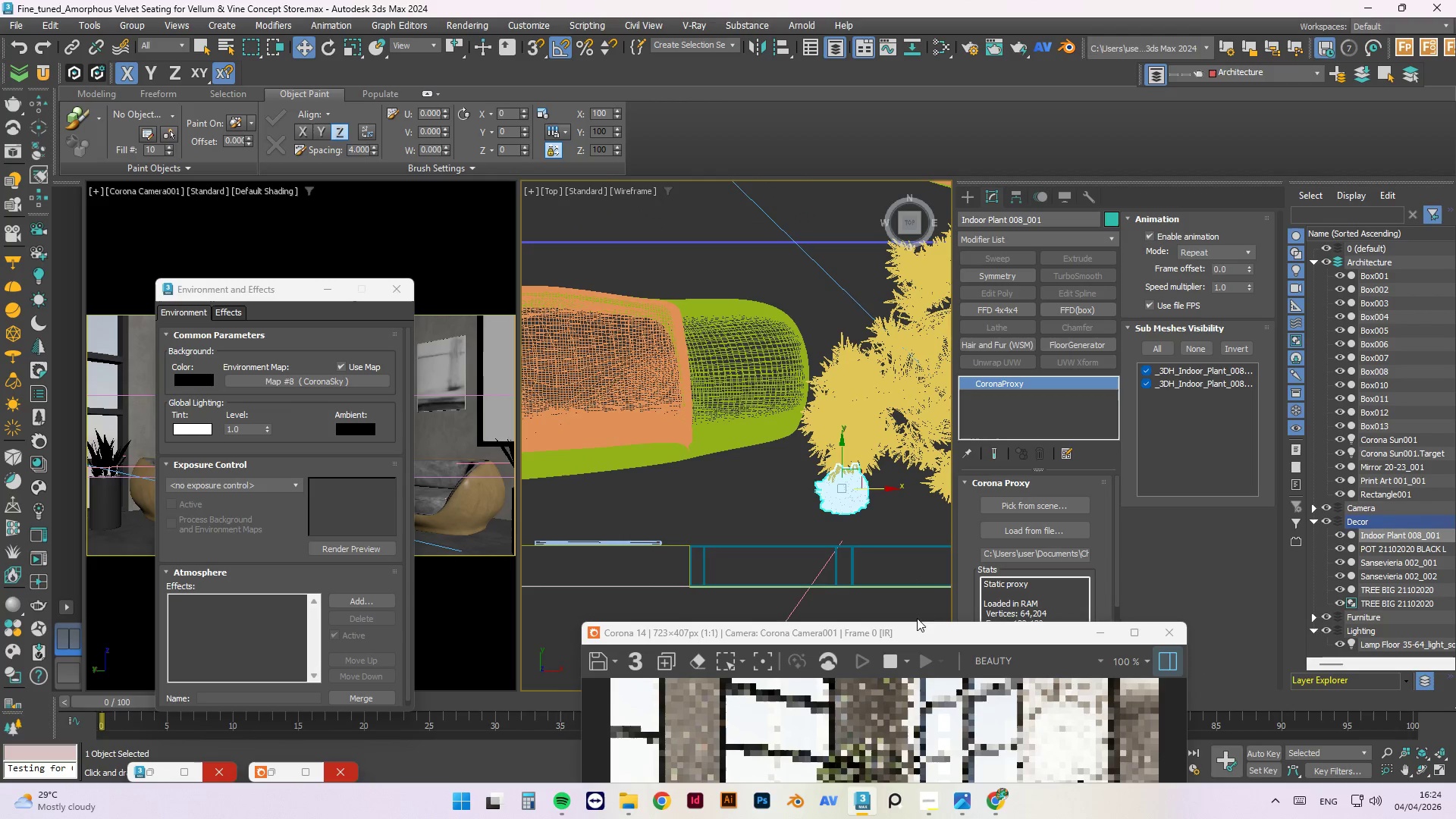 
left_click_drag(start_coordinate=[921, 635], to_coordinate=[825, 588])
 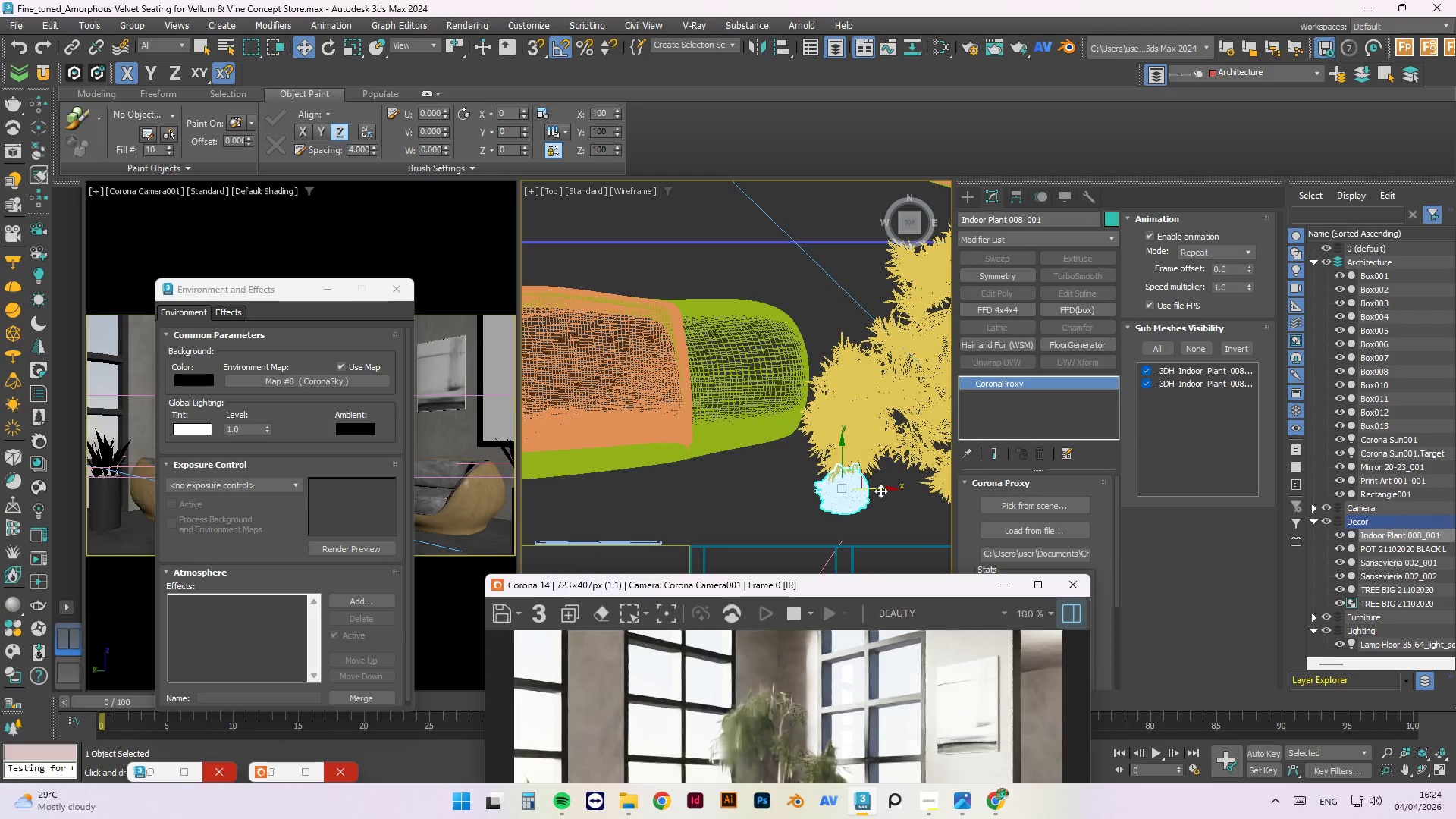 
left_click_drag(start_coordinate=[882, 489], to_coordinate=[908, 488])
 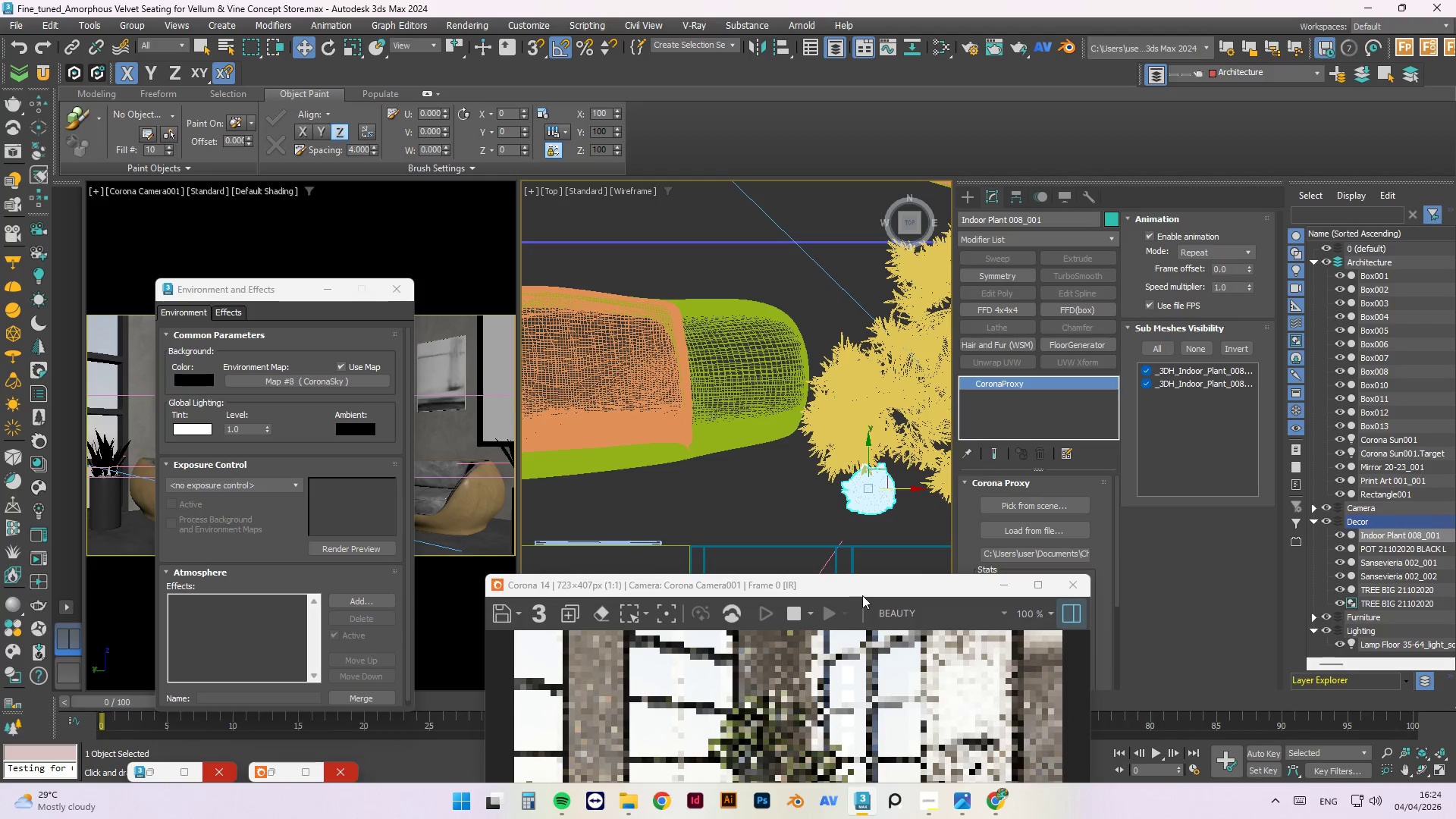 
left_click_drag(start_coordinate=[869, 585], to_coordinate=[981, 301])
 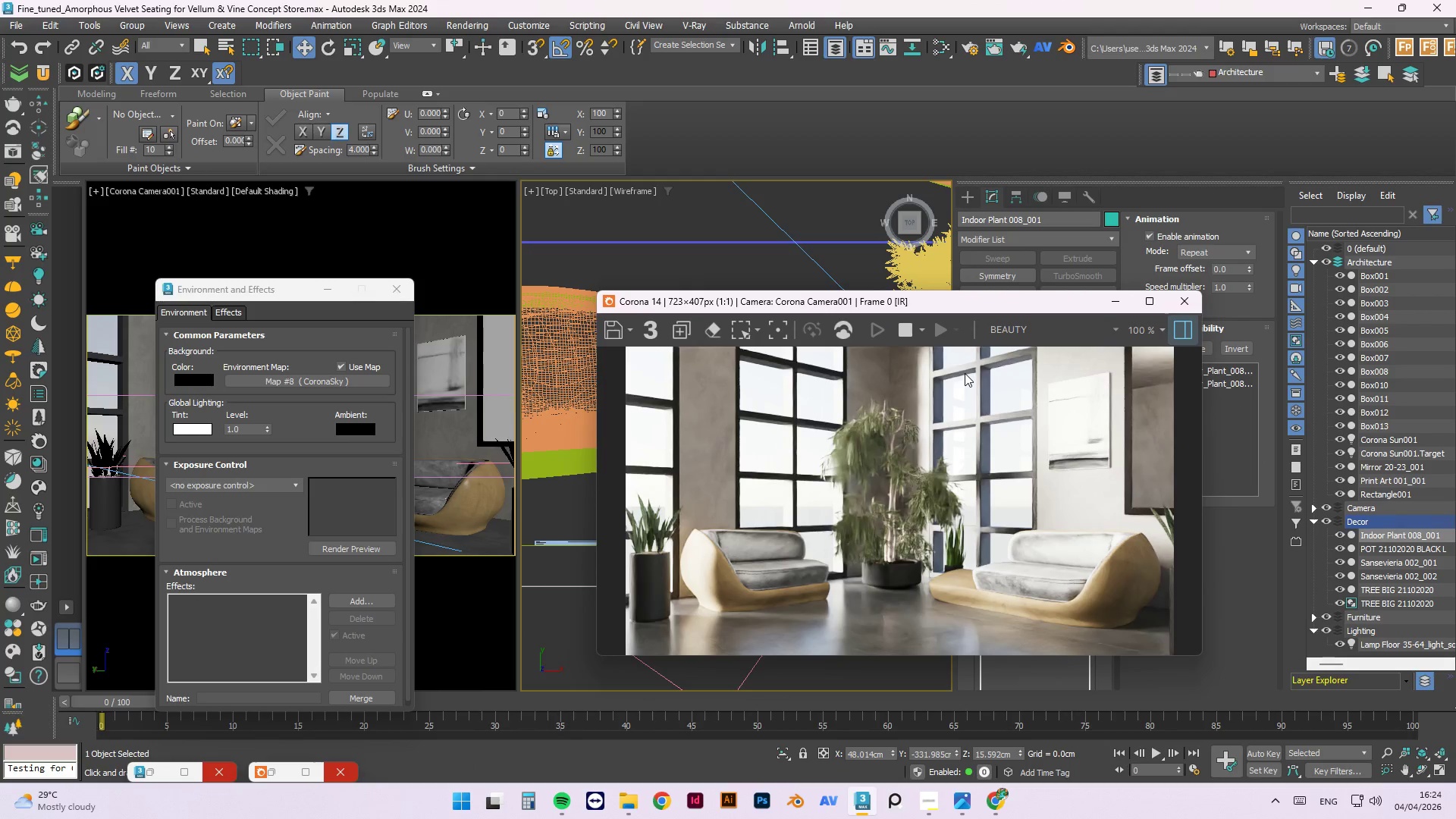 
wait(5.47)
 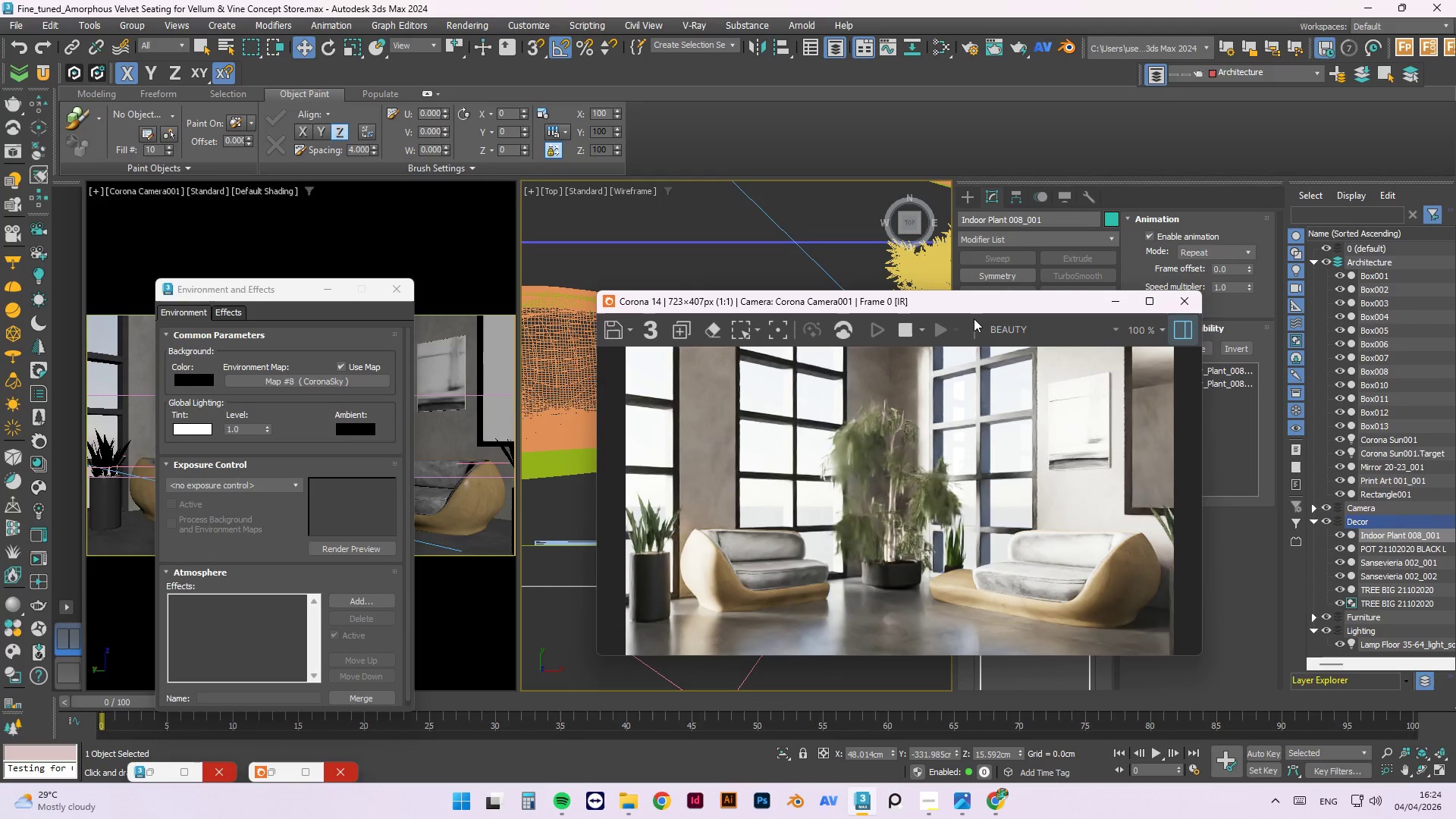 
left_click([789, 110])
 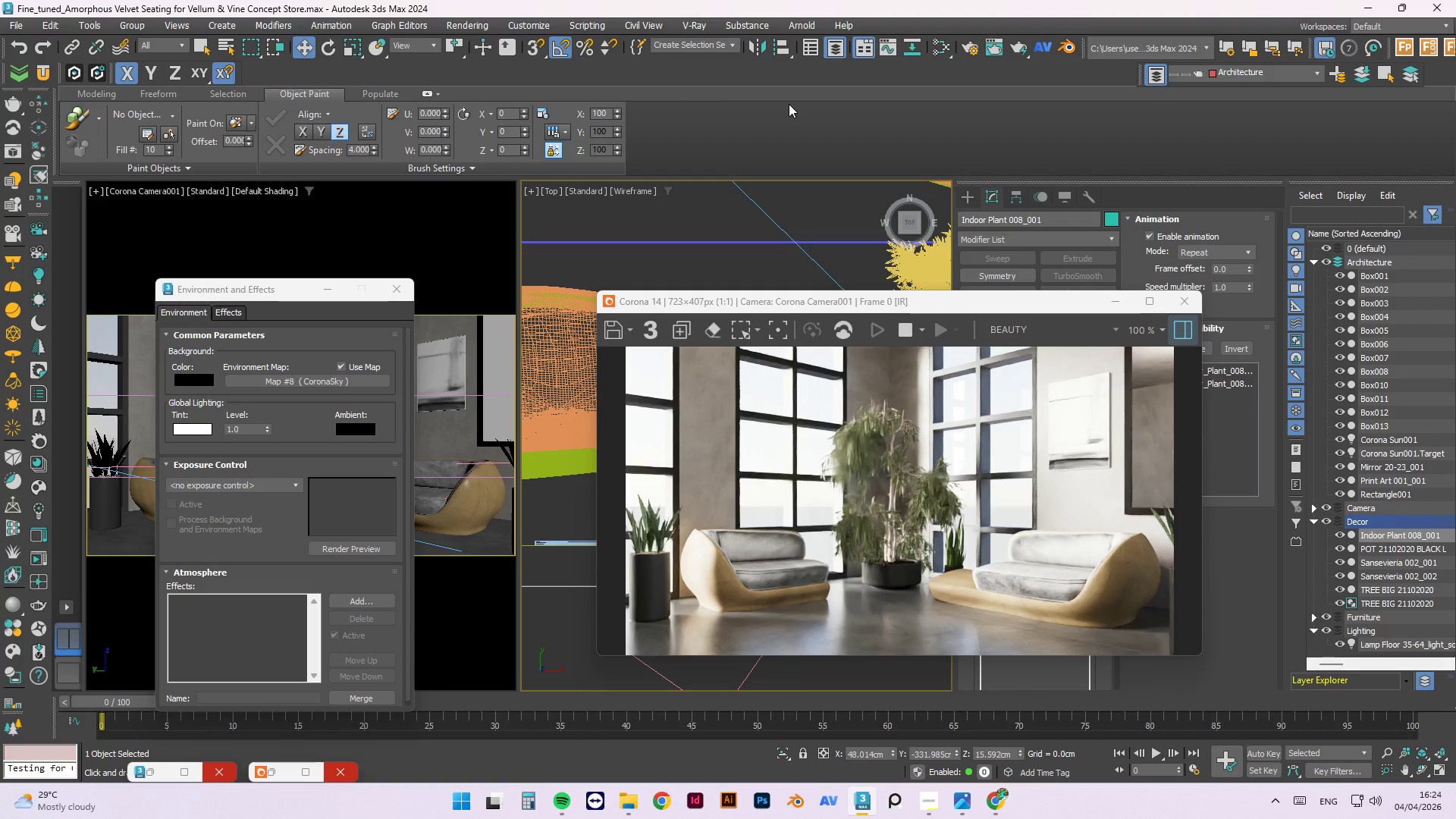 
key(F10)
 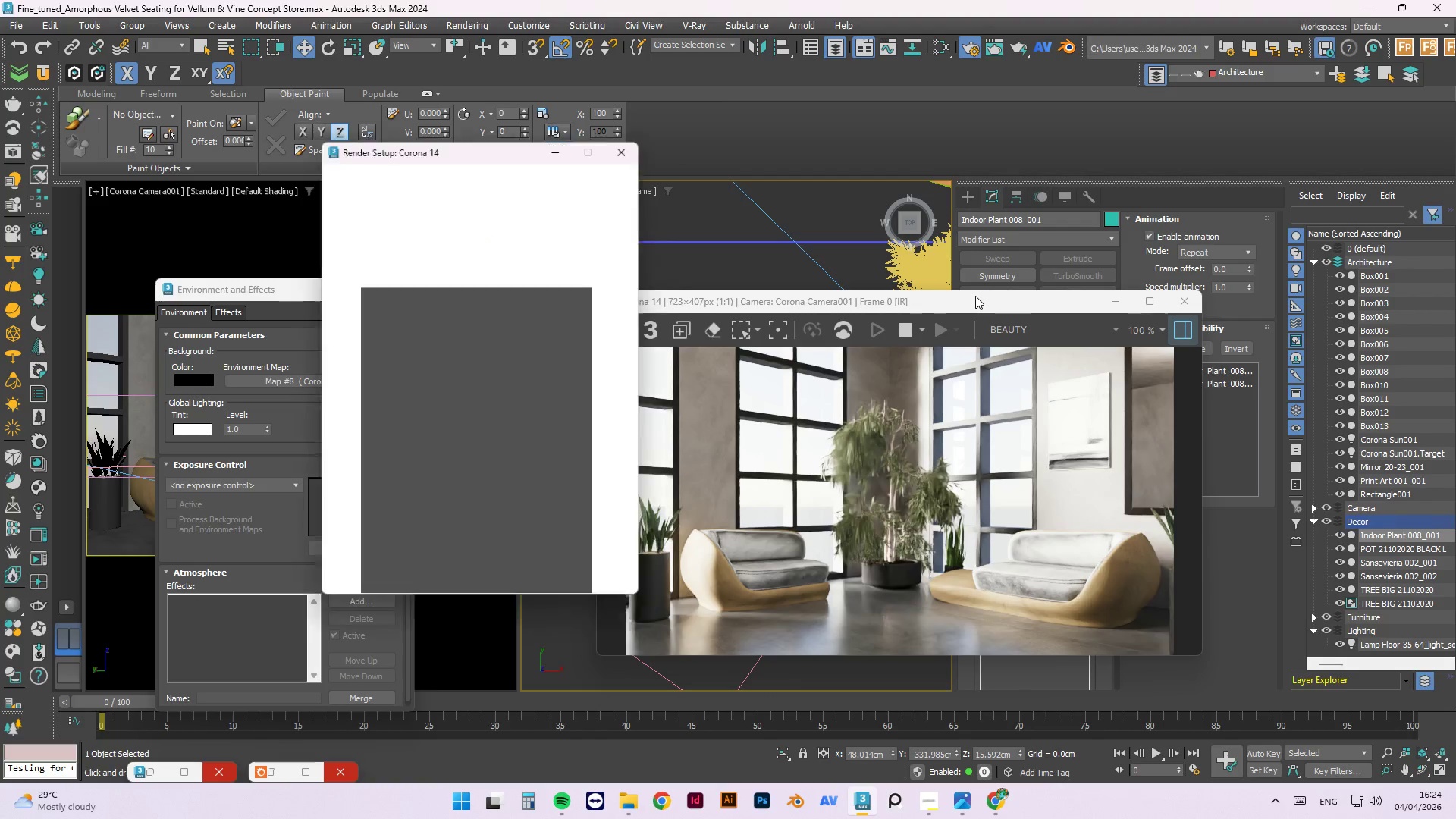 
key(Control+ControlLeft)
 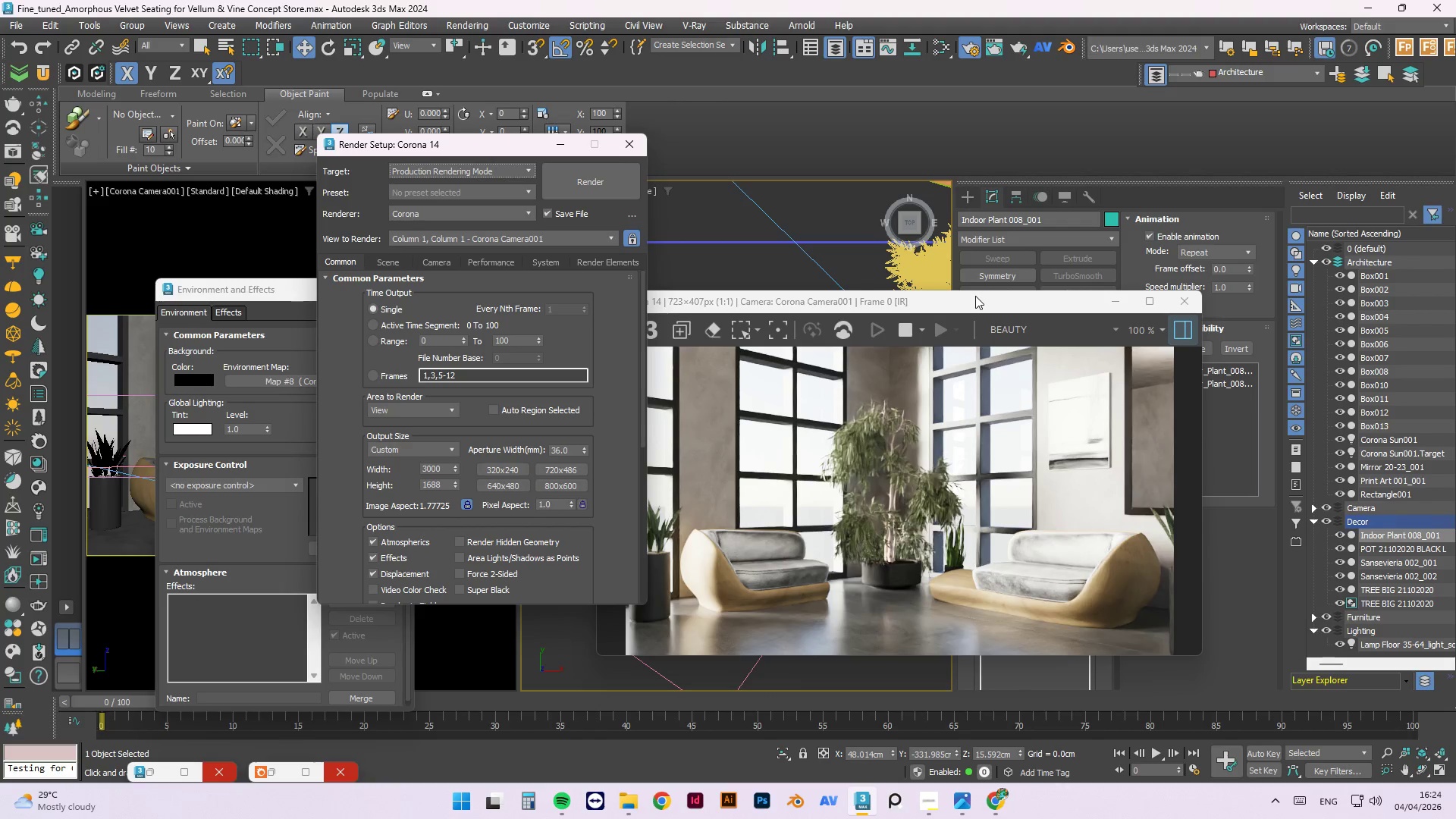 
key(Control+S)
 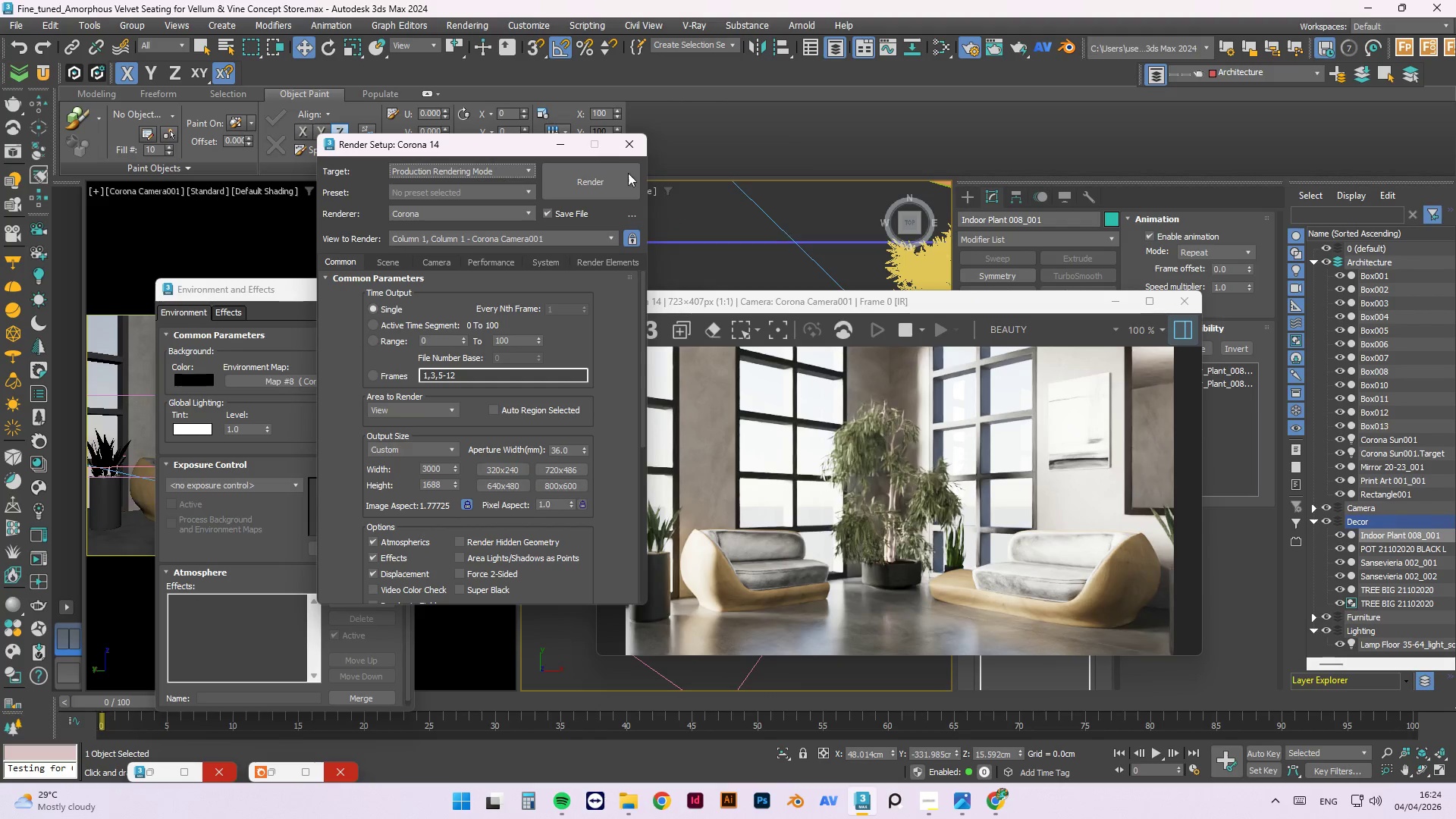 
left_click([656, 146])
 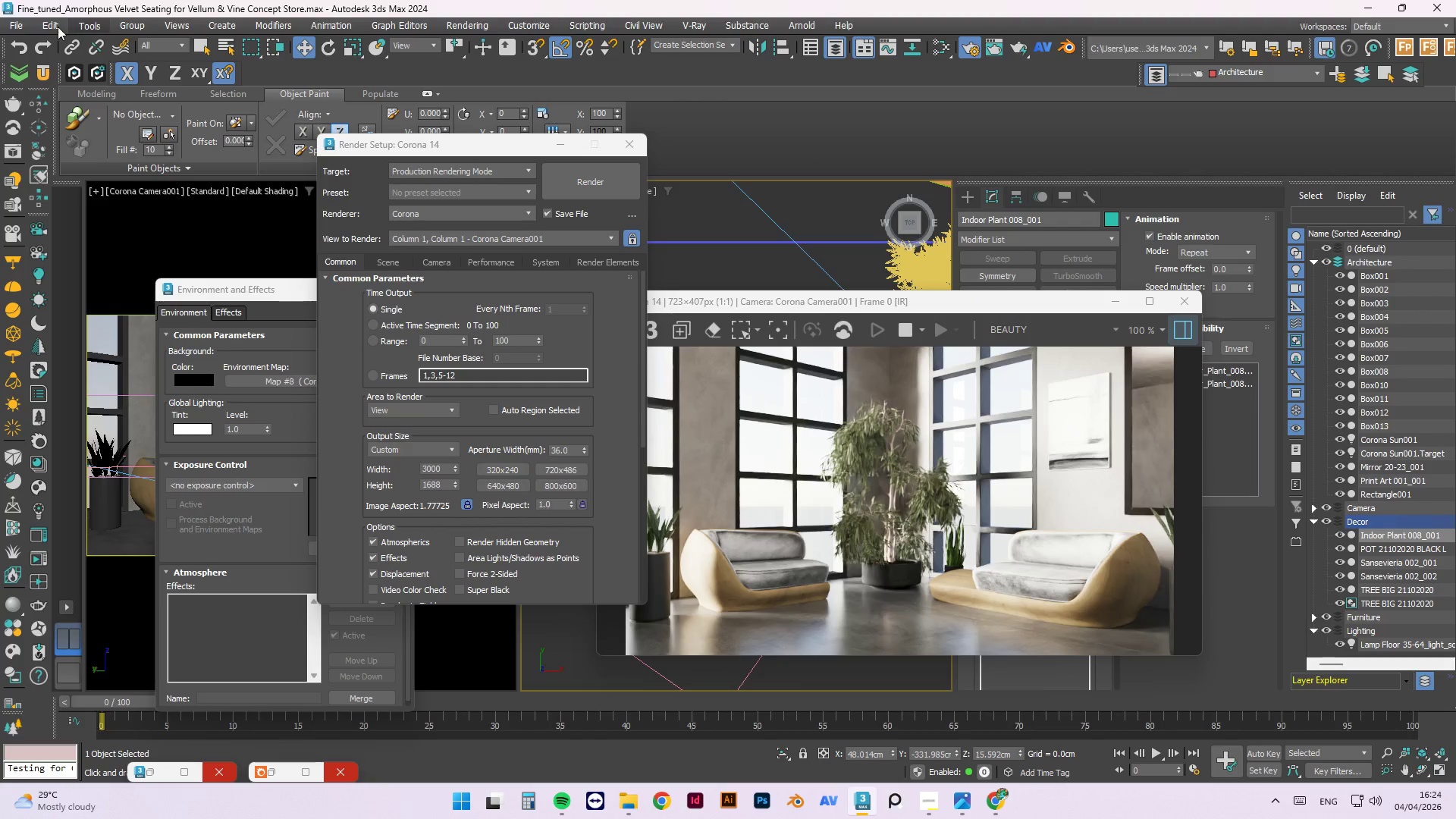 
left_click([24, 26])
 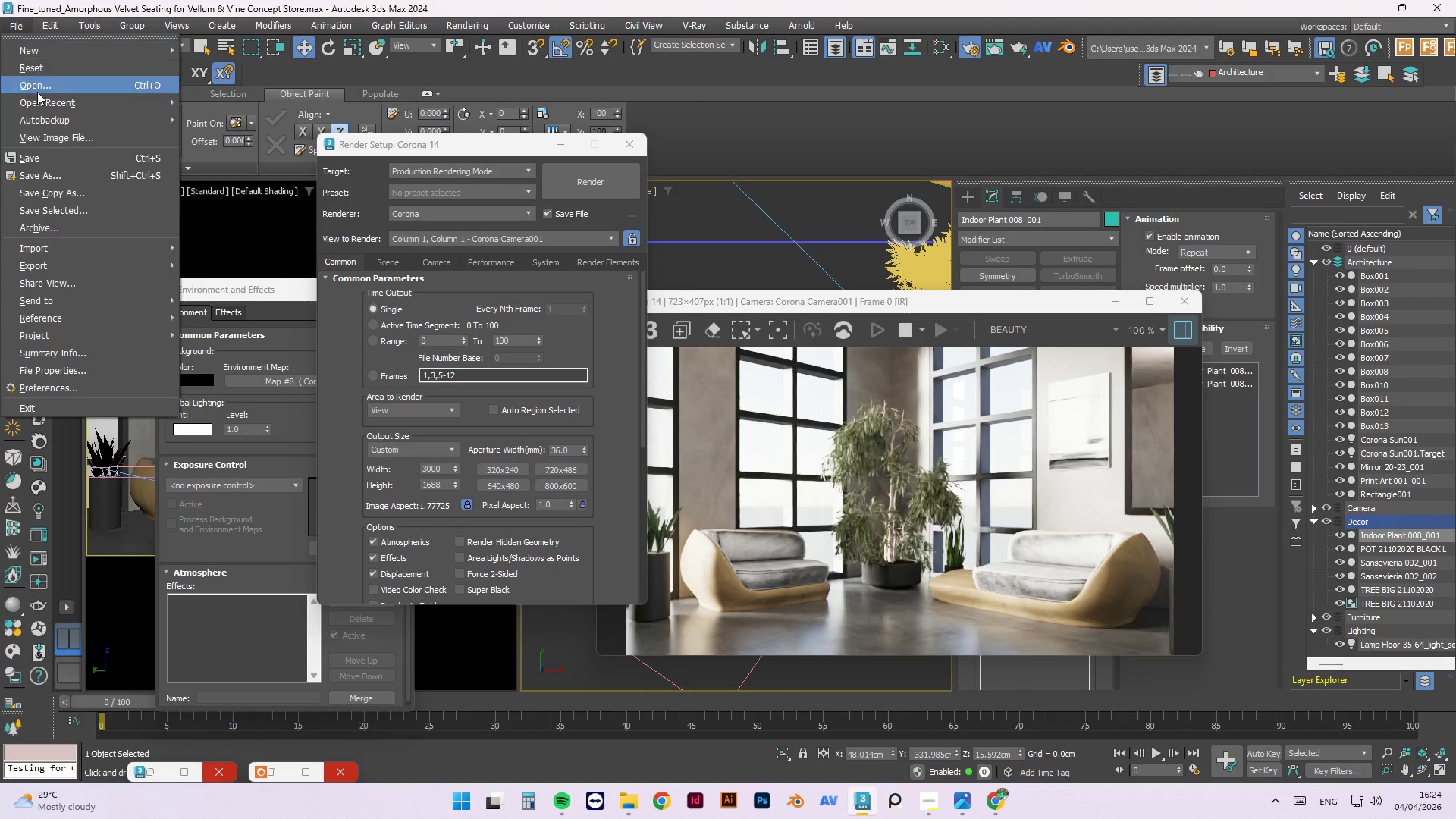 
left_click([39, 158])
 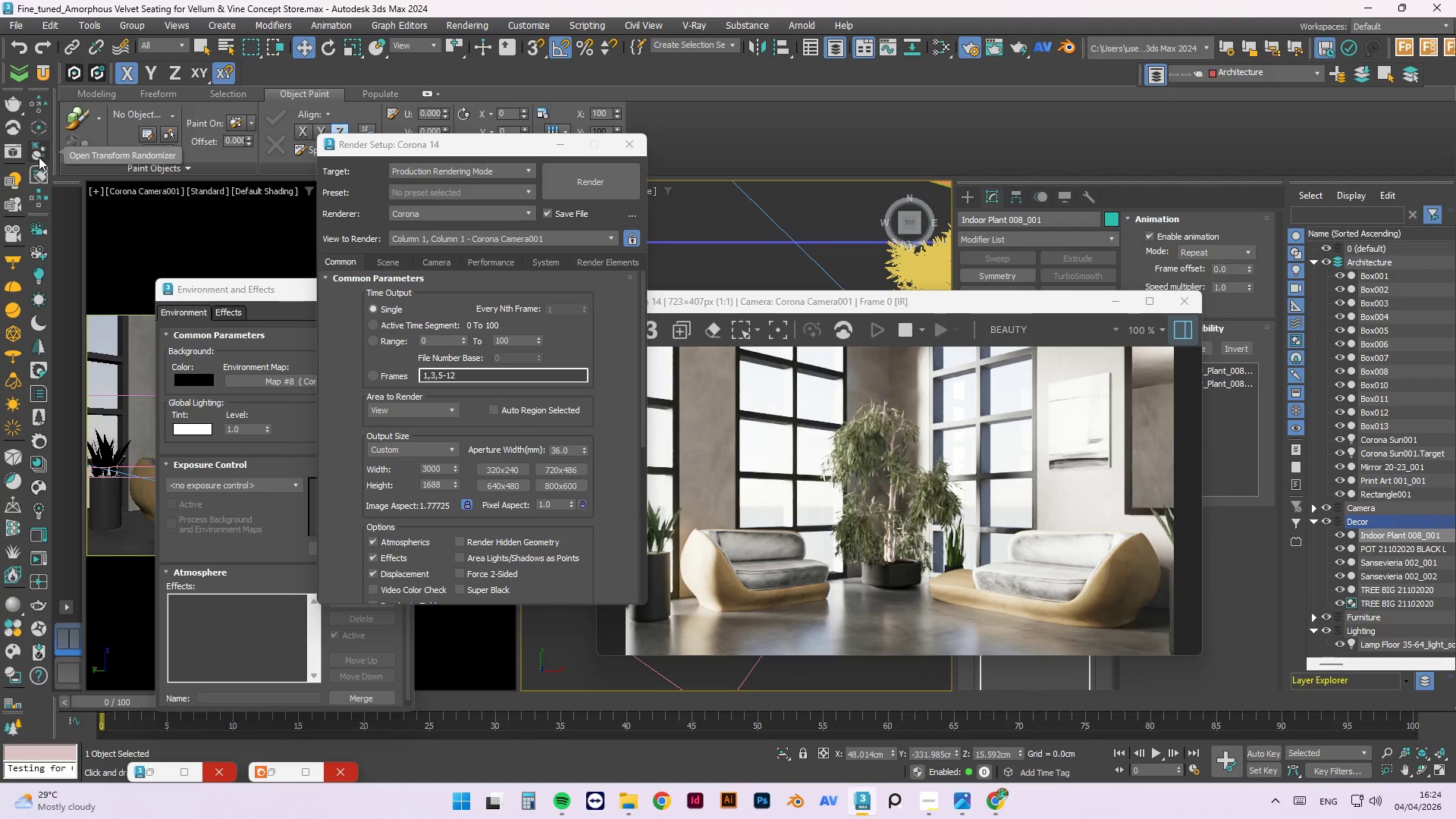 
wait(5.22)
 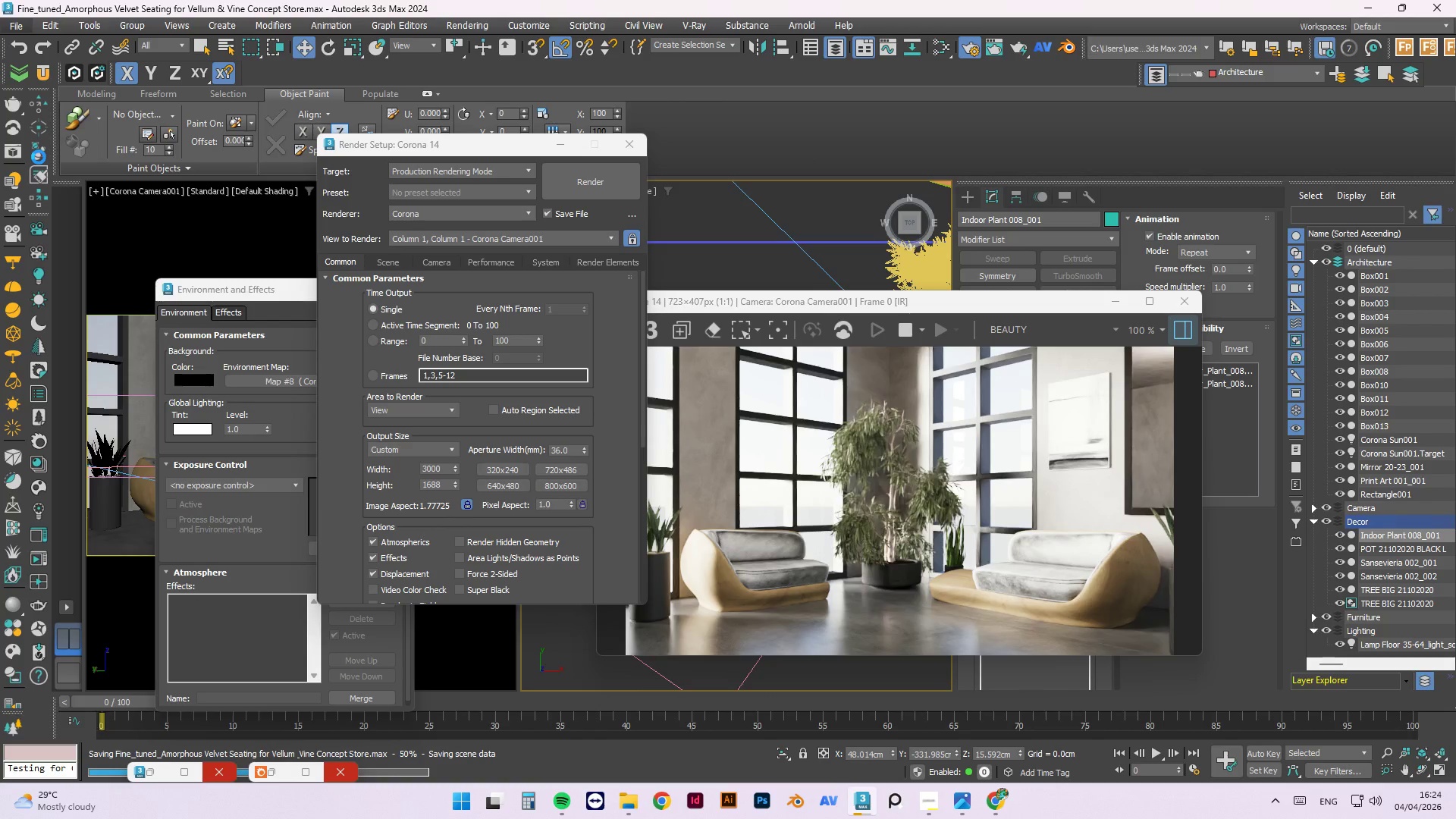 
left_click([385, 253])
 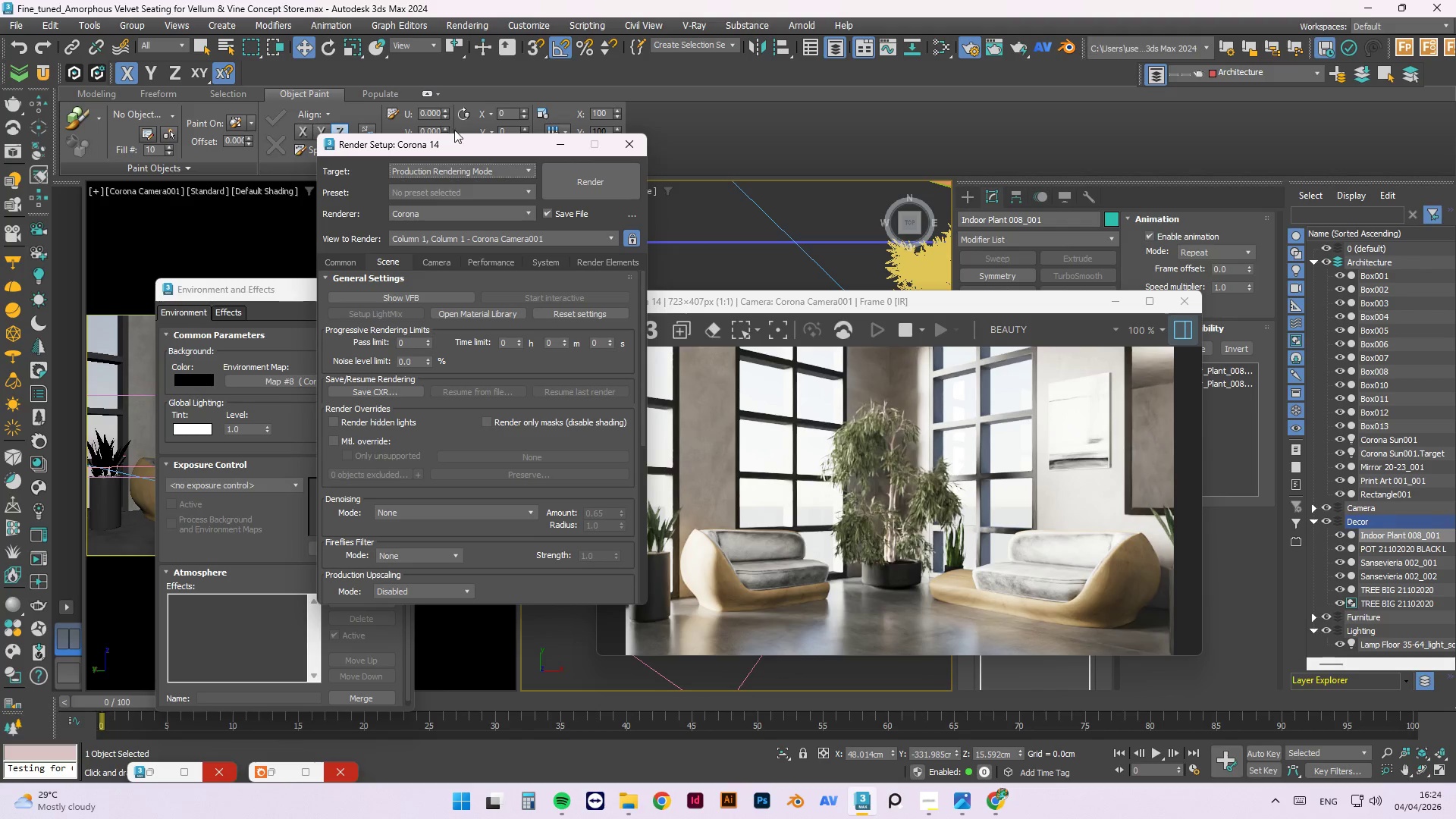 
left_click_drag(start_coordinate=[468, 143], to_coordinate=[1002, 193])
 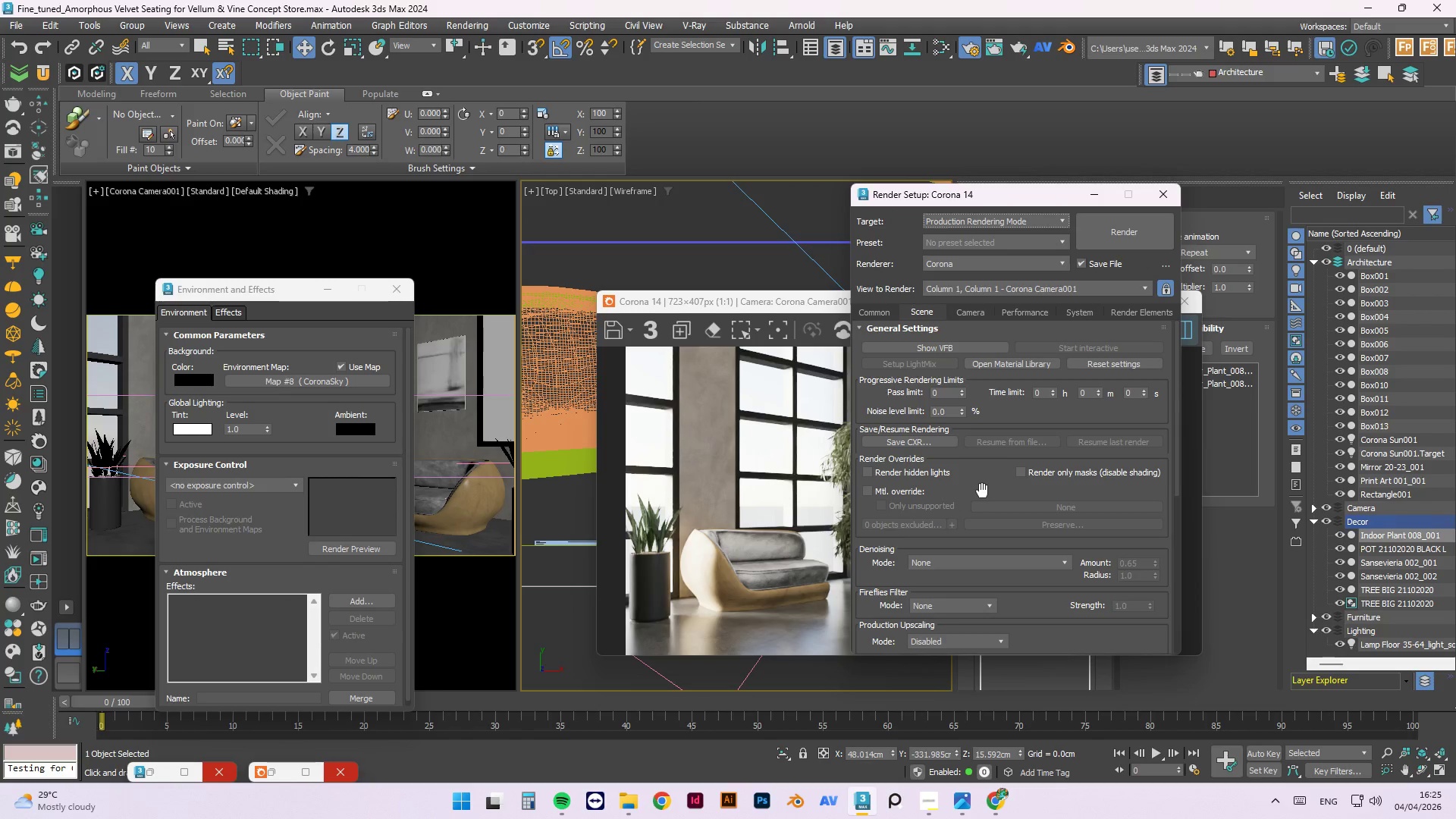 
scroll: coordinate [984, 420], scroll_direction: up, amount: 1.0
 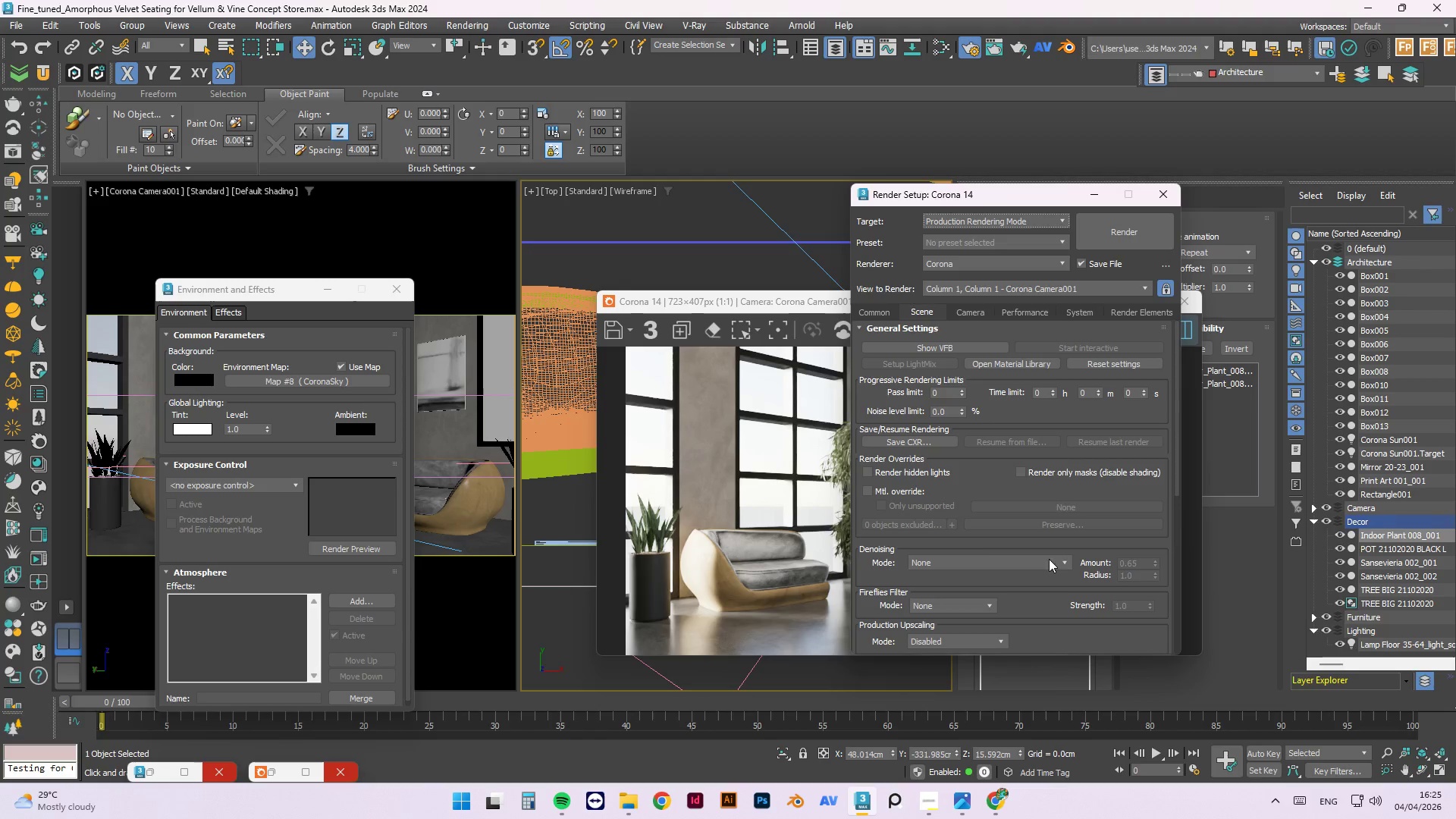 
mouse_move([992, 375])
 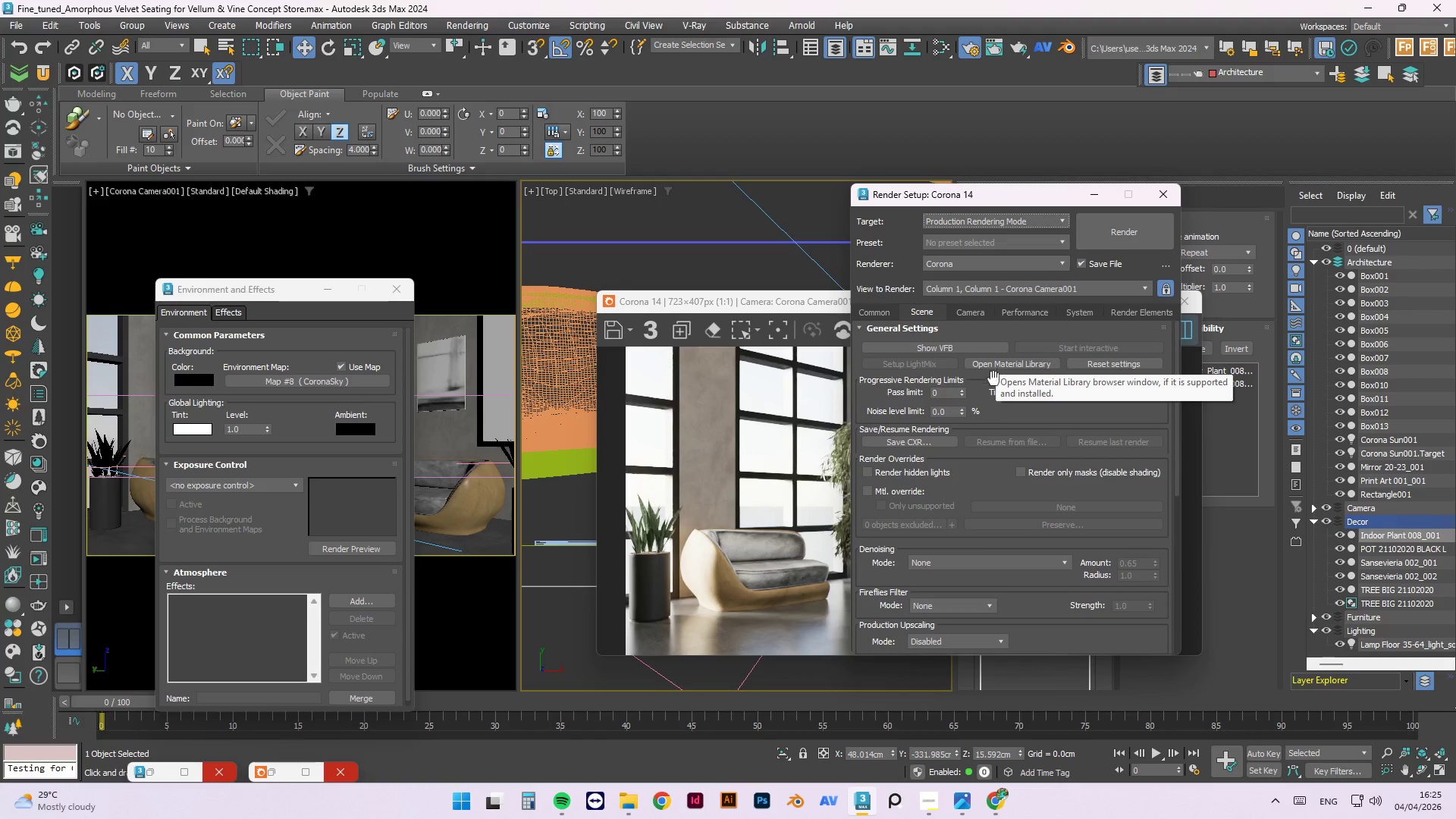 
mouse_move([998, 410])
 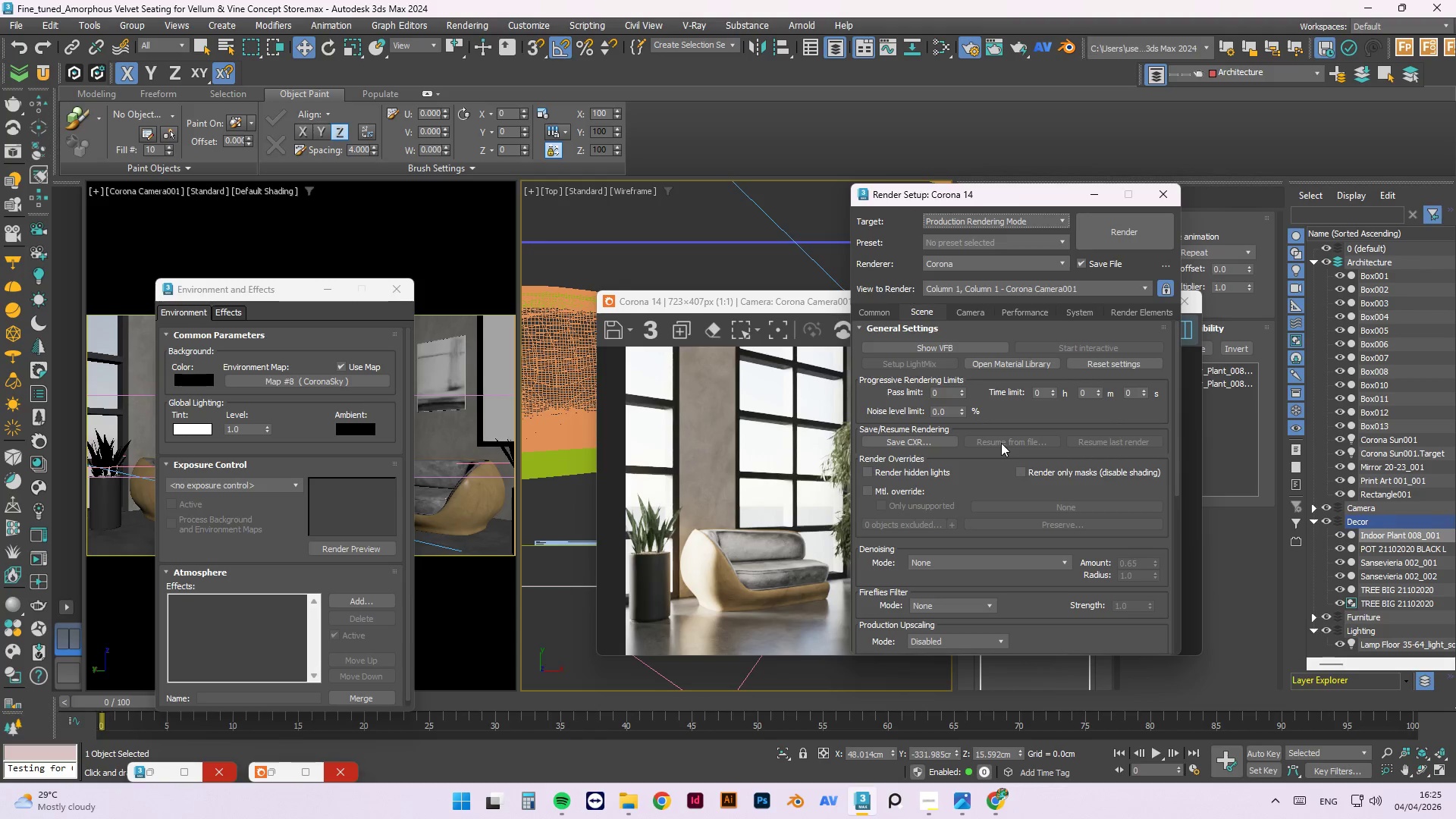 
scroll: coordinate [1095, 594], scroll_direction: down, amount: 6.0
 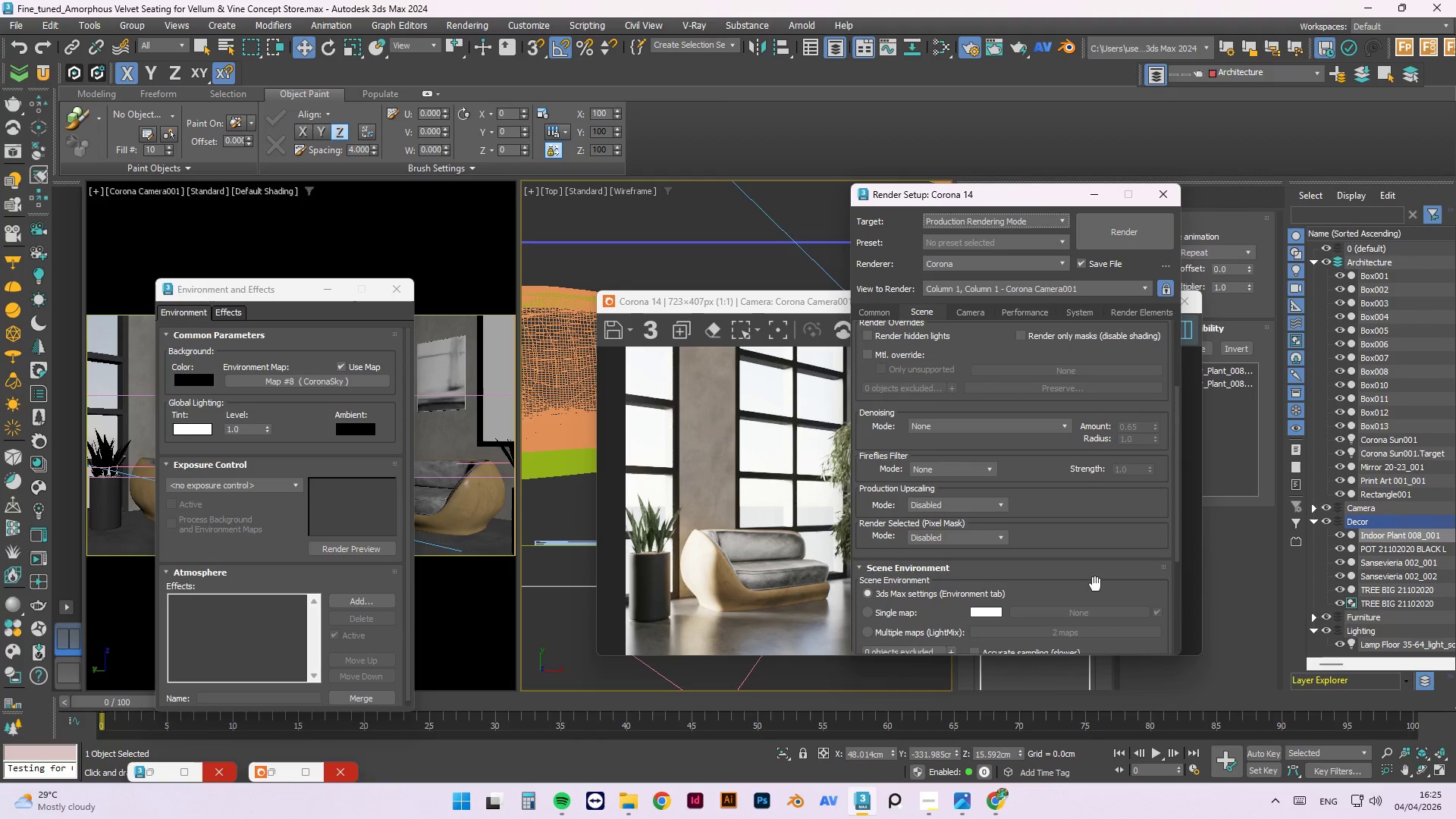 
wait(9.0)
 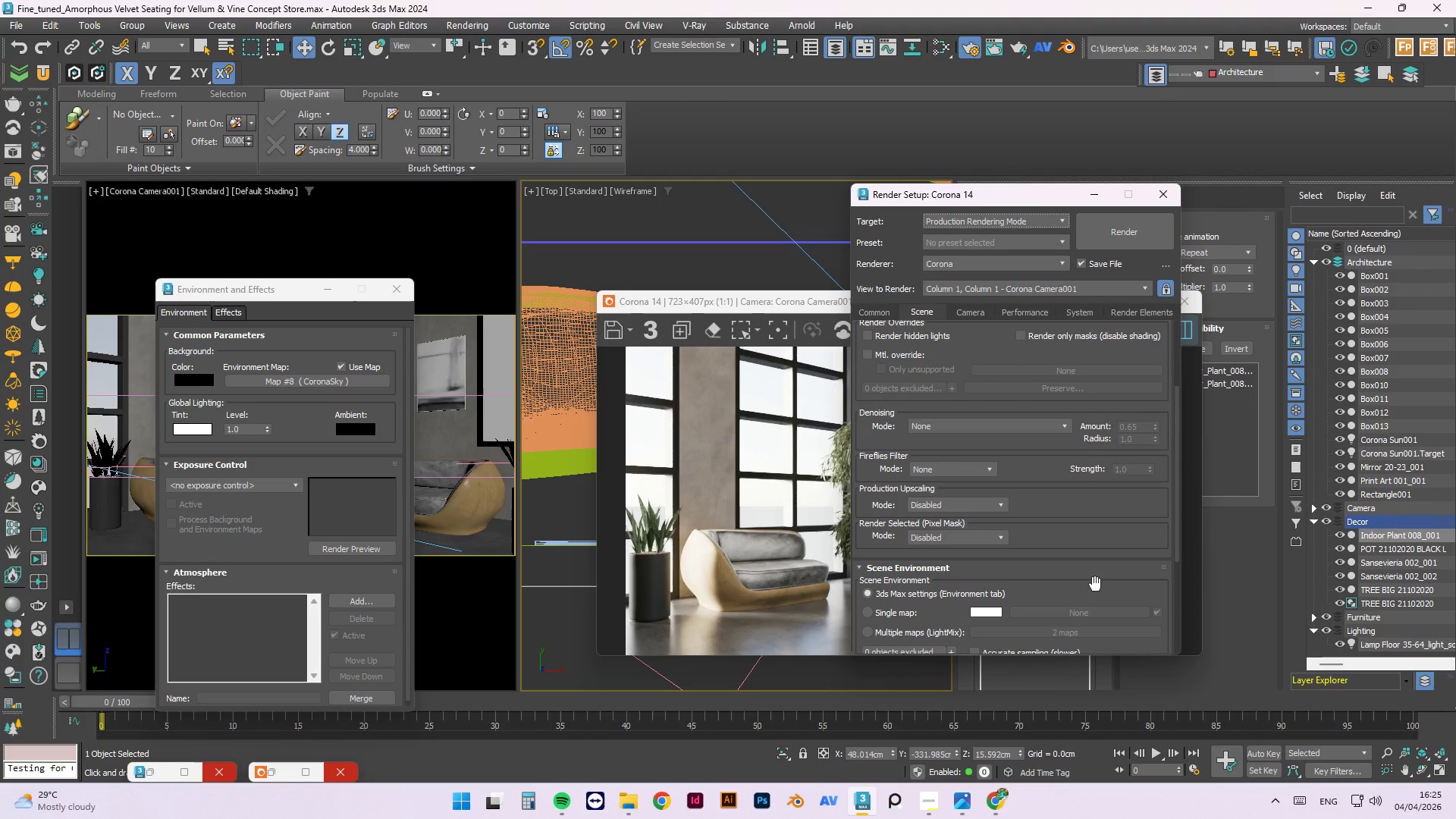 
scroll: coordinate [1028, 558], scroll_direction: down, amount: 1.0
 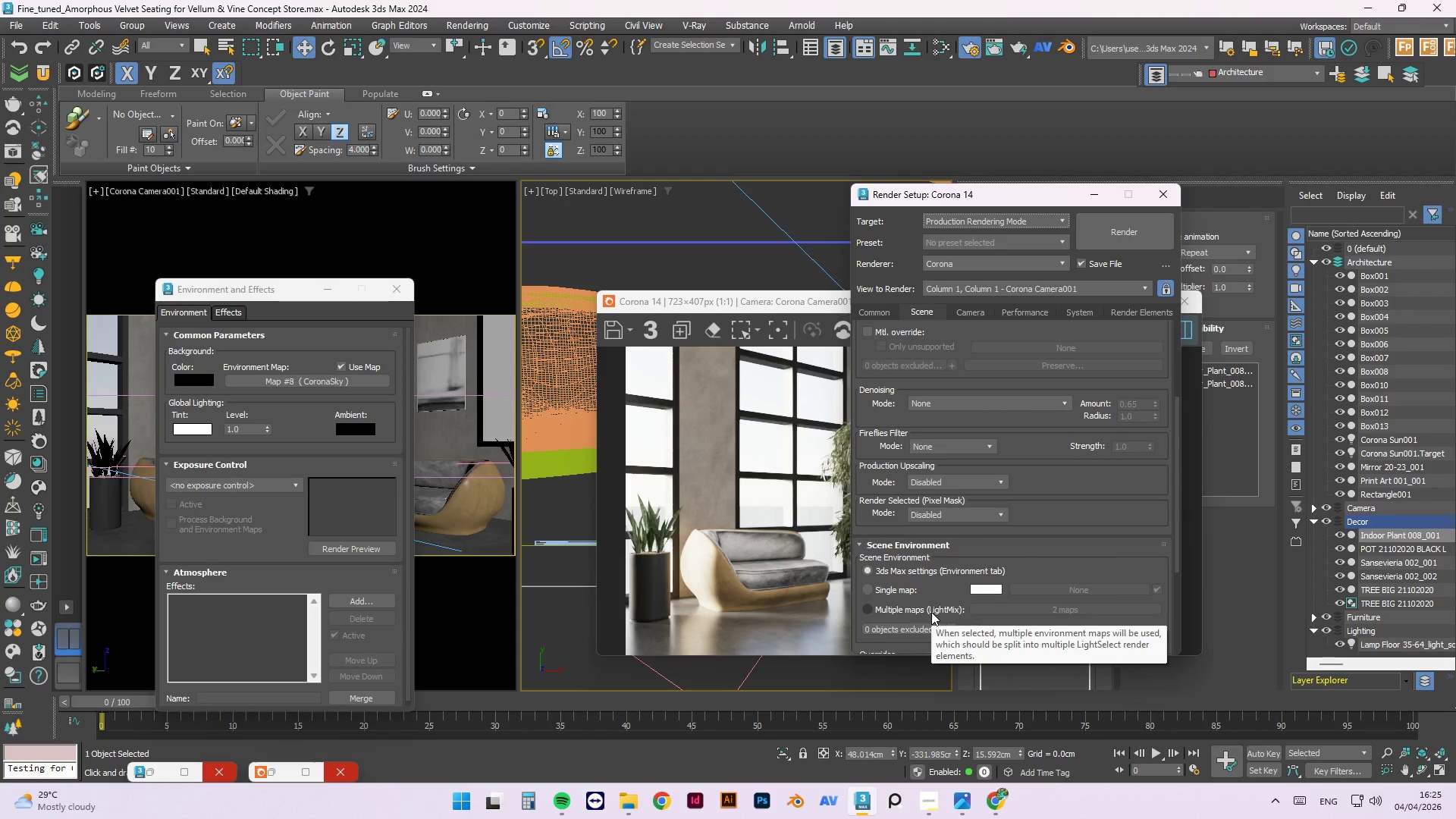 
wait(7.15)
 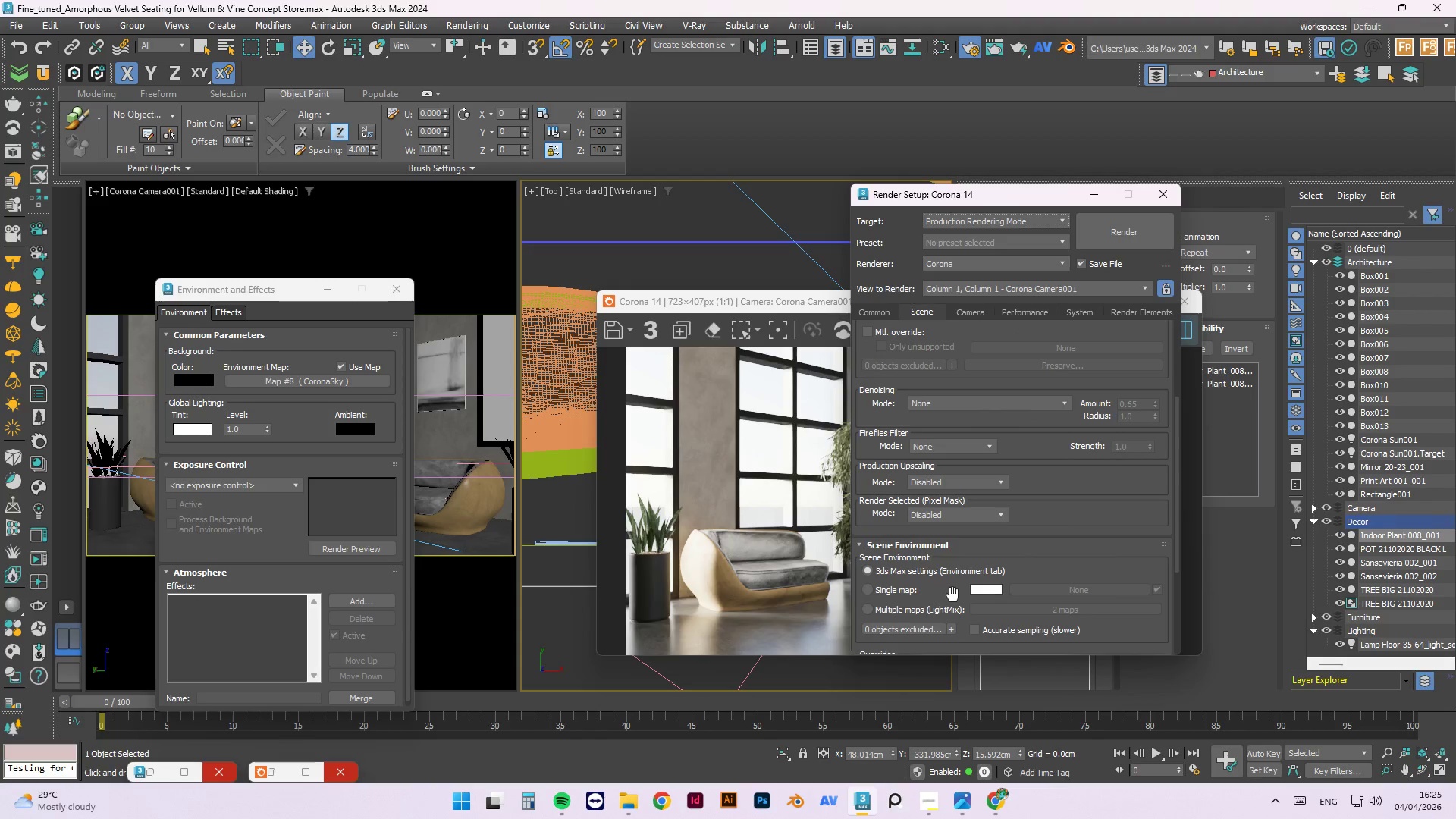 
left_click([931, 612])
 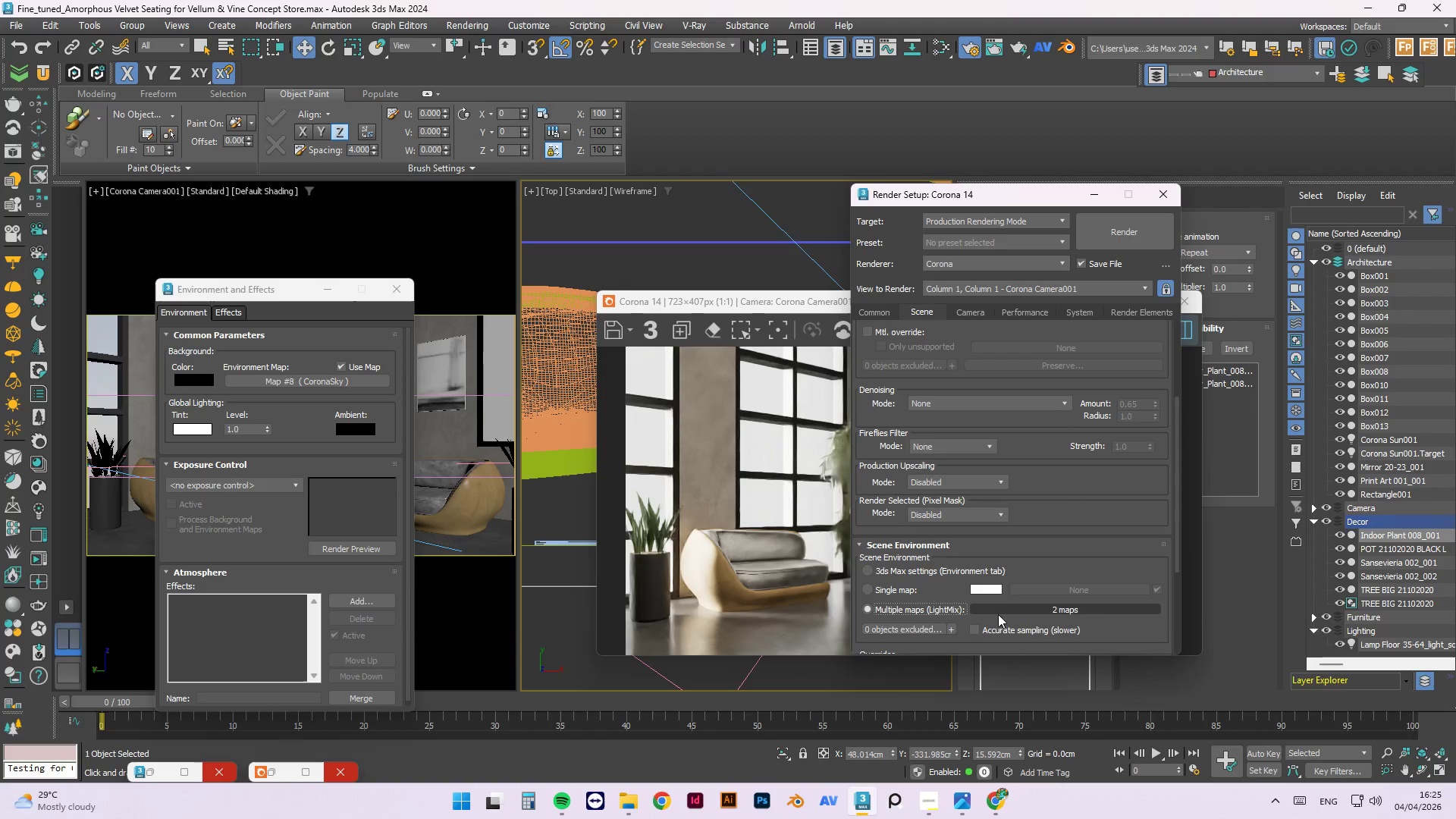 
left_click([892, 588])
 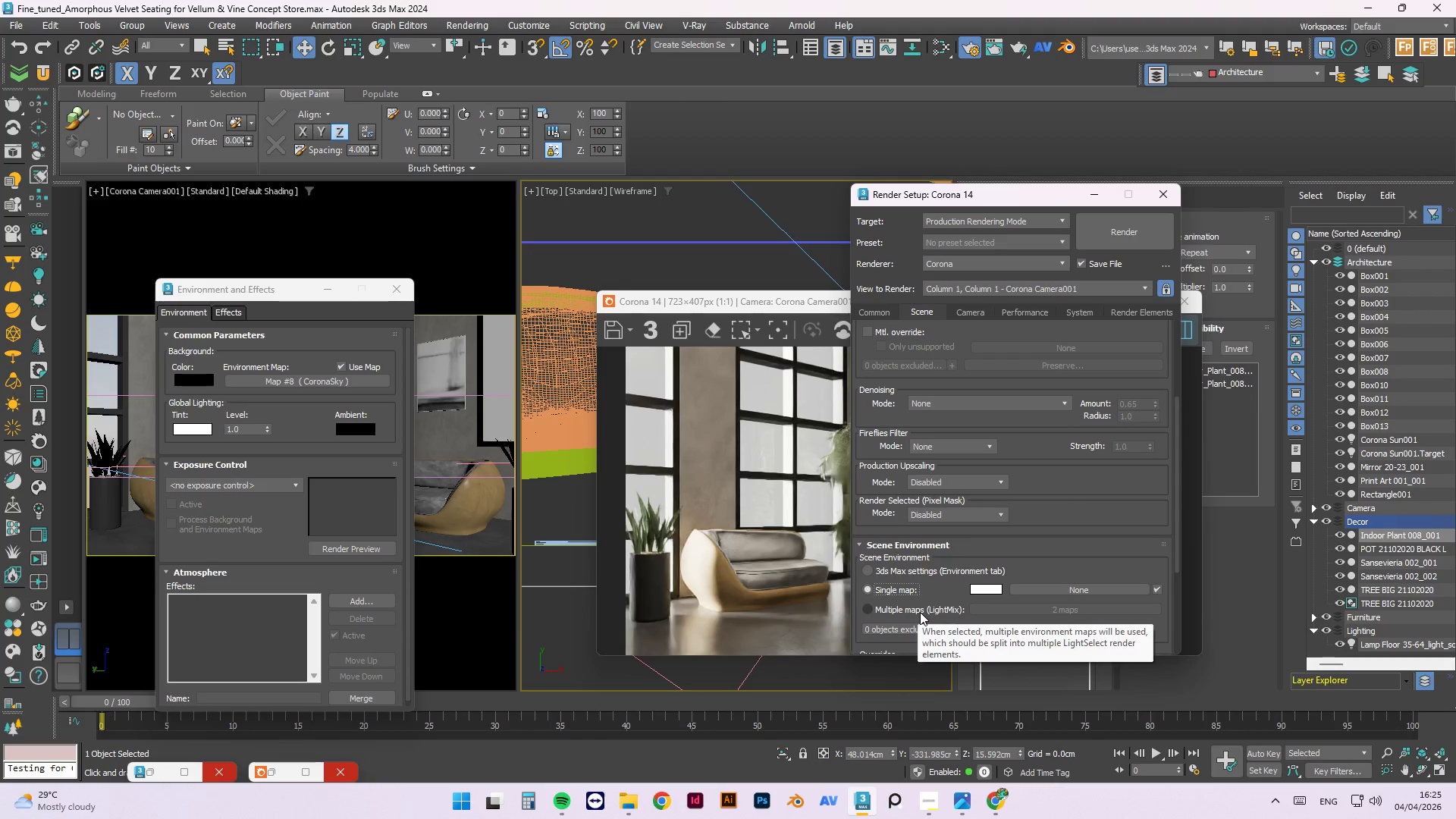 
left_click([920, 612])
 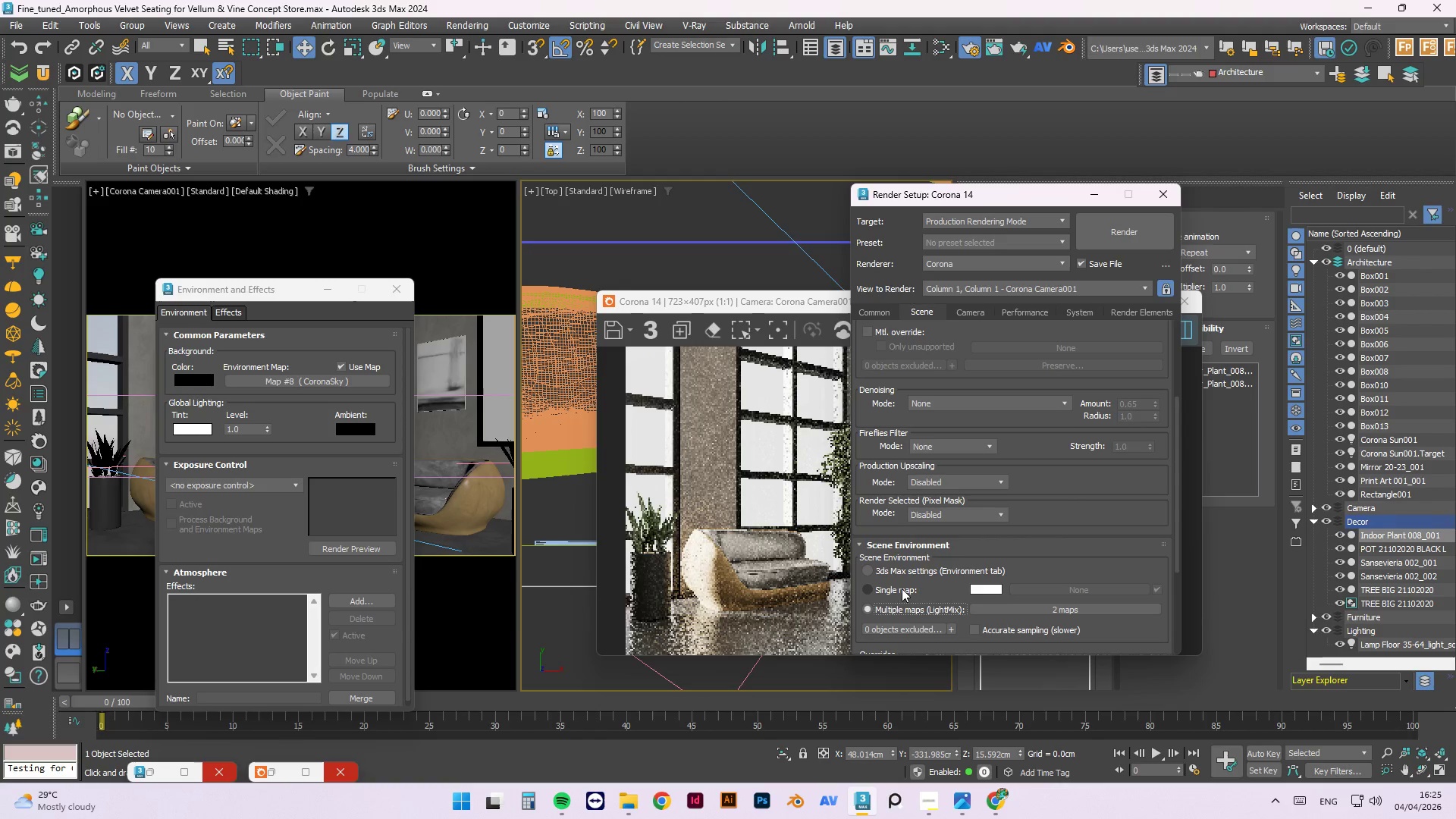 
left_click([896, 573])
 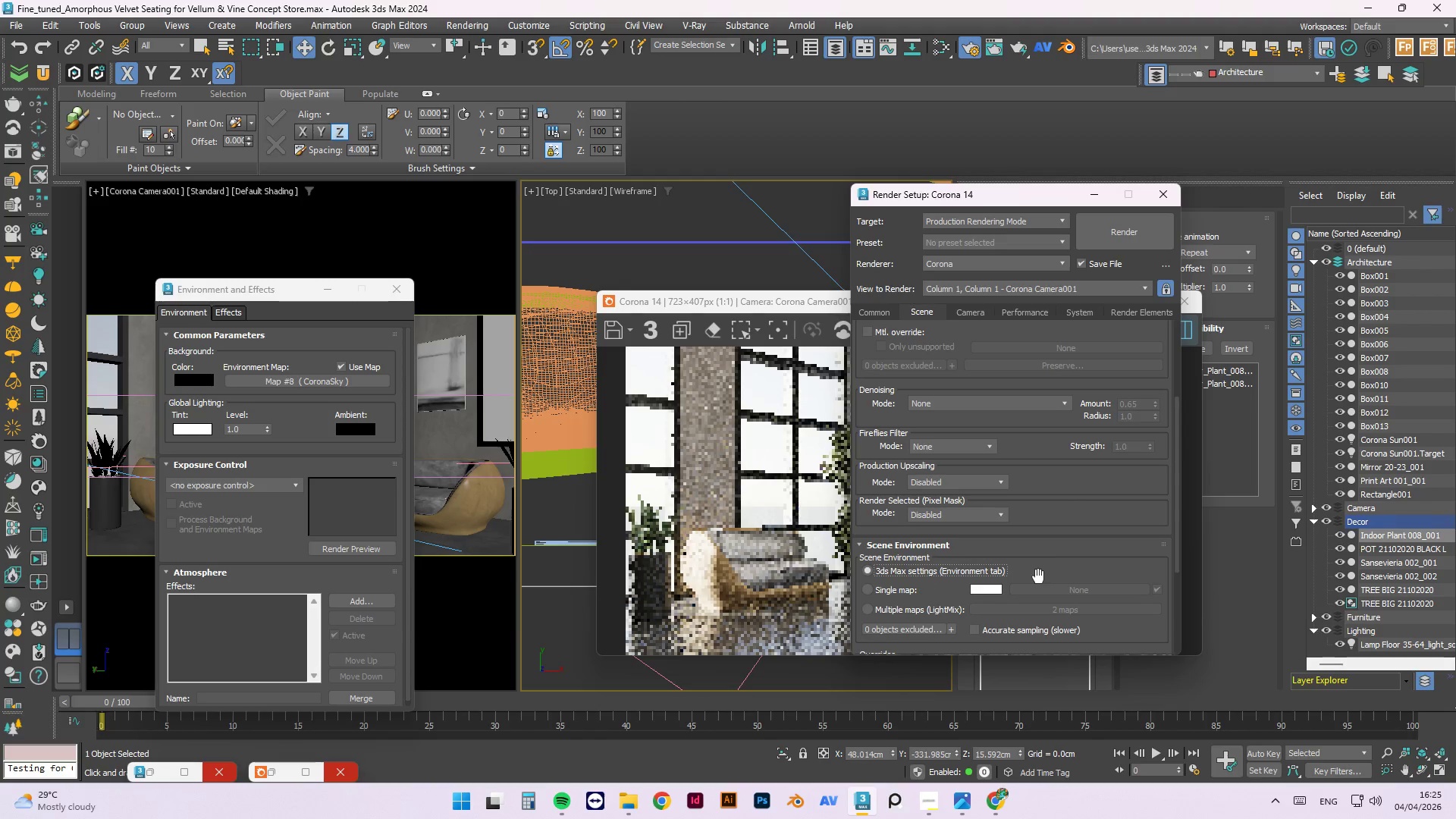 
scroll: coordinate [1072, 555], scroll_direction: down, amount: 3.0
 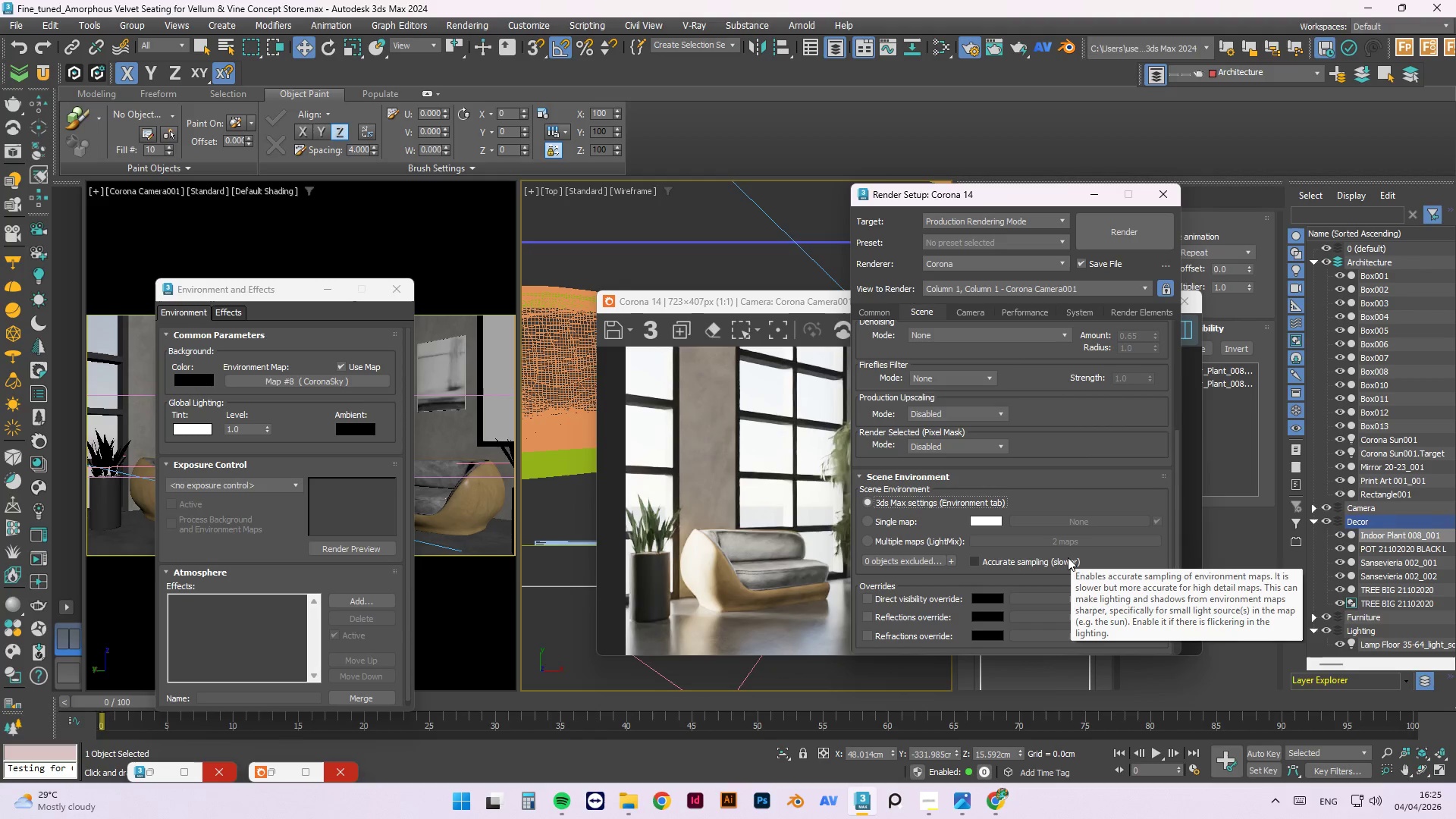 
wait(12.78)
 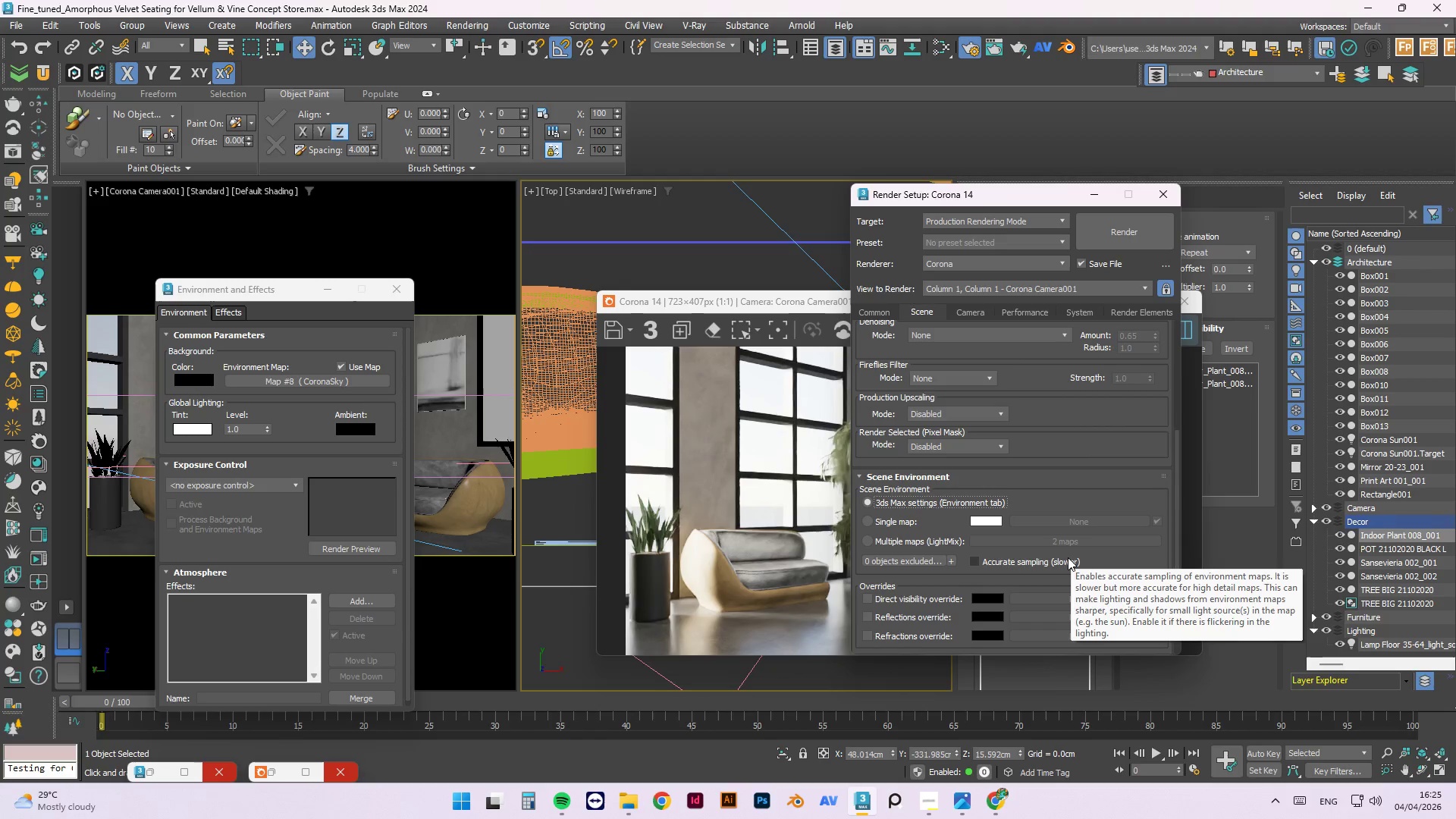 
scroll: coordinate [1062, 558], scroll_direction: down, amount: 7.0
 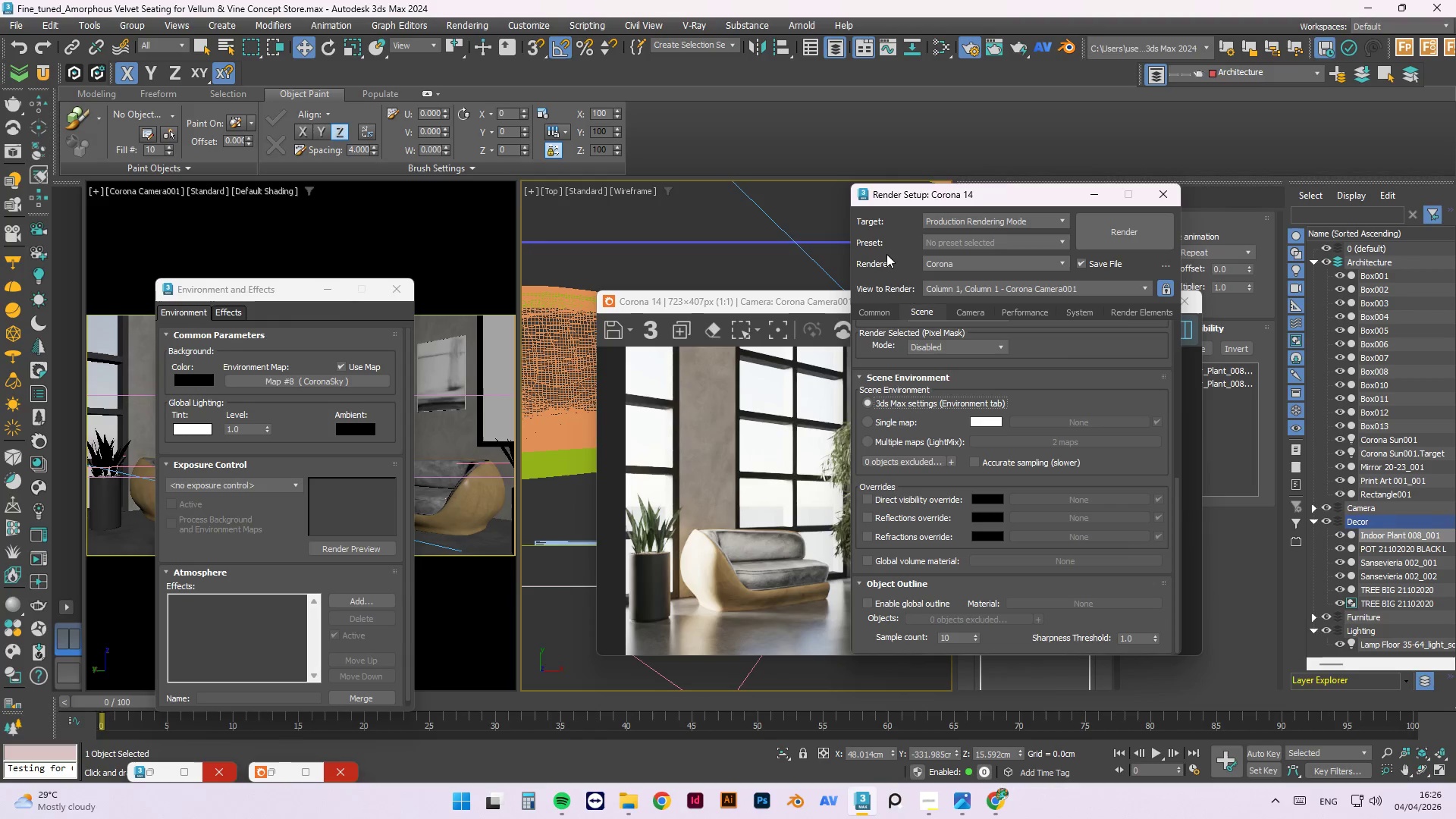 
wait(31.74)
 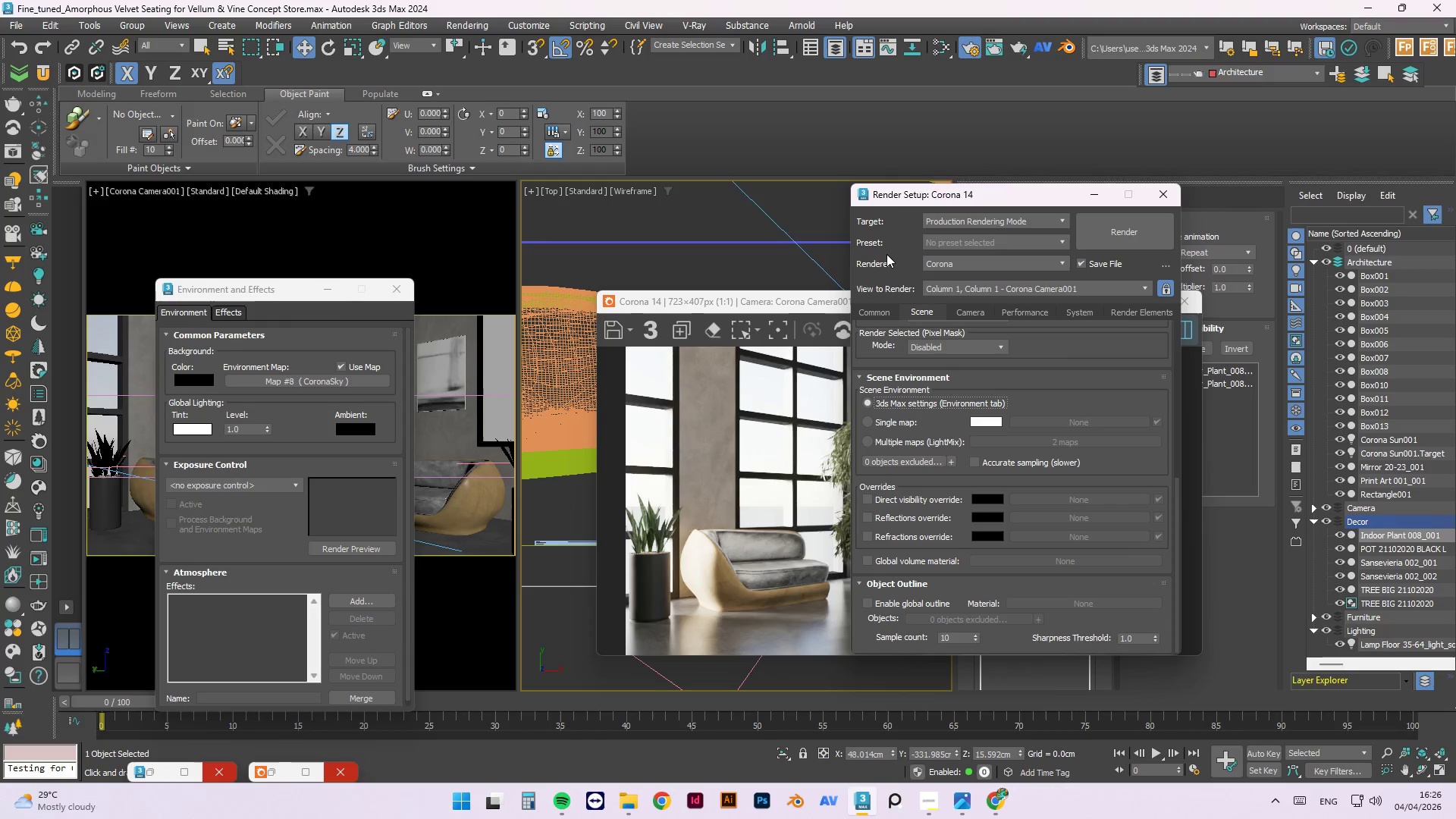 
left_click_drag(start_coordinate=[937, 195], to_coordinate=[1128, 245])
 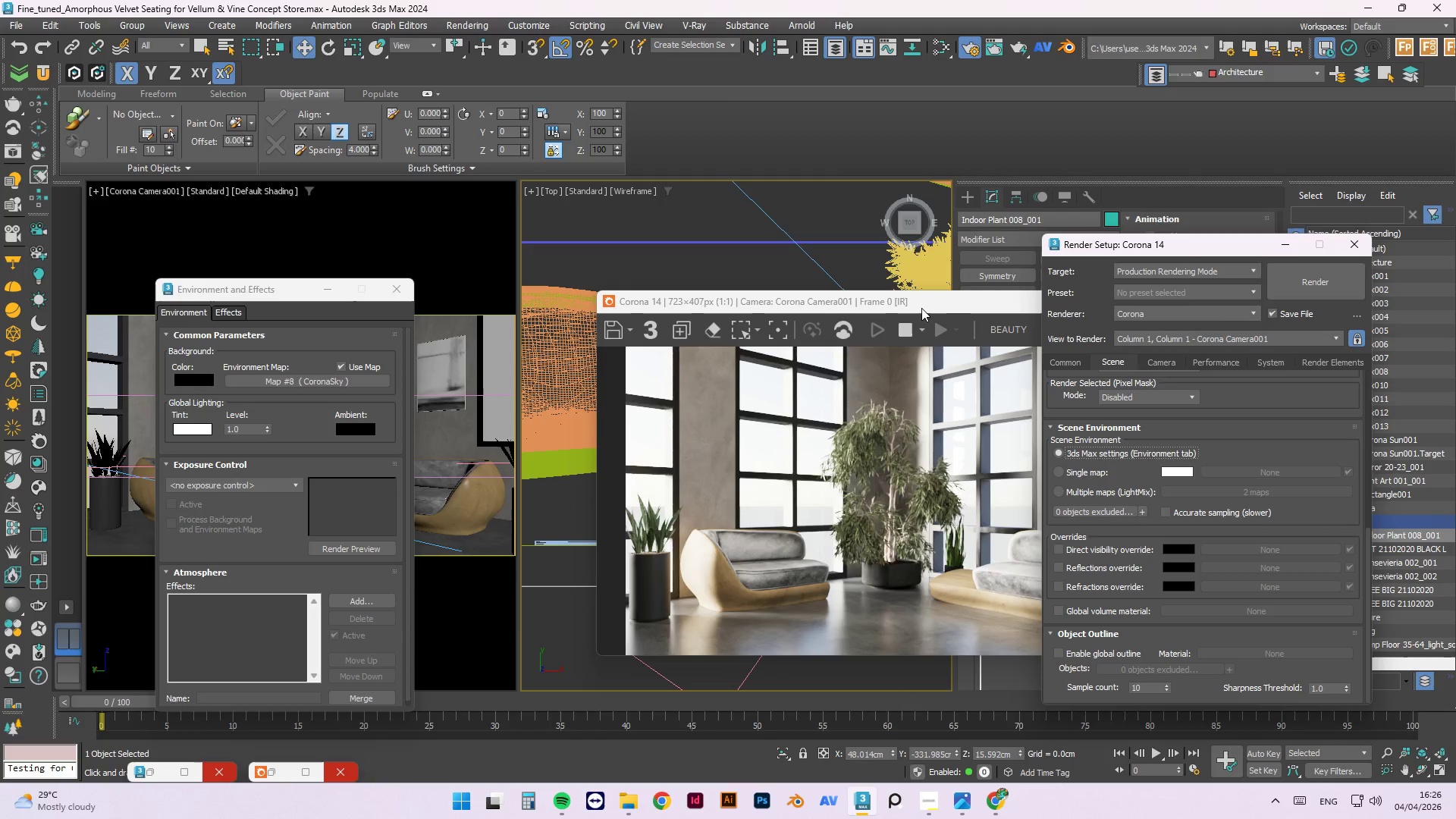 
left_click_drag(start_coordinate=[921, 308], to_coordinate=[801, 245])
 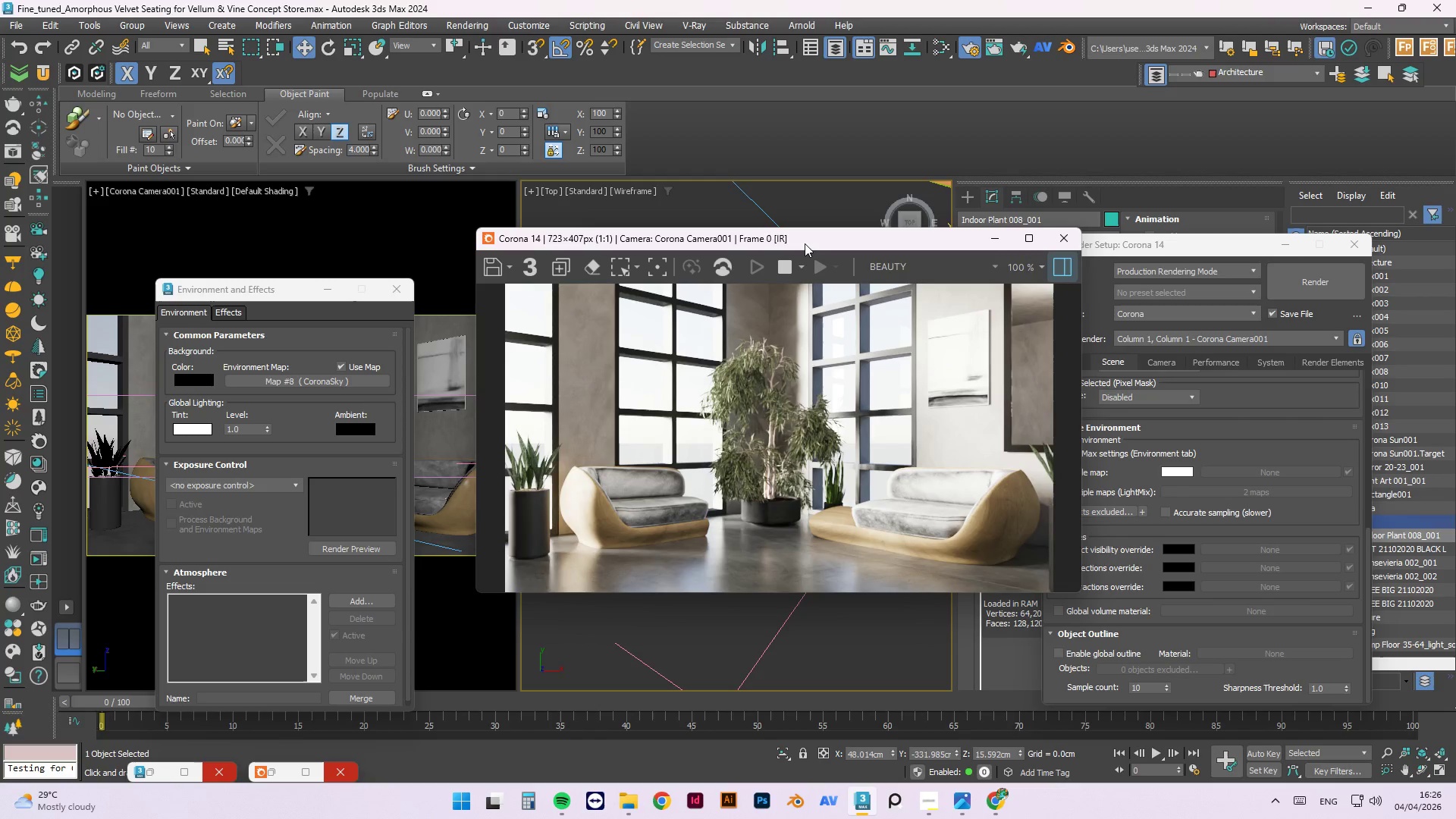 
wait(10.91)
 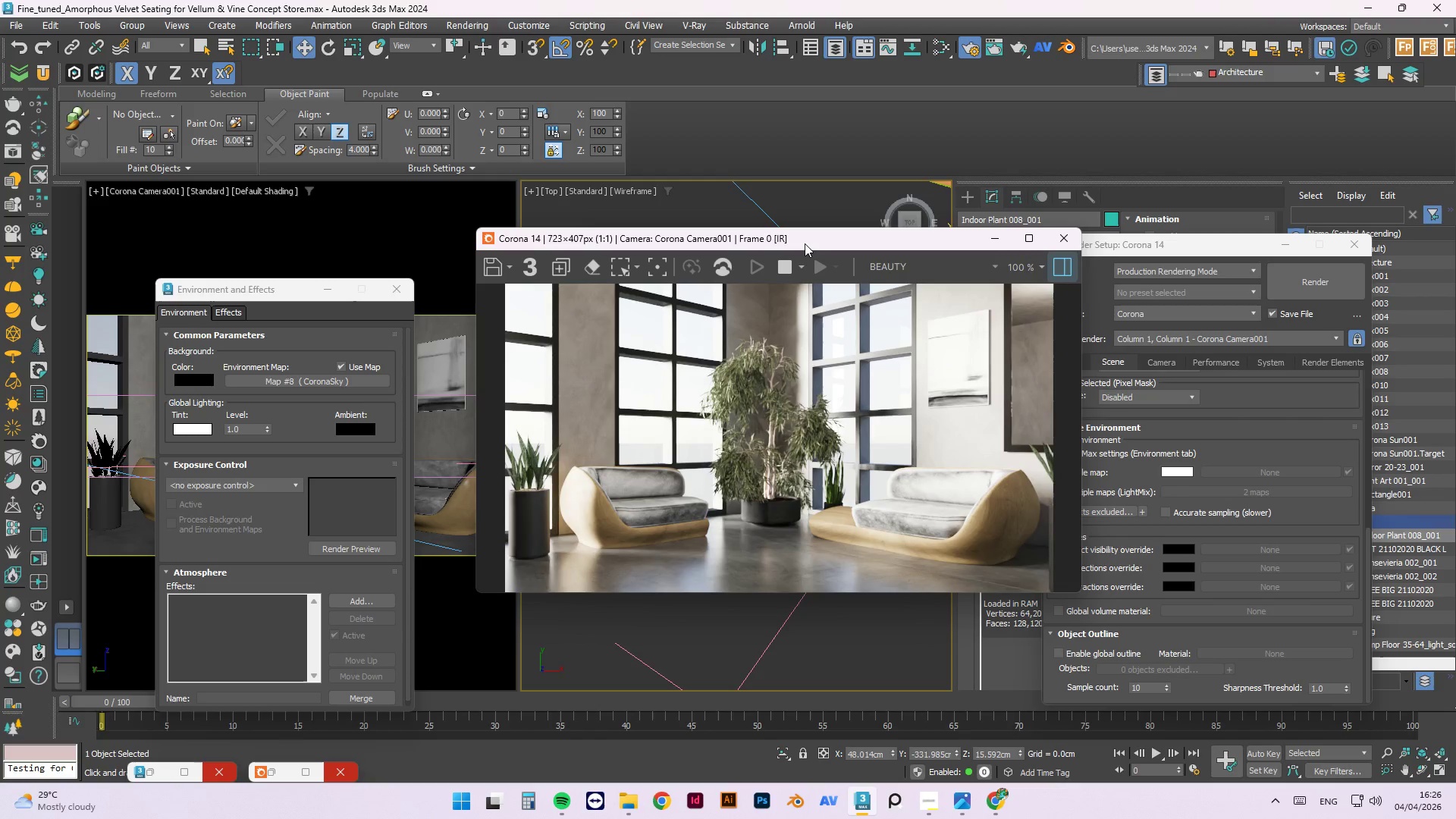 
left_click([1002, 233])
 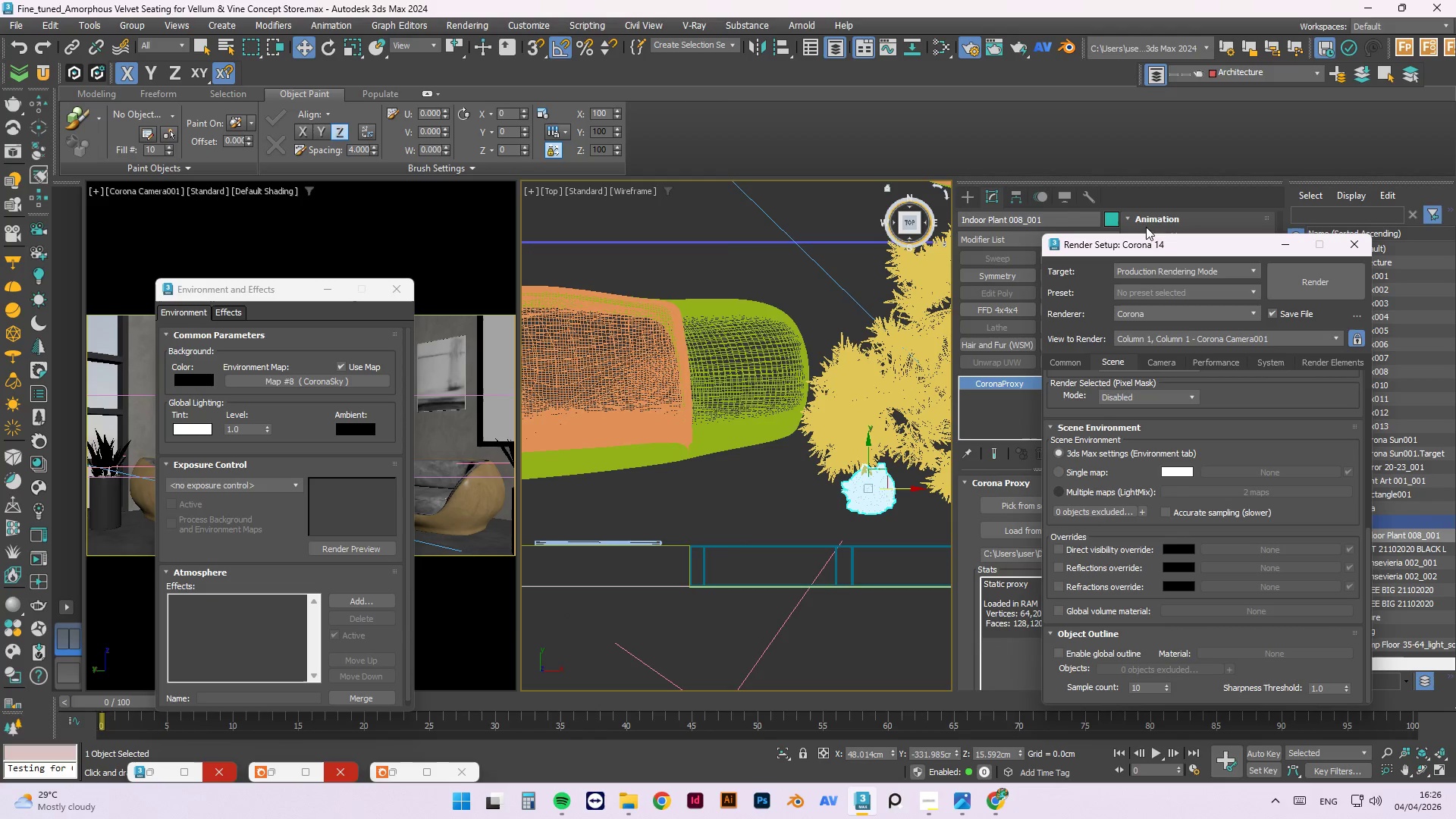 
left_click_drag(start_coordinate=[1143, 246], to_coordinate=[695, 226])
 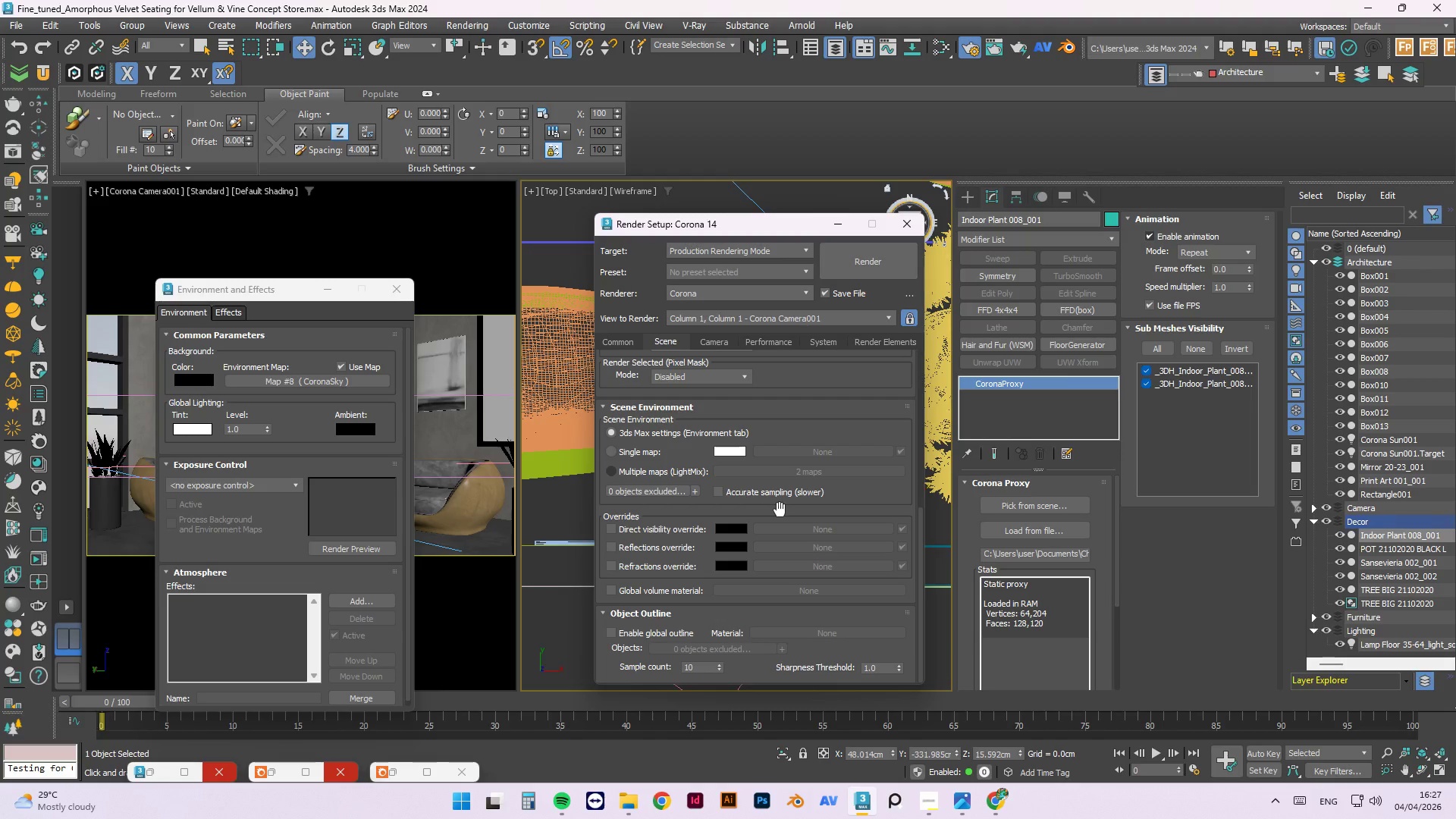 
wait(14.68)
 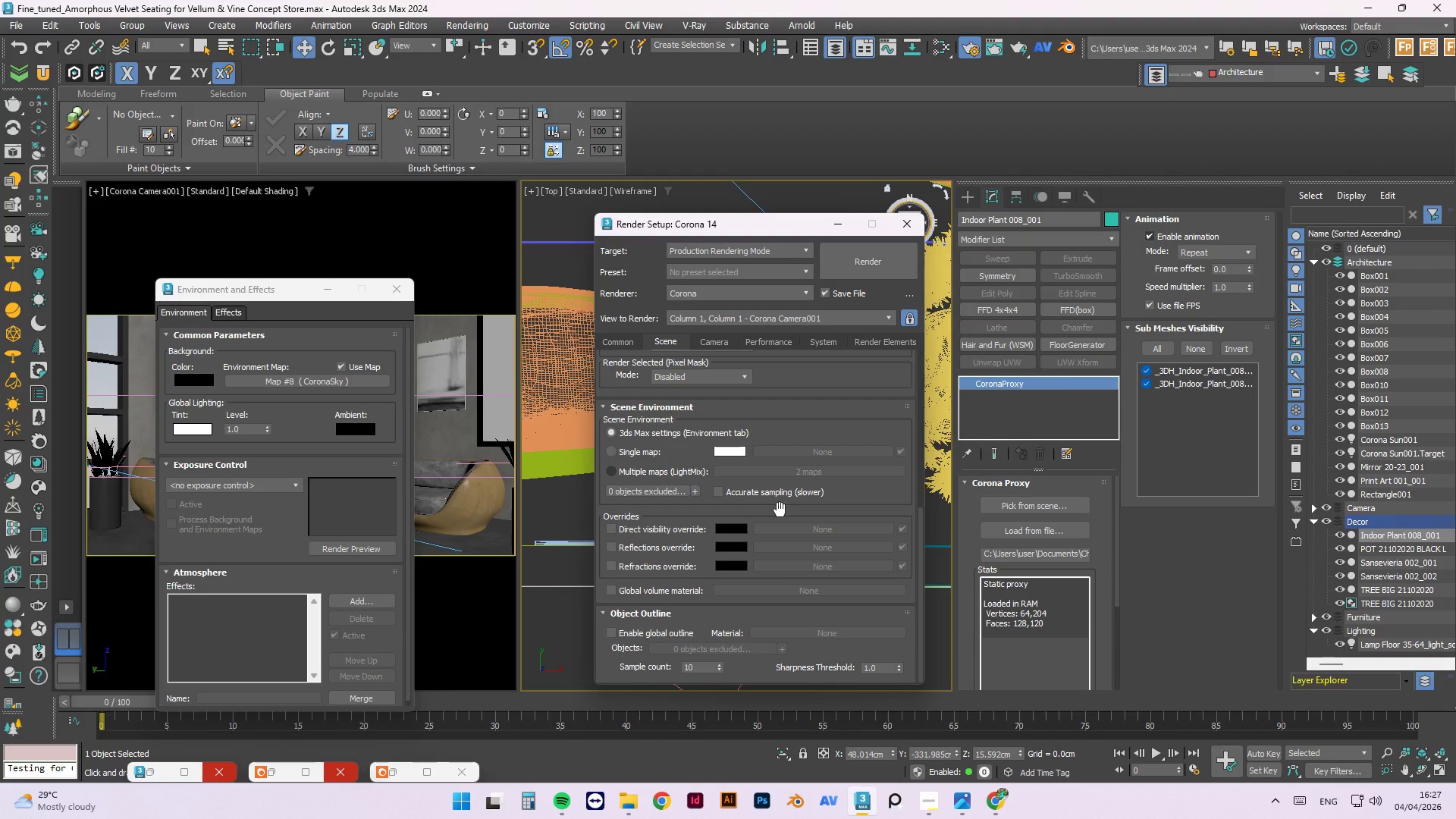 
mouse_move([725, 798])
 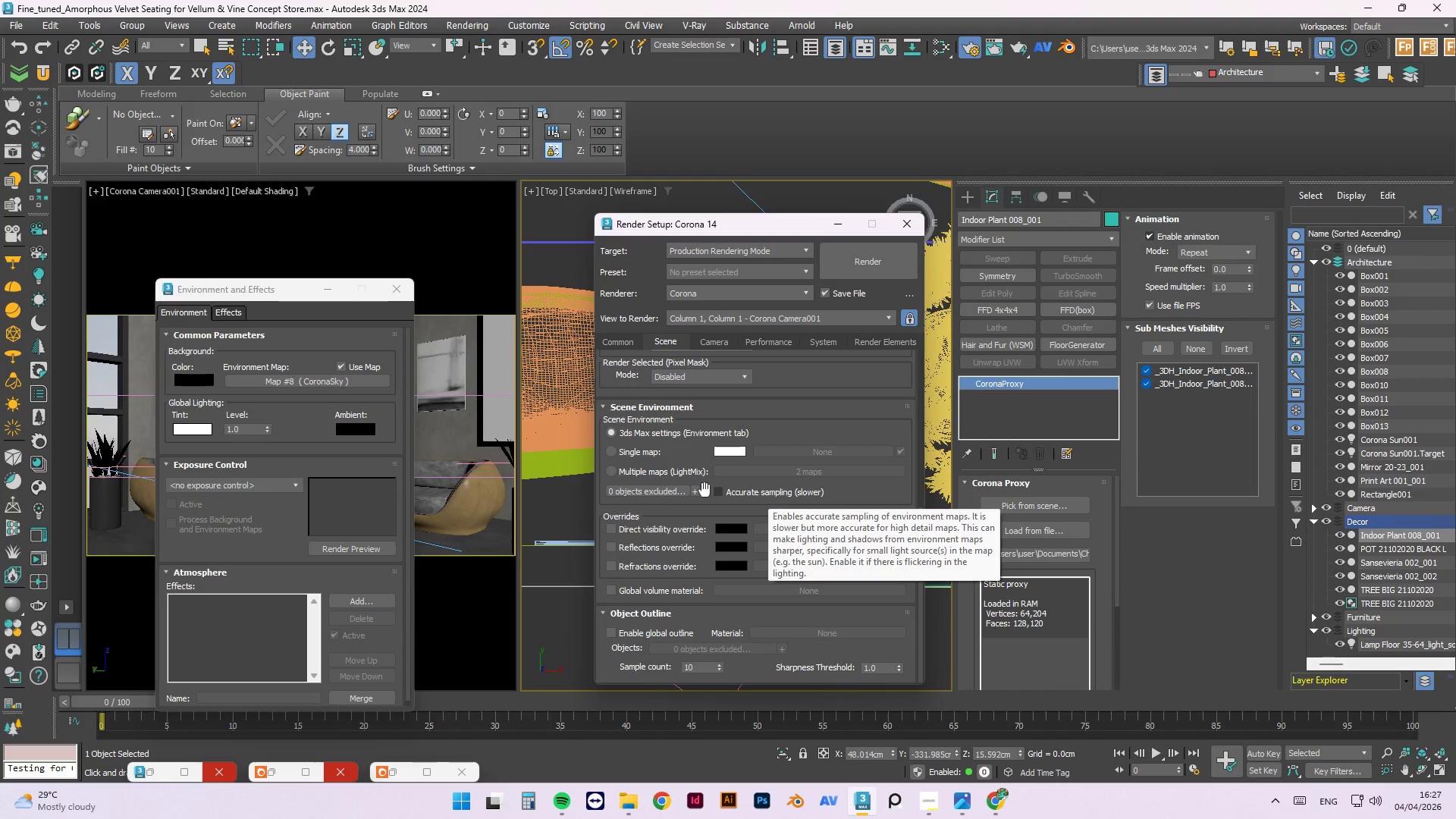 
wait(14.82)
 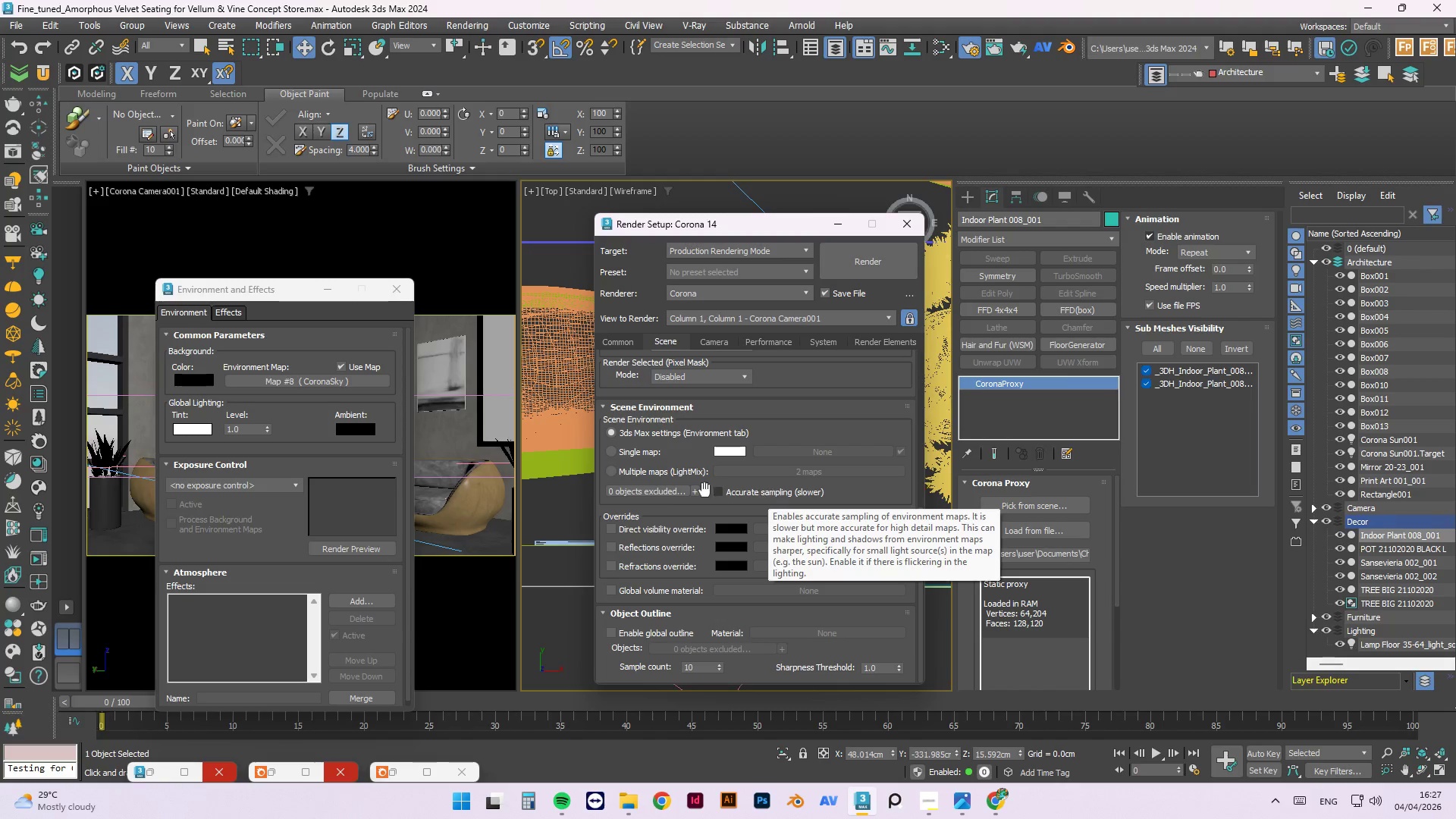 
key(M)
 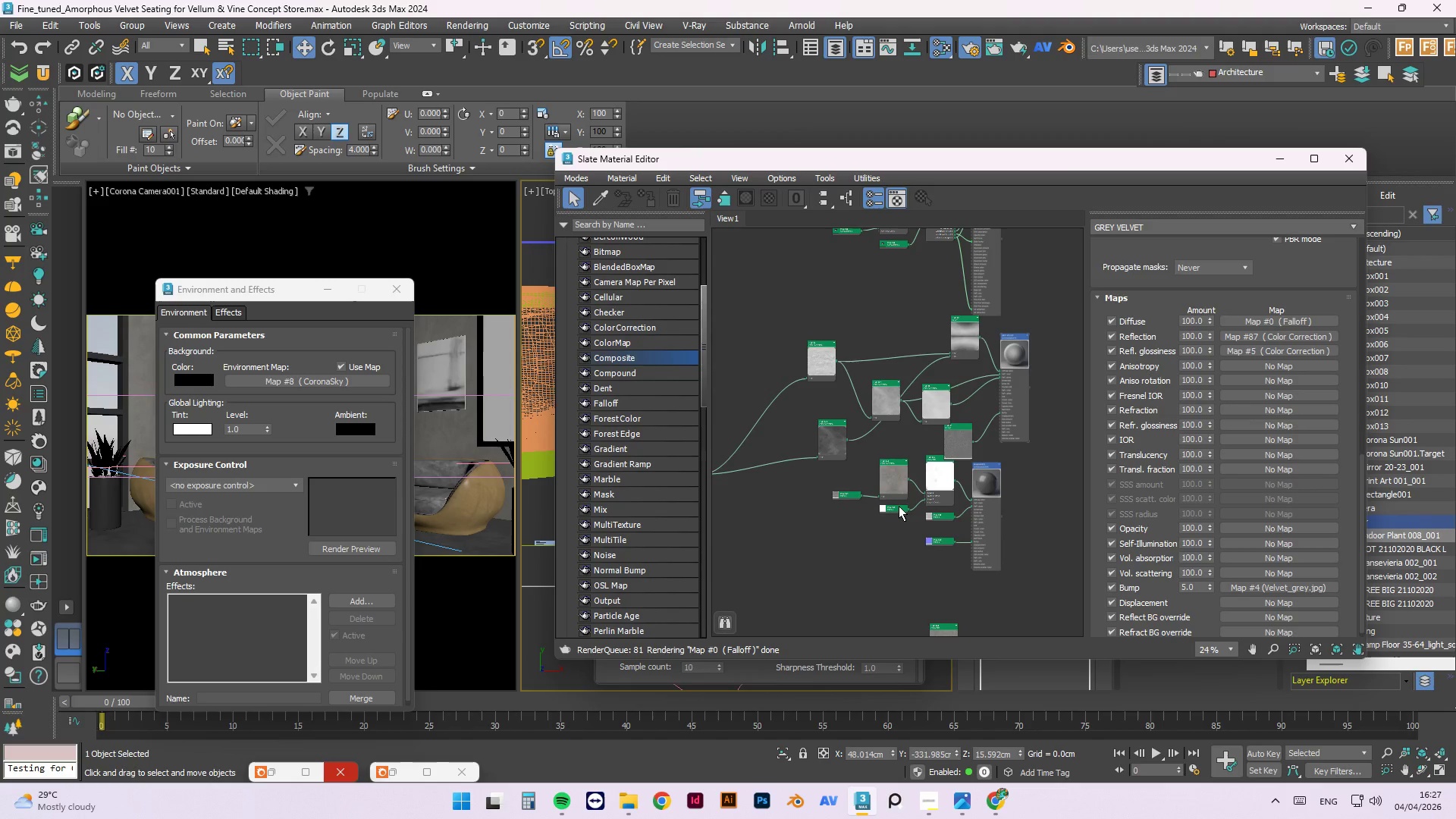 
scroll: coordinate [883, 438], scroll_direction: down, amount: 4.0
 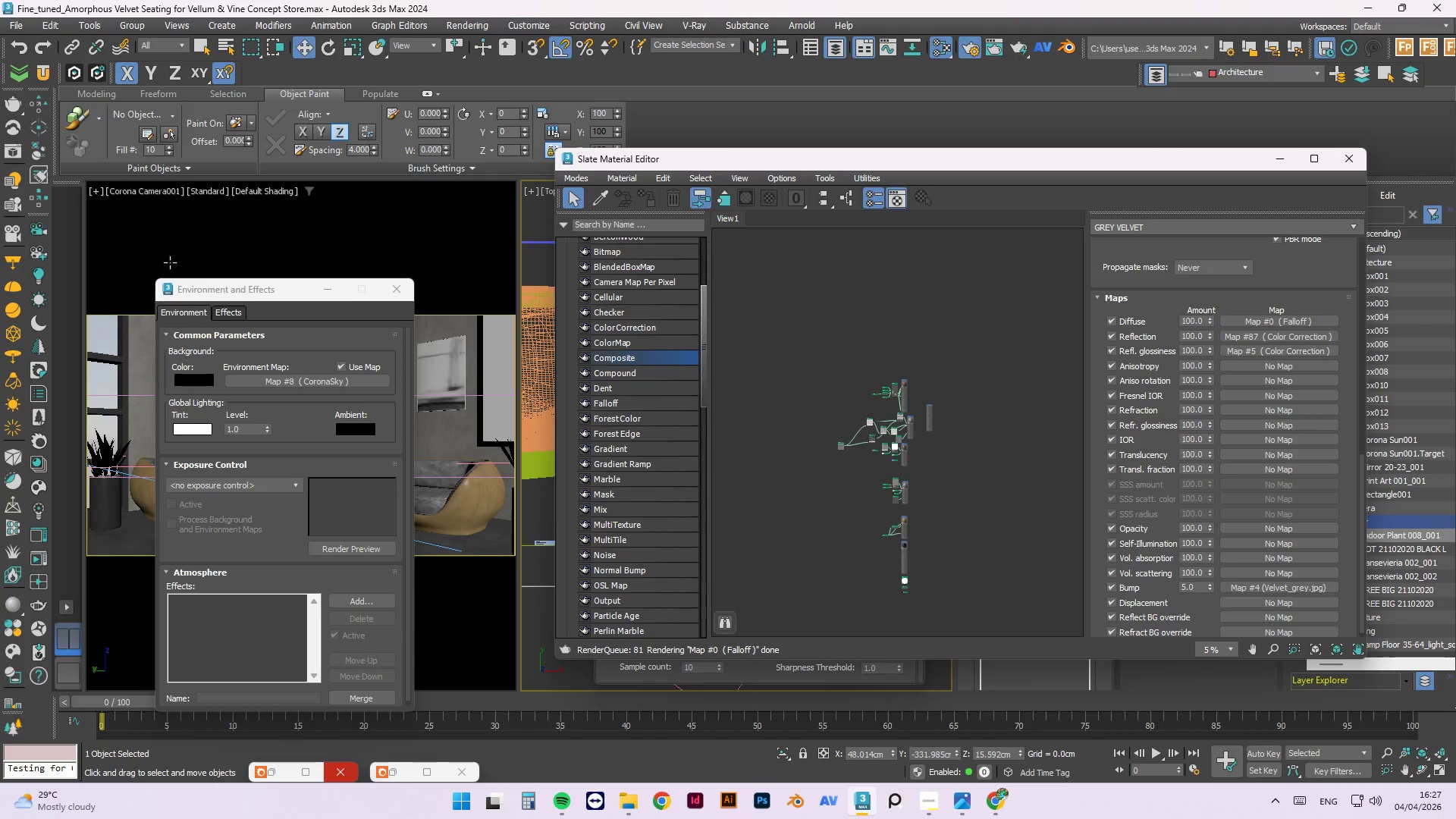 
left_click([234, 309])
 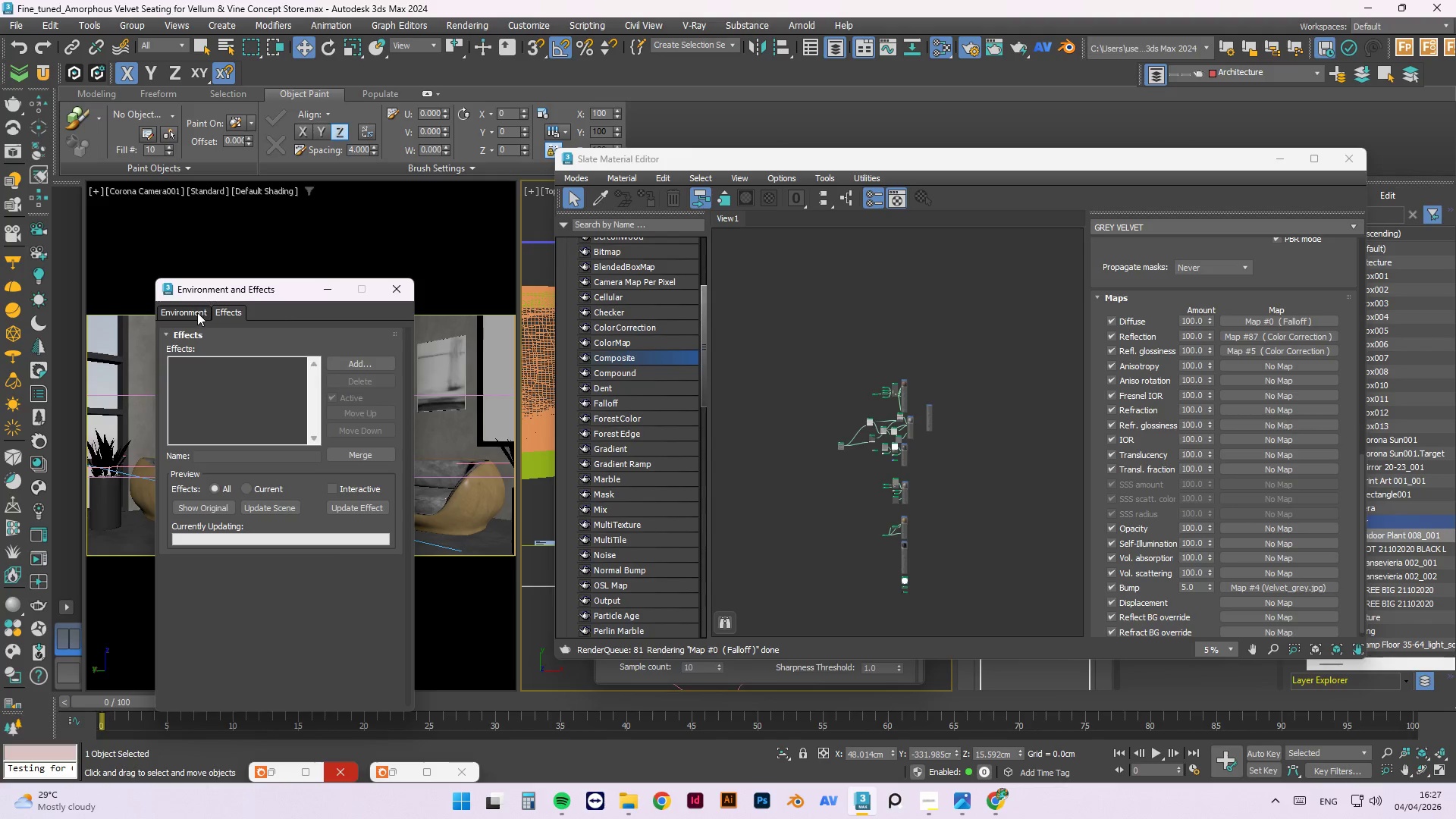 
left_click([196, 312])
 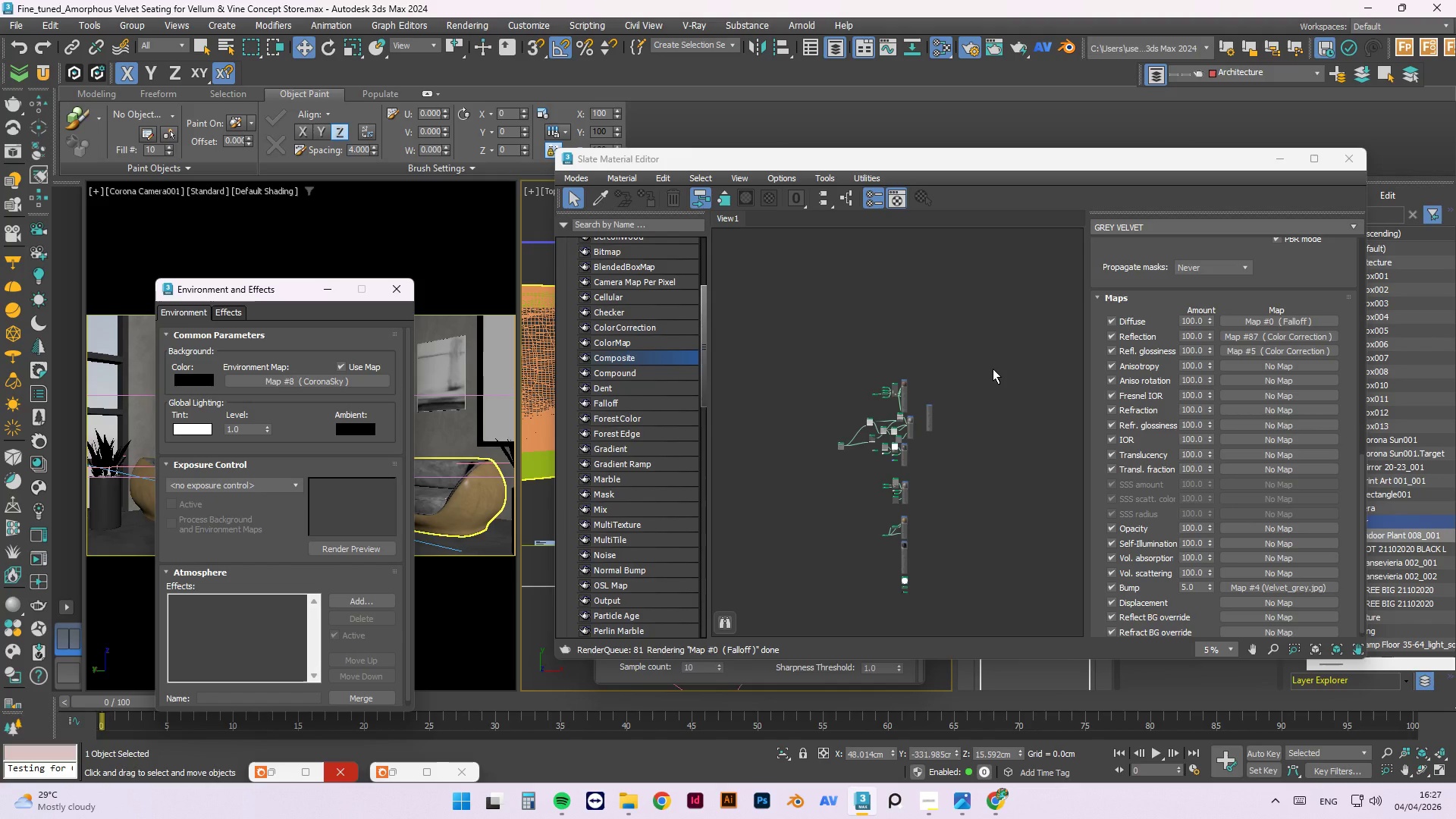 
left_click([993, 369])
 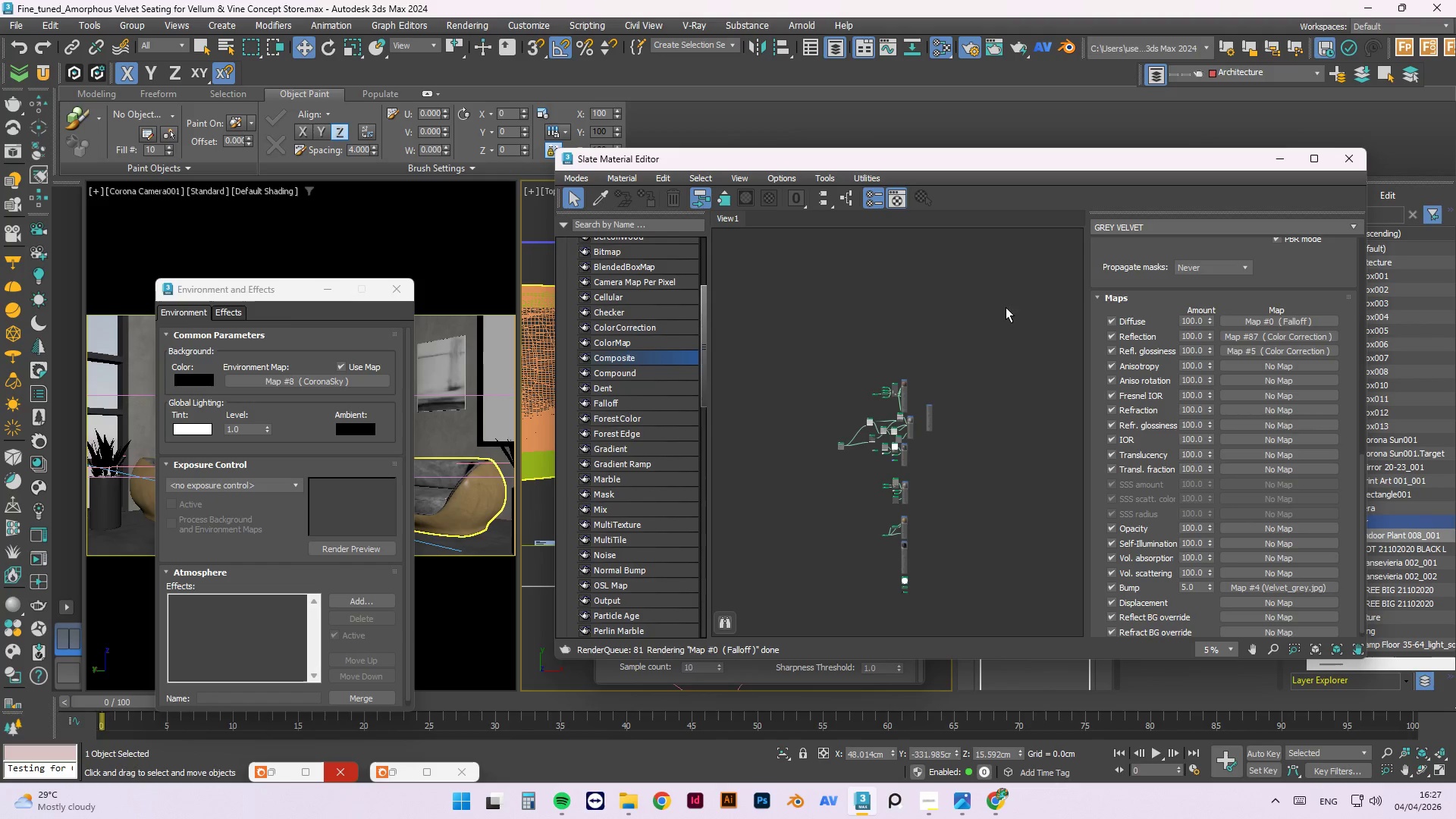 
left_click([1003, 310])
 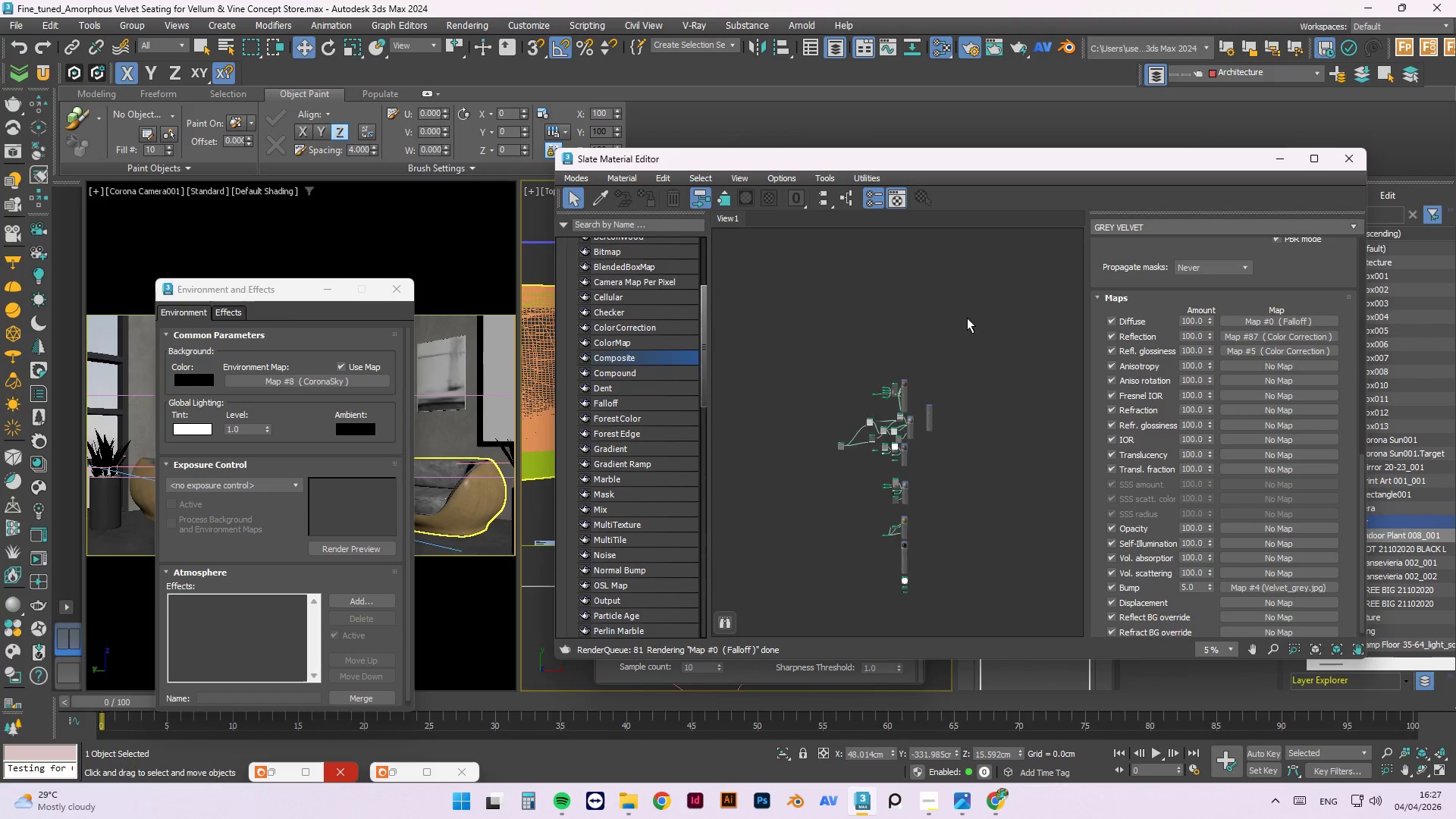 
scroll: coordinate [952, 338], scroll_direction: down, amount: 1.0
 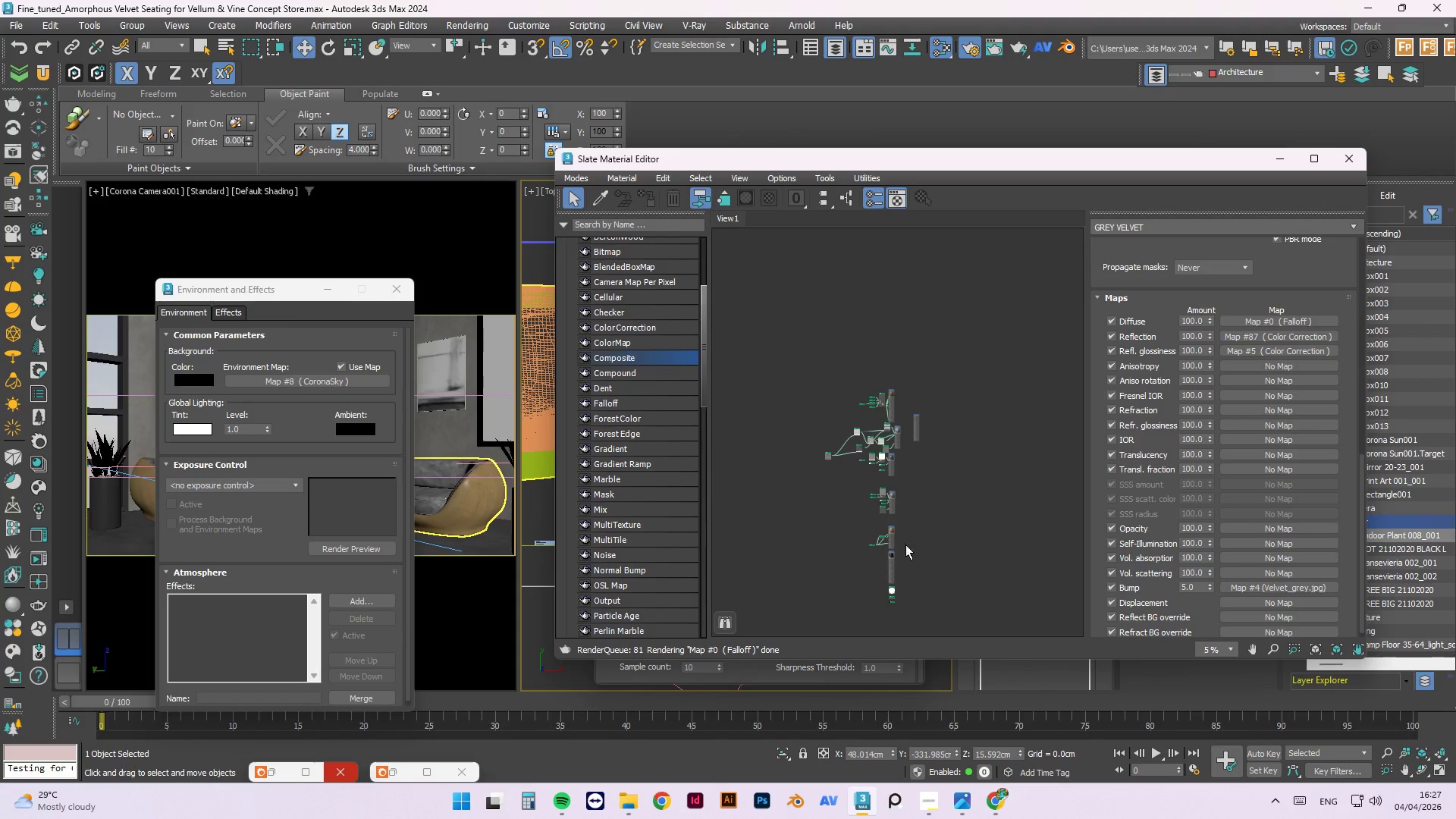 
scroll: coordinate [902, 576], scroll_direction: up, amount: 4.0
 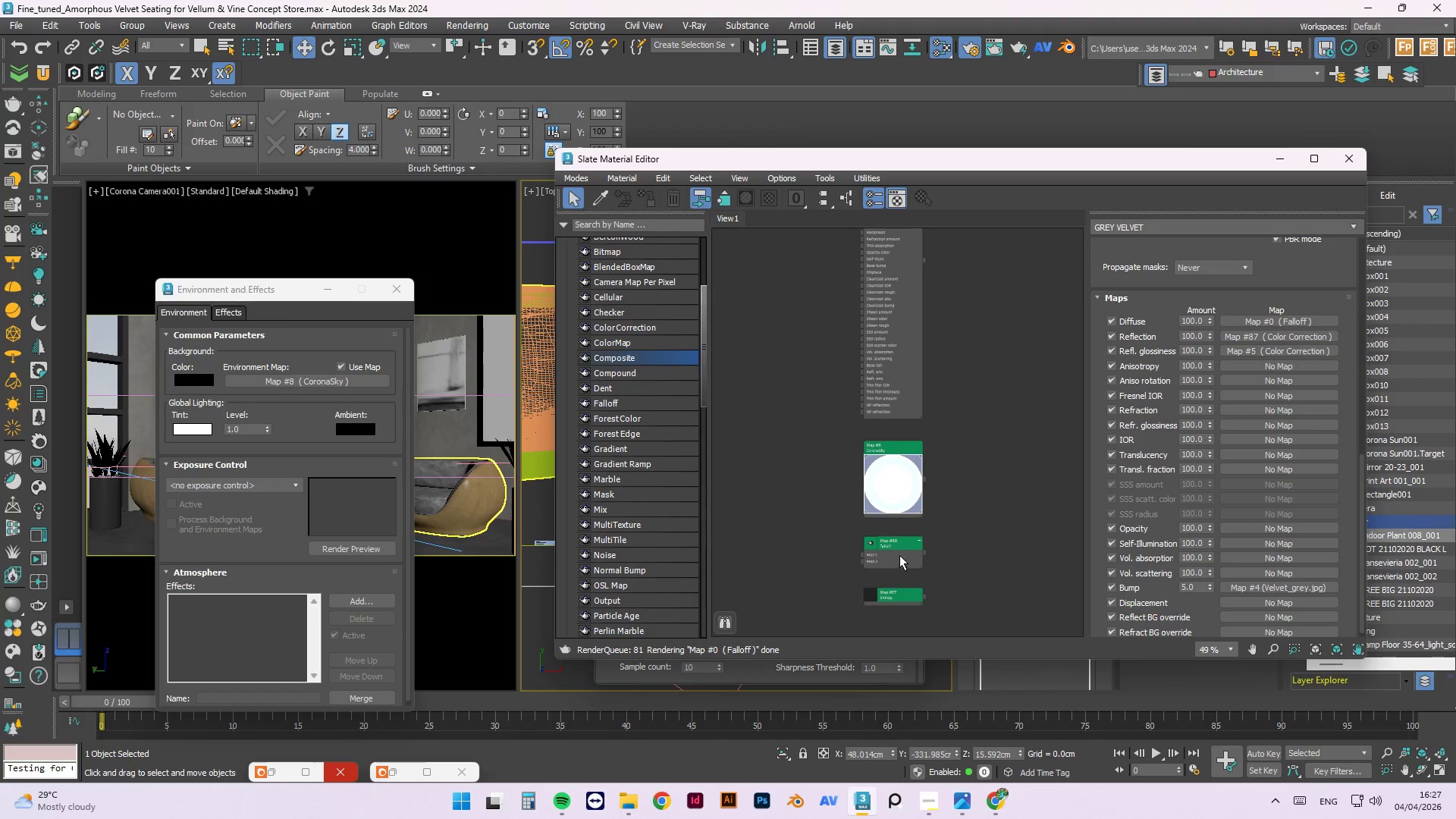 
left_click([899, 555])
 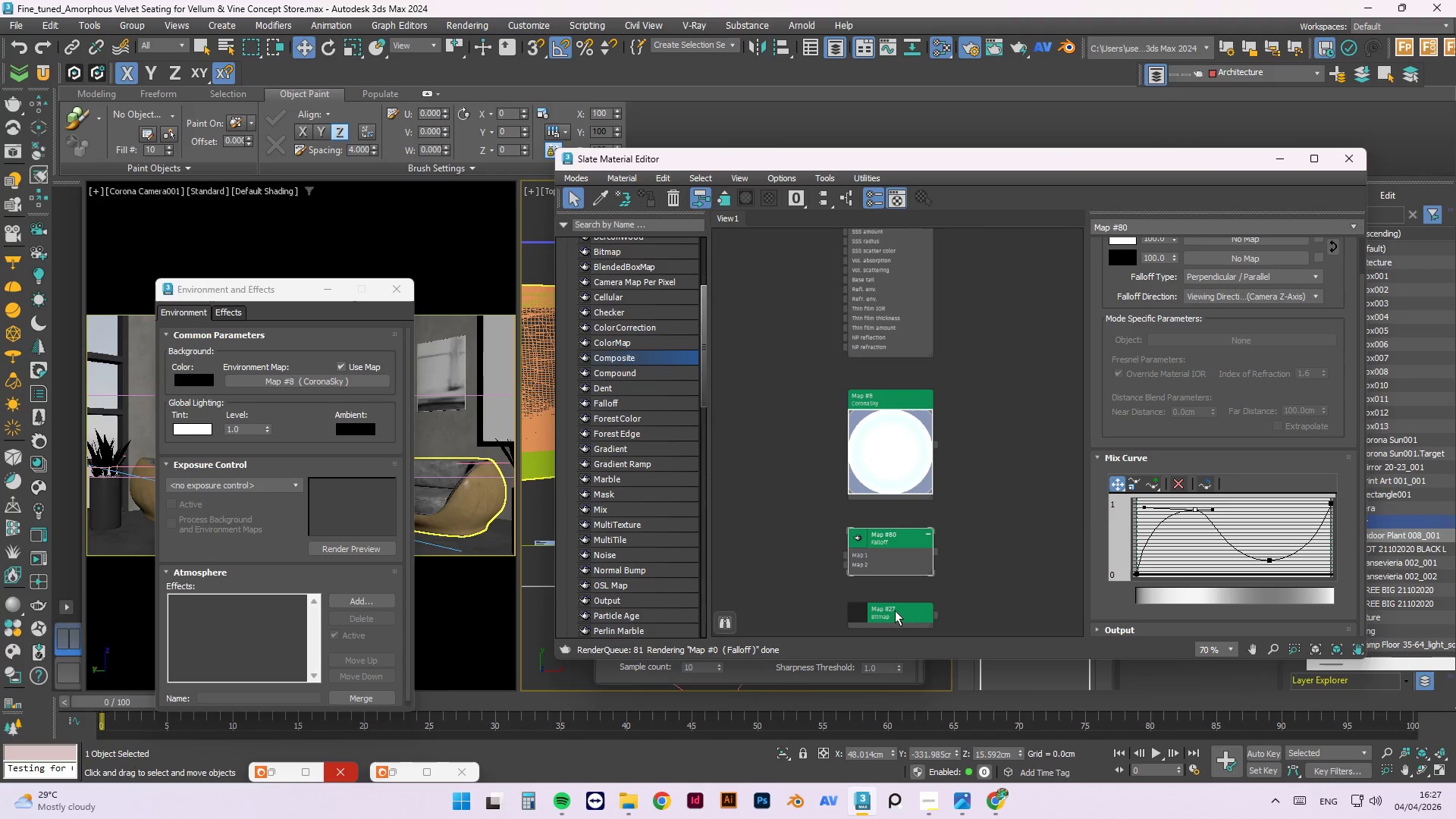 
scroll: coordinate [899, 555], scroll_direction: up, amount: 2.0
 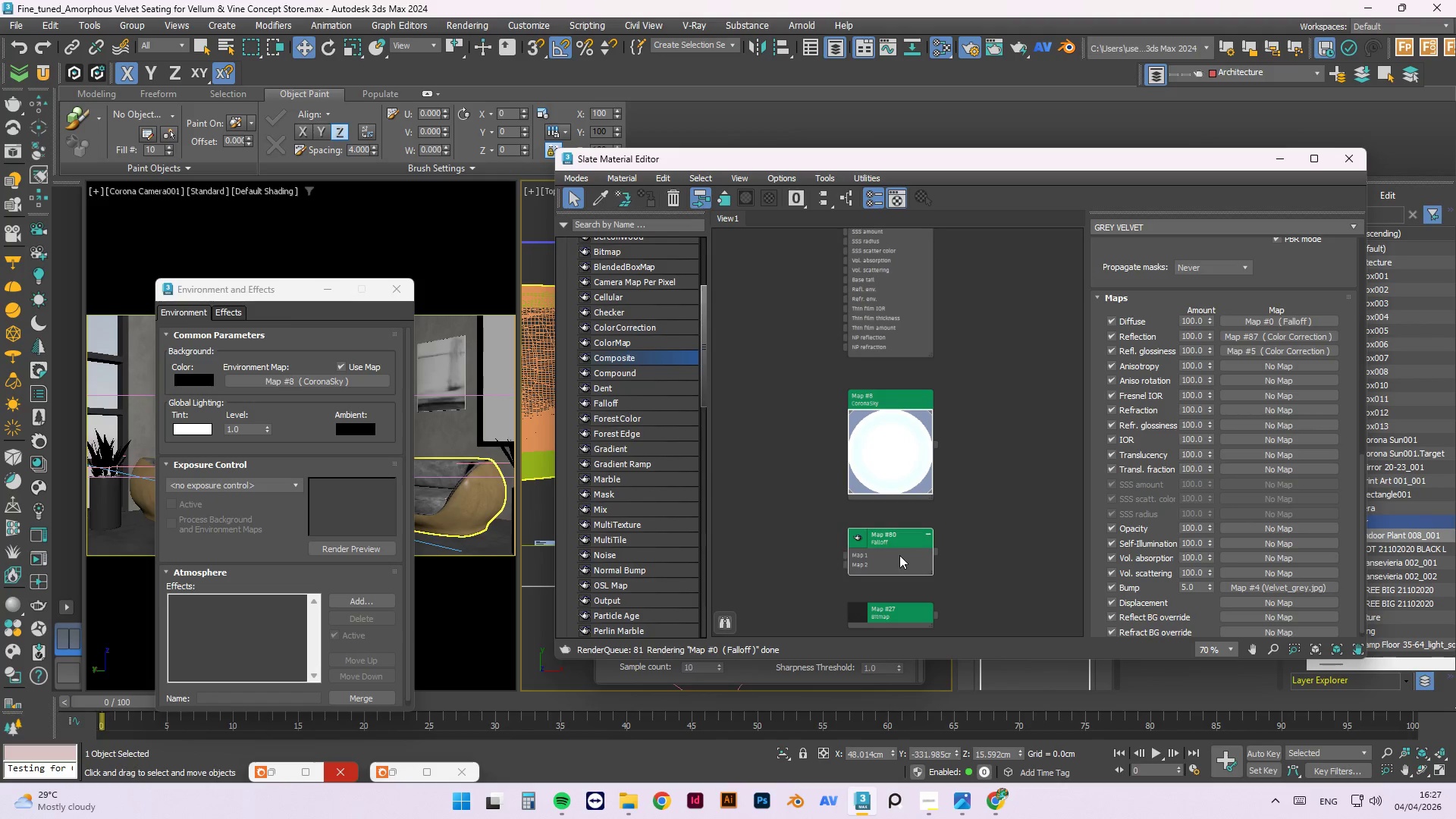 
key(Delete)
 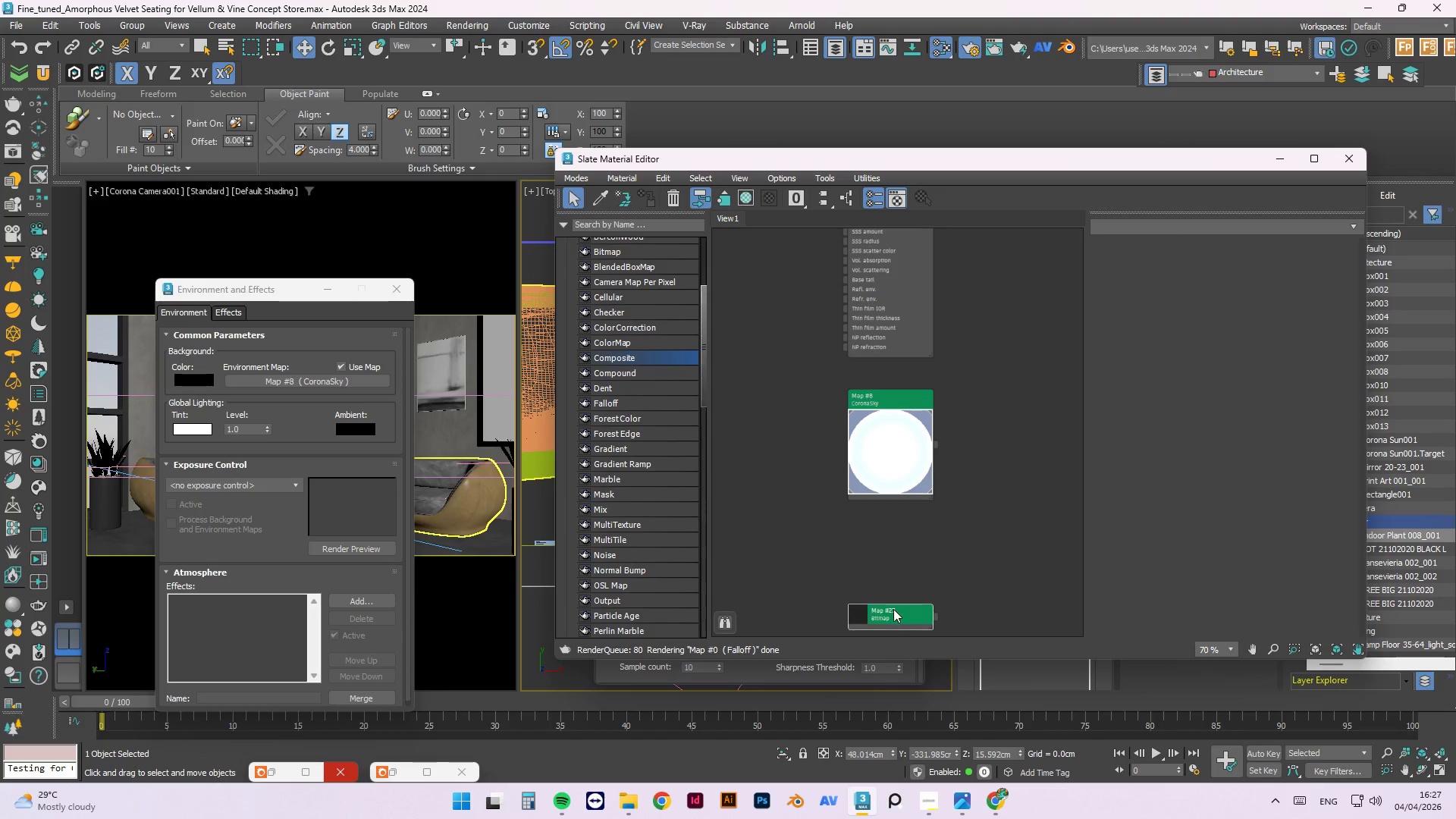 
key(Delete)
 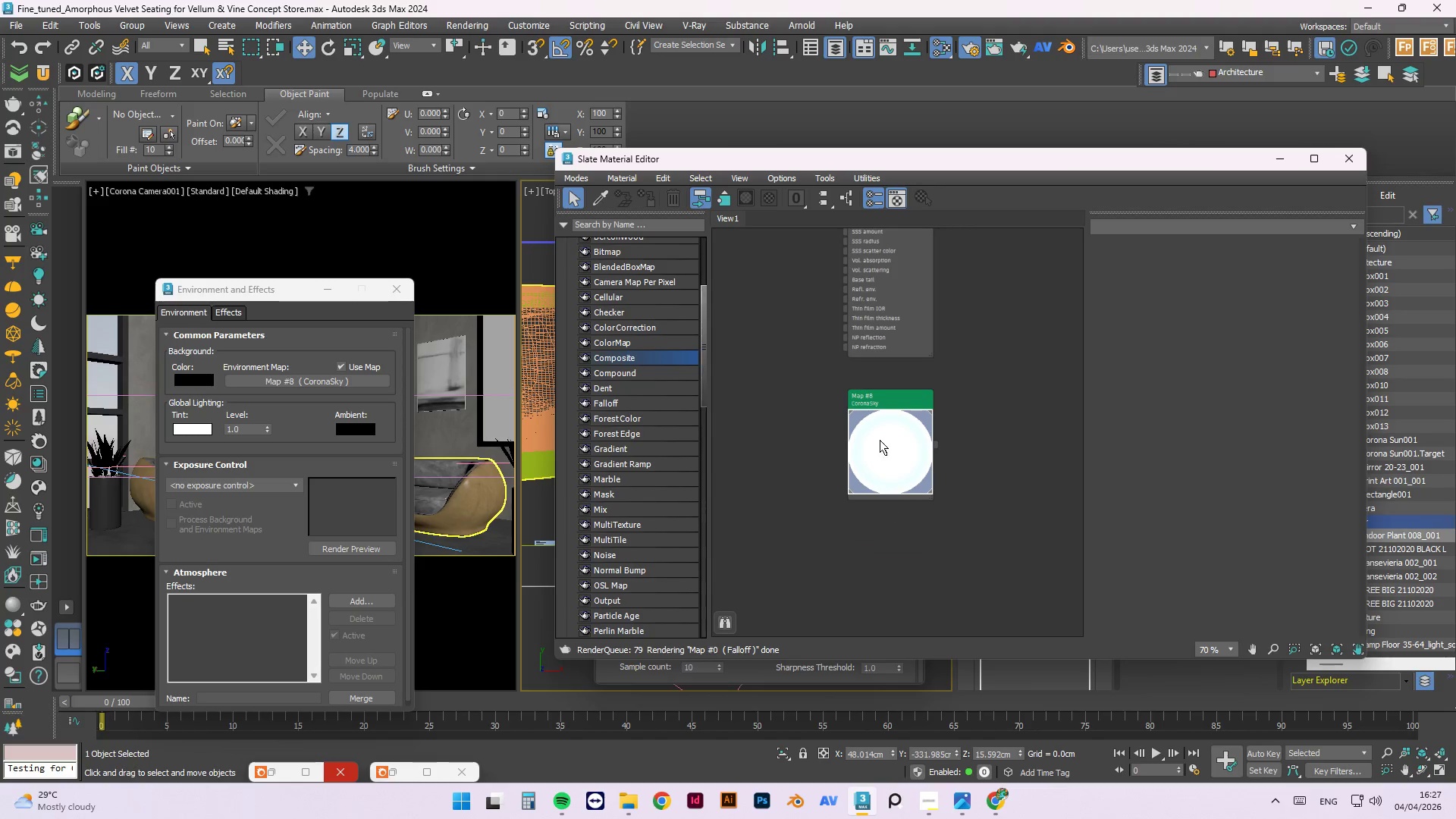 
left_click([880, 440])
 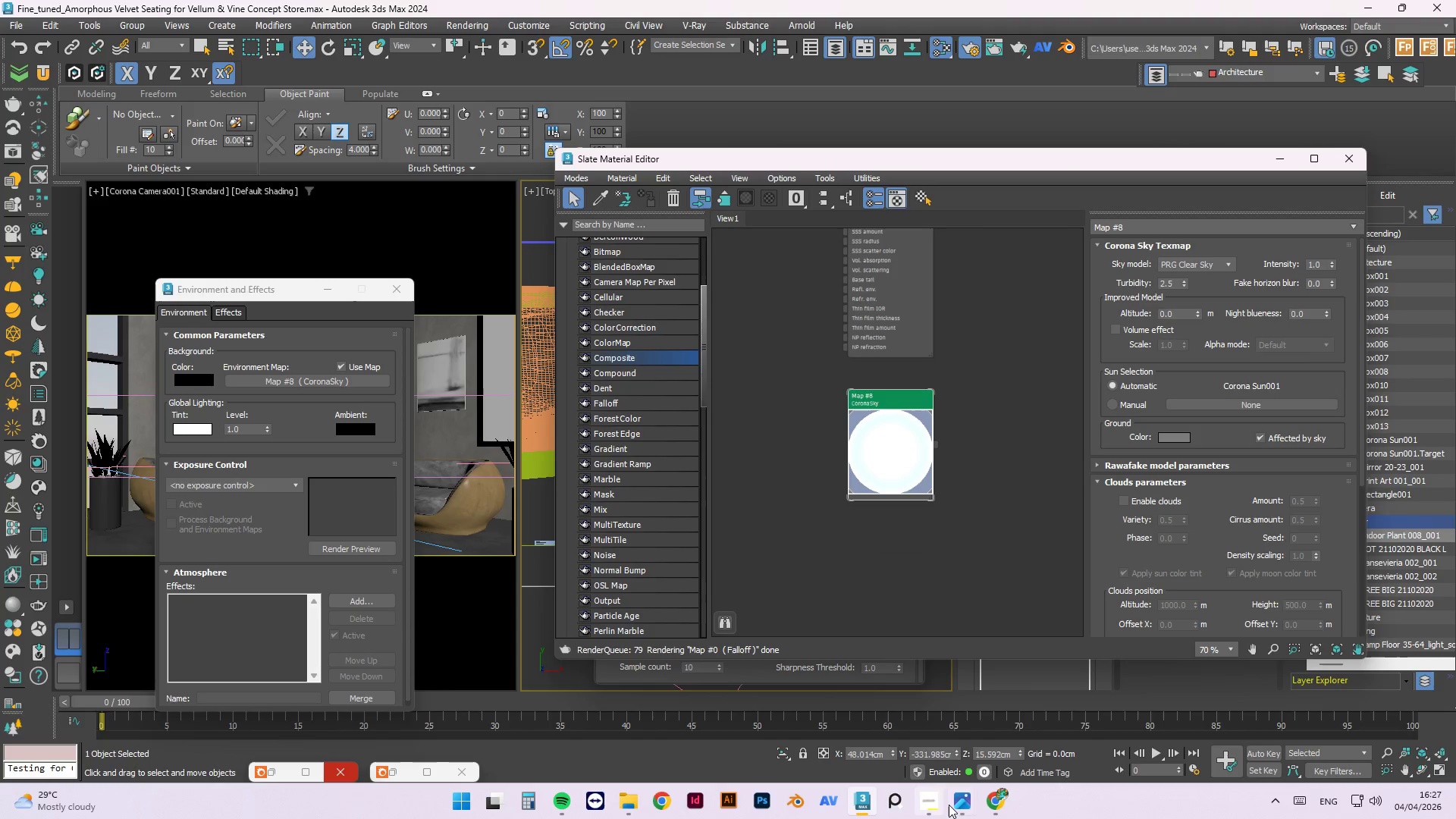 
wait(7.98)
 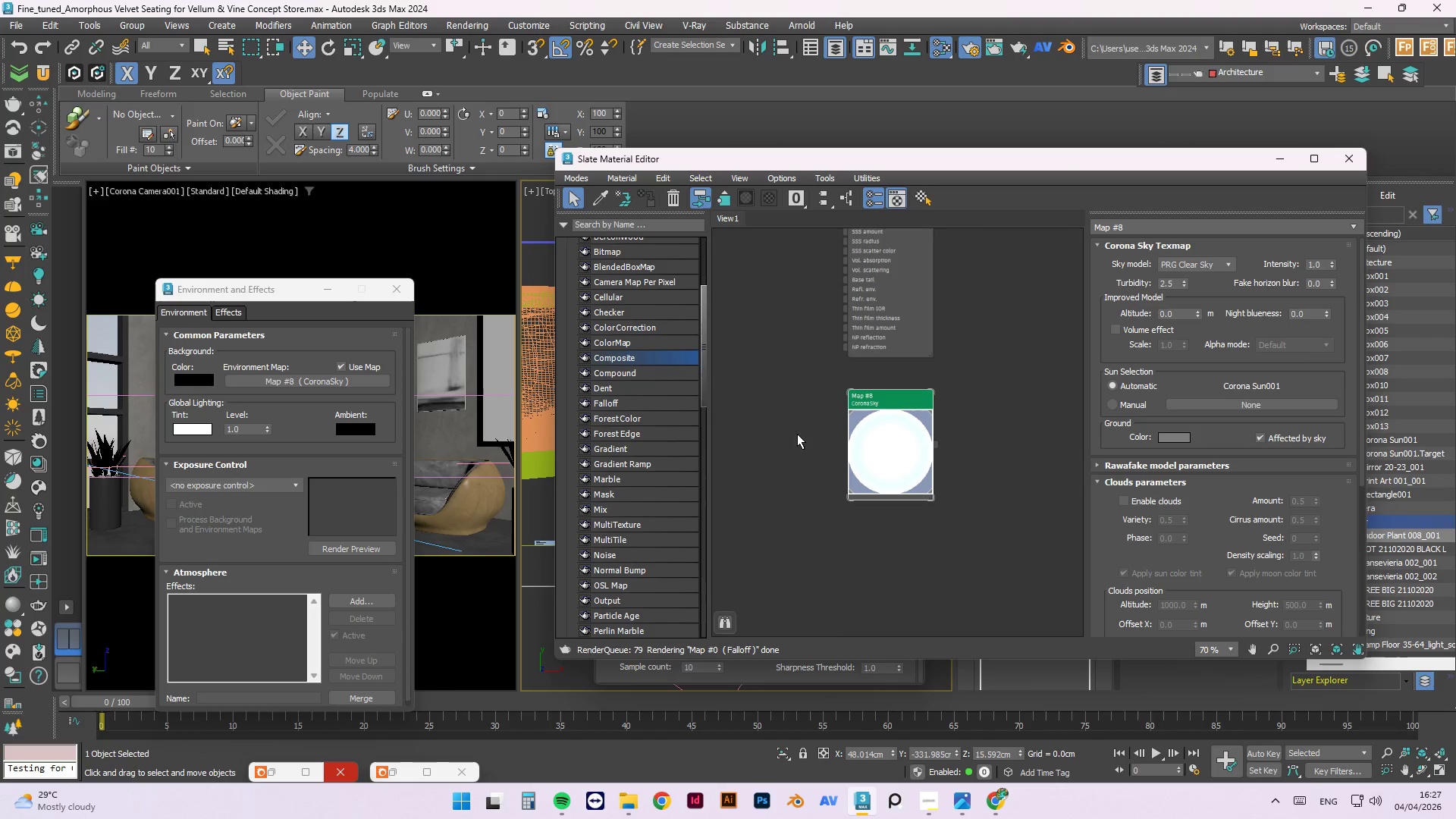 
left_click([996, 734])
 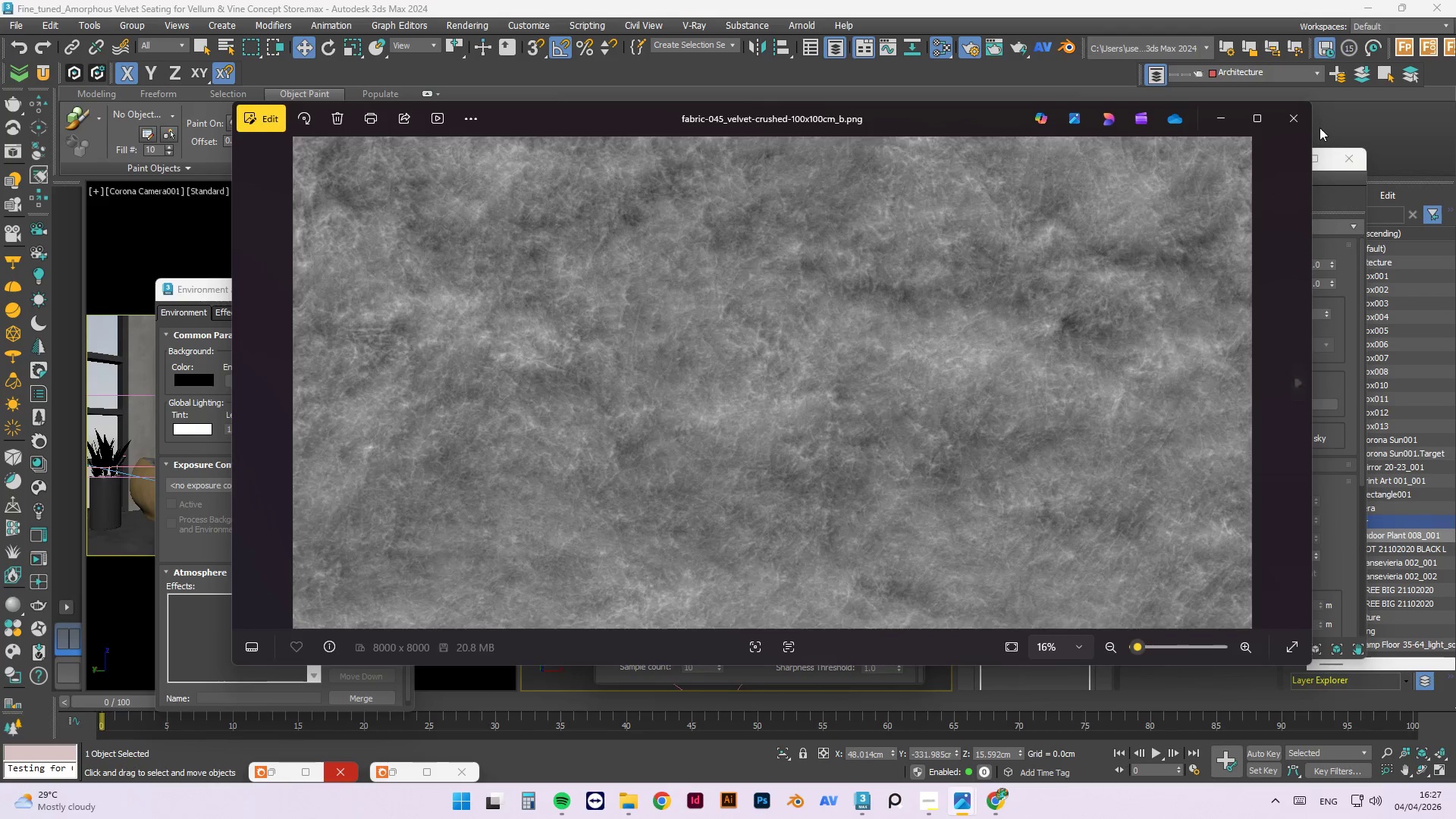 
left_click([1292, 121])
 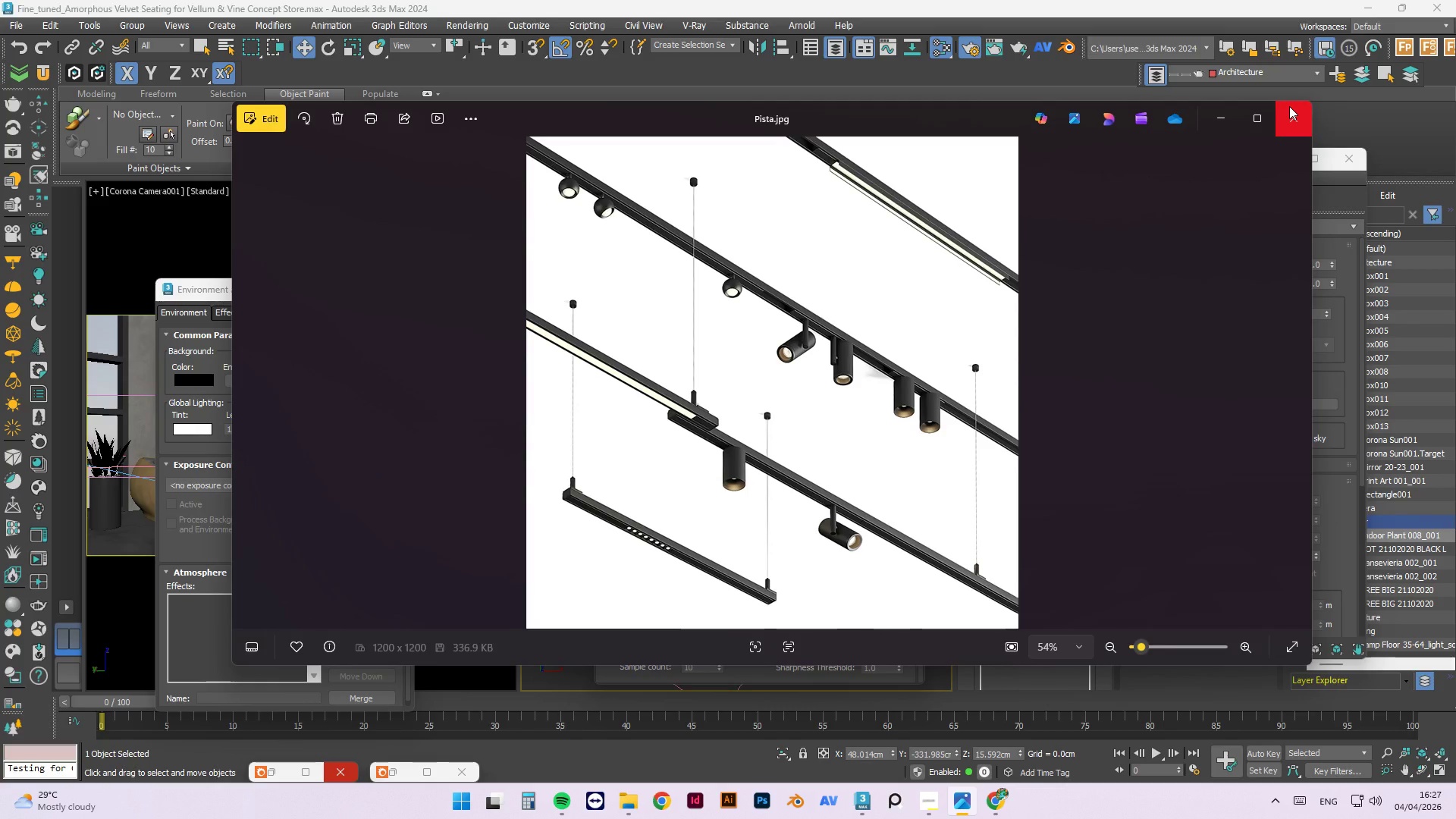 
left_click([1289, 106])
 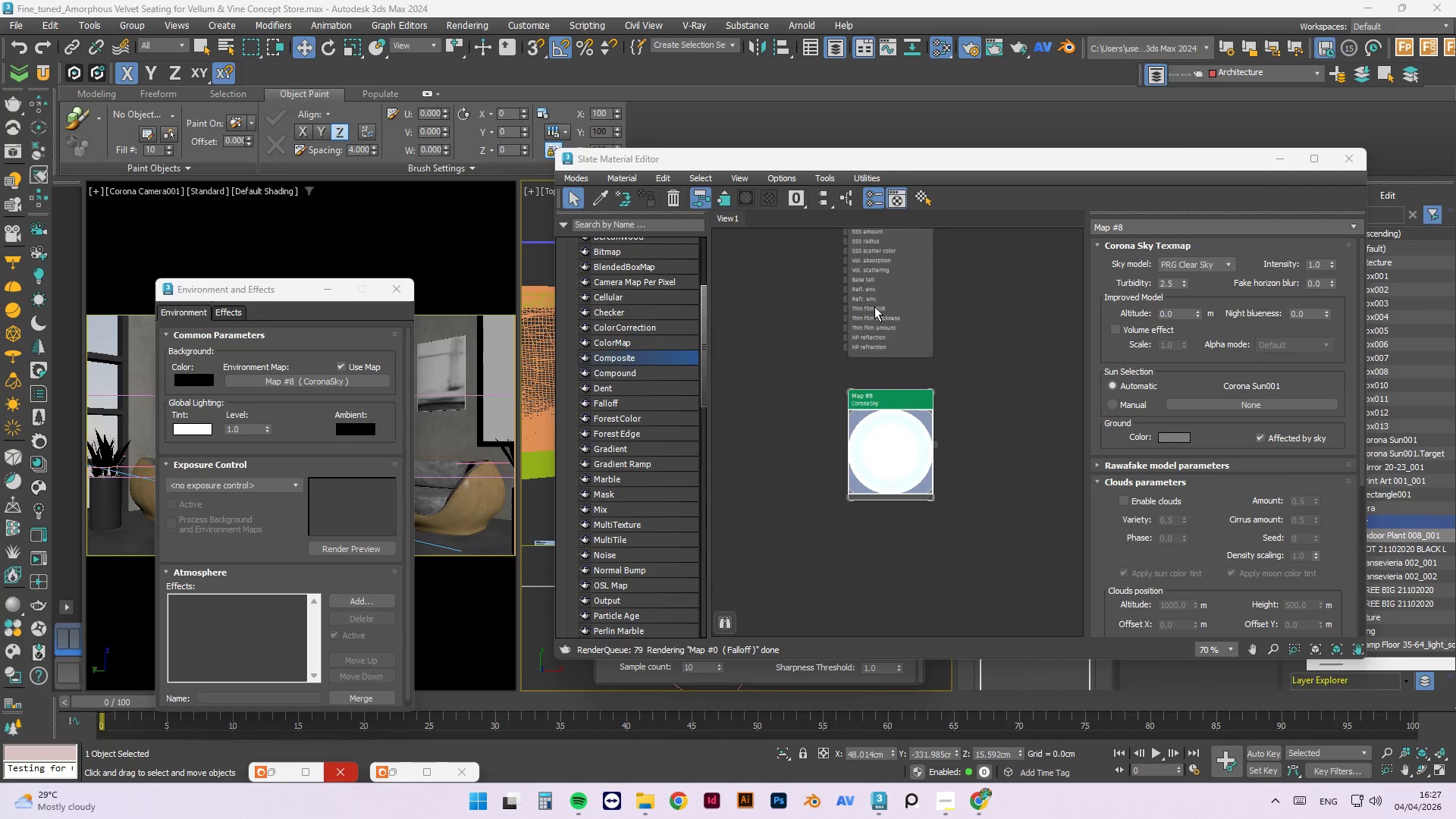 
wait(8.67)
 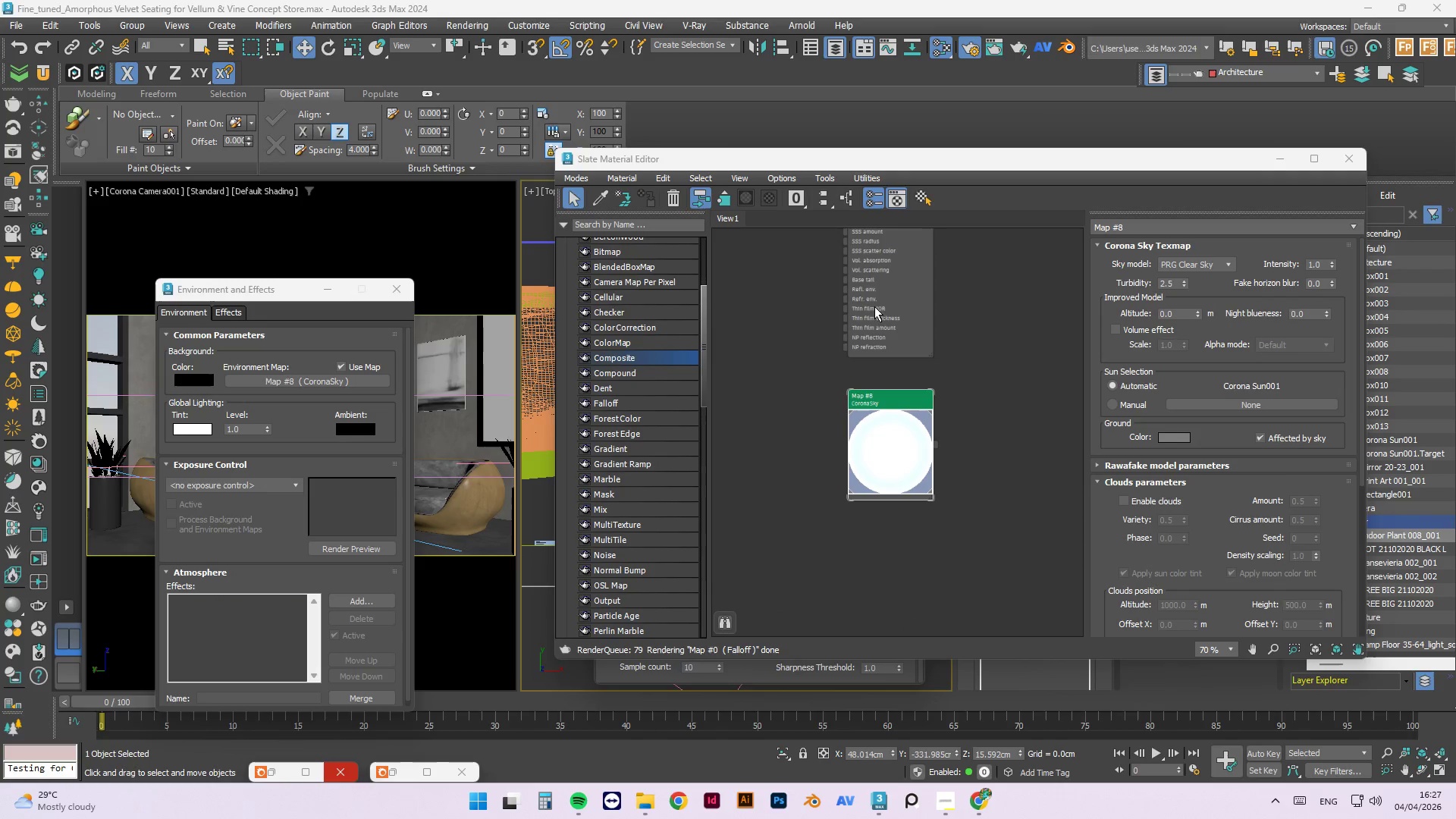 
left_click([657, 808])
 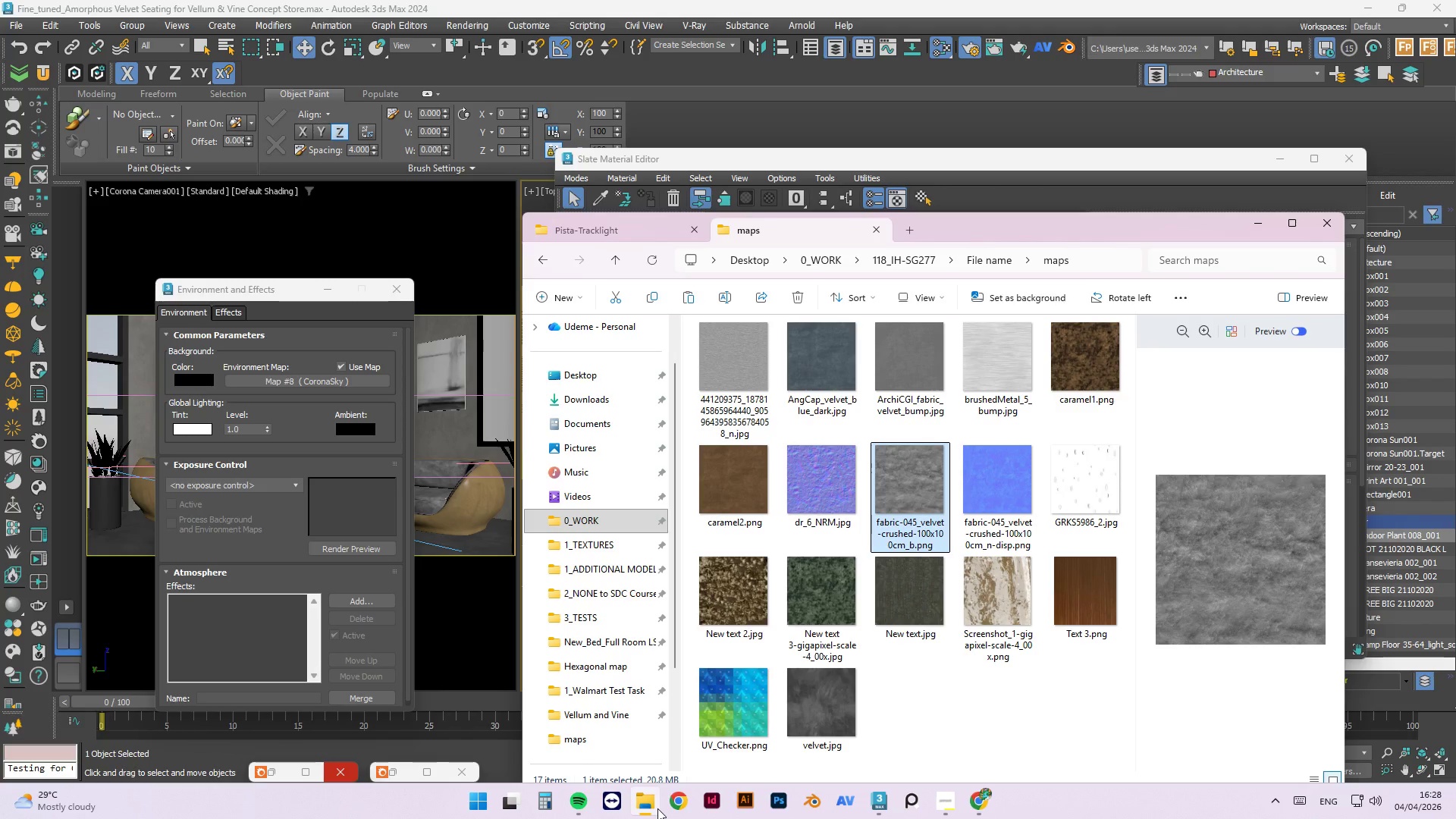 
left_click([657, 808])
 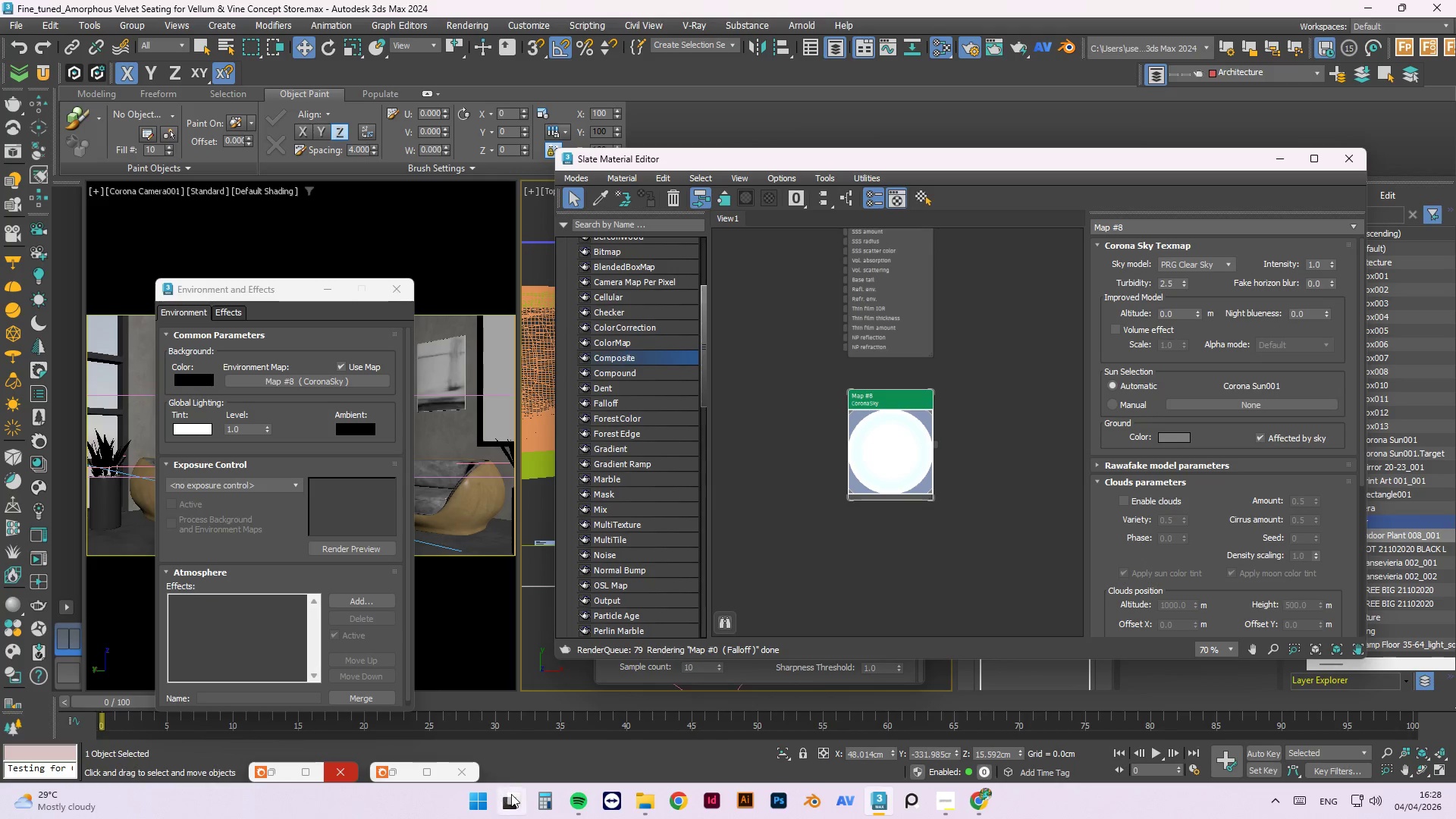 
left_click([576, 808])
 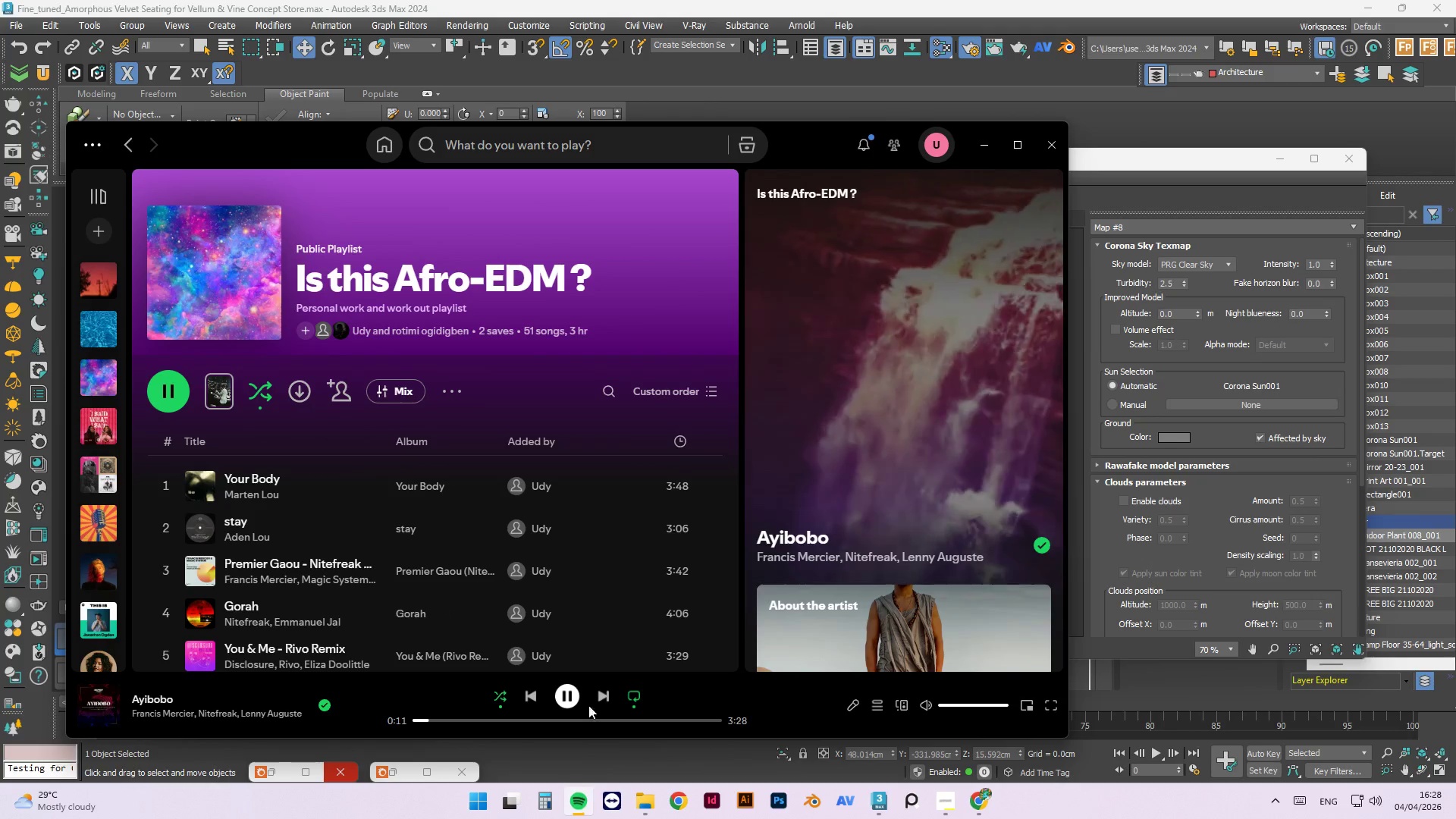 
left_click([607, 698])
 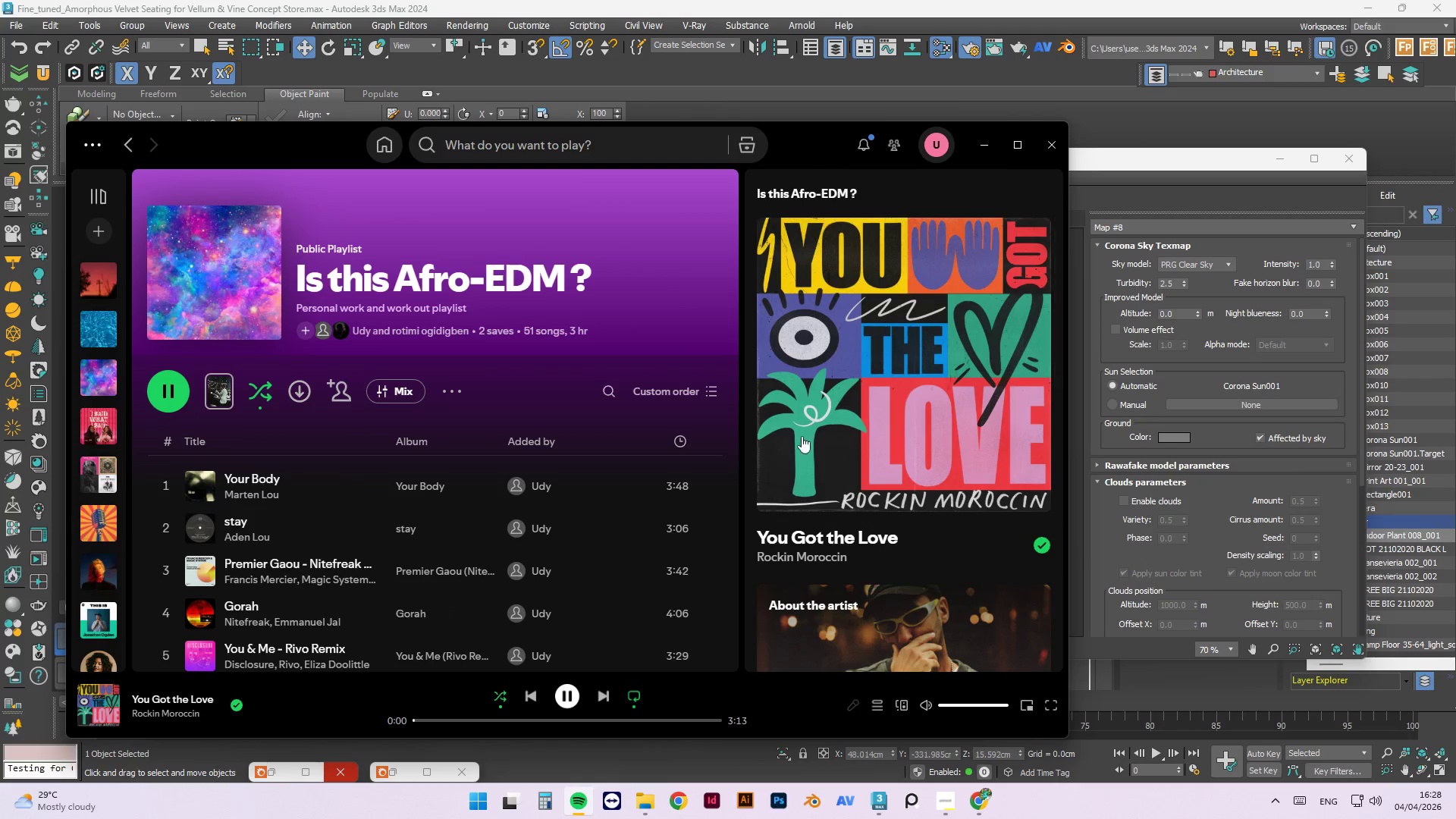 
left_click([600, 689])
 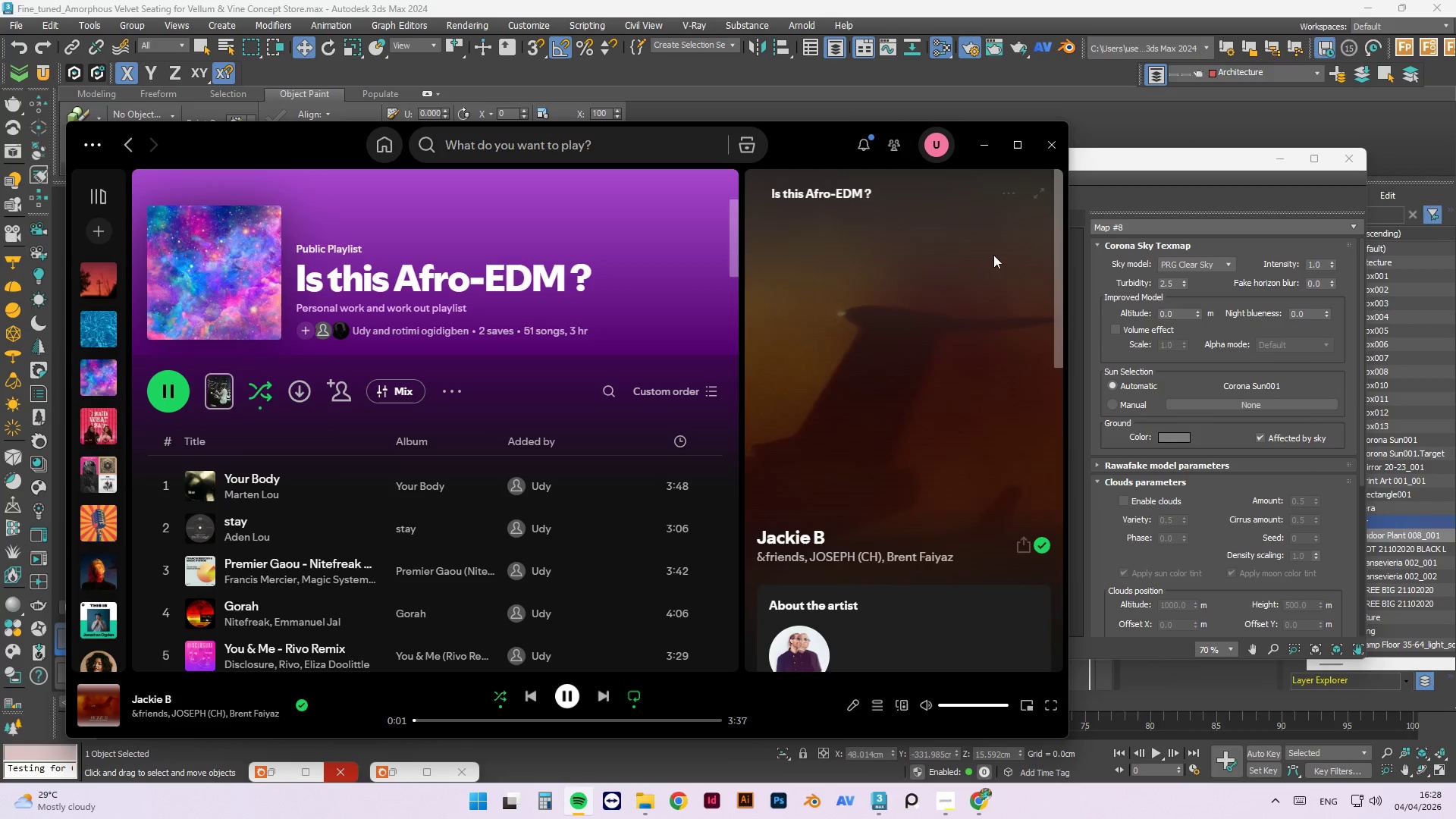 
left_click([991, 158])
 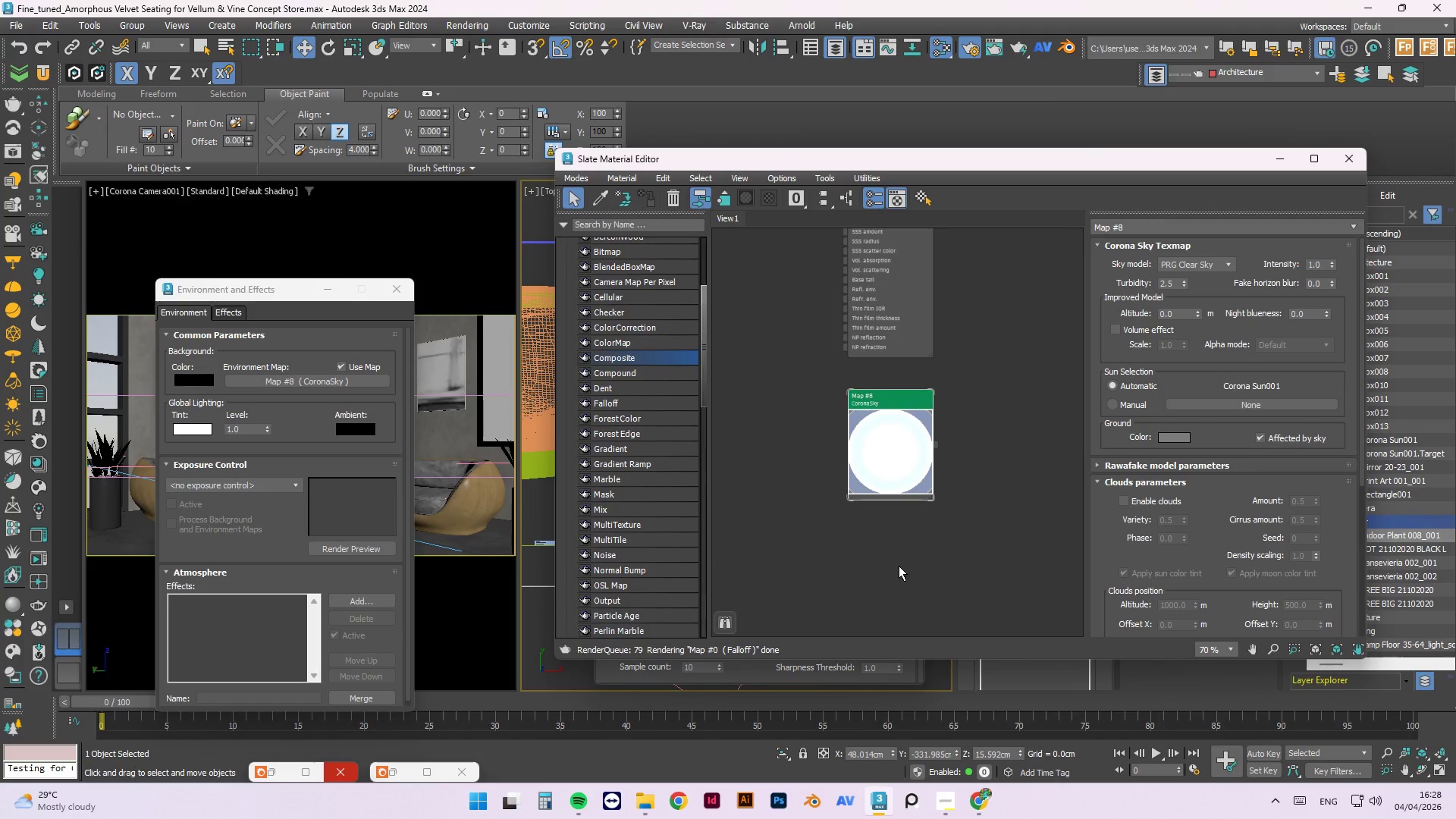 
left_click([899, 566])
 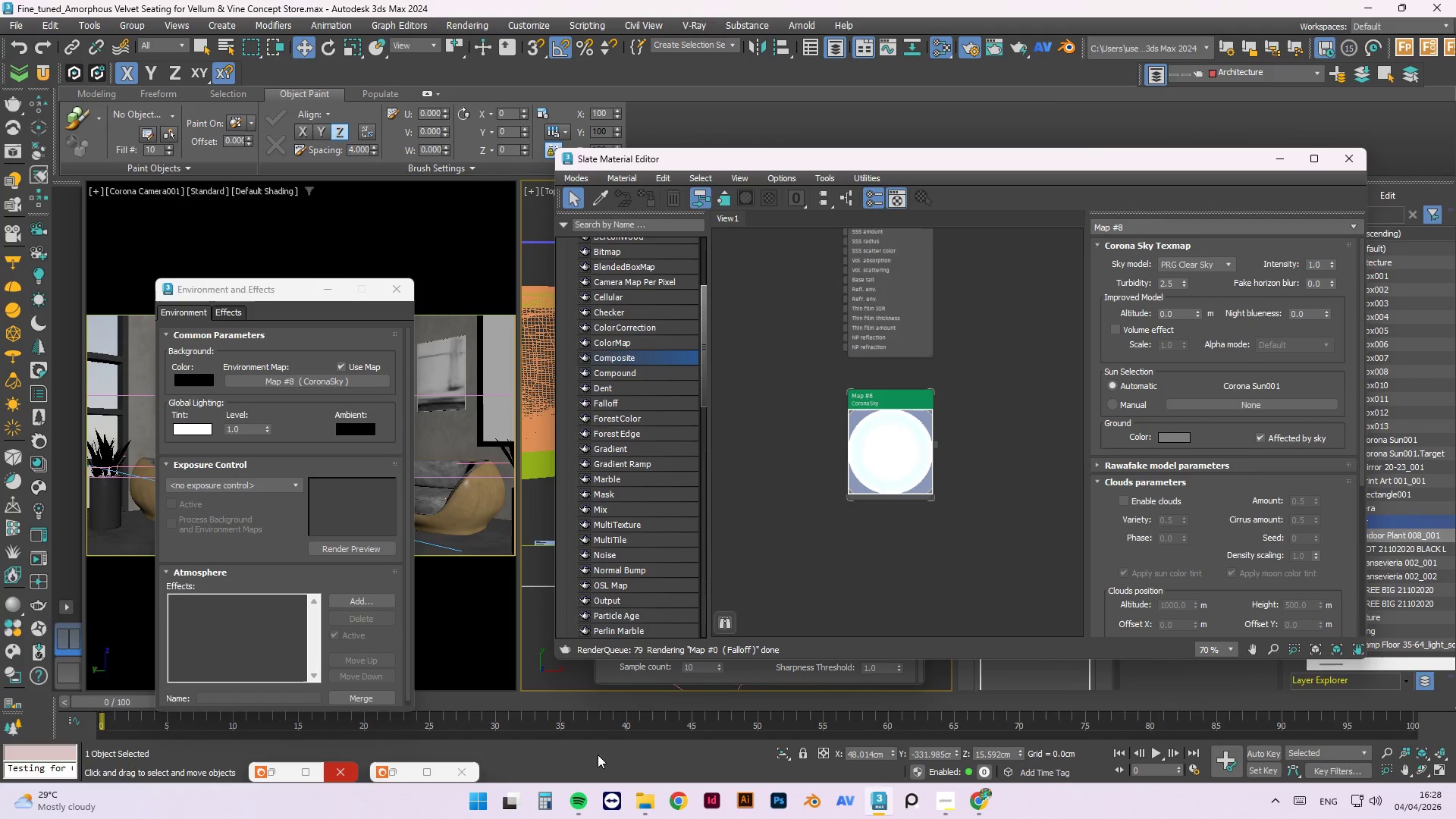 
left_click([268, 767])
 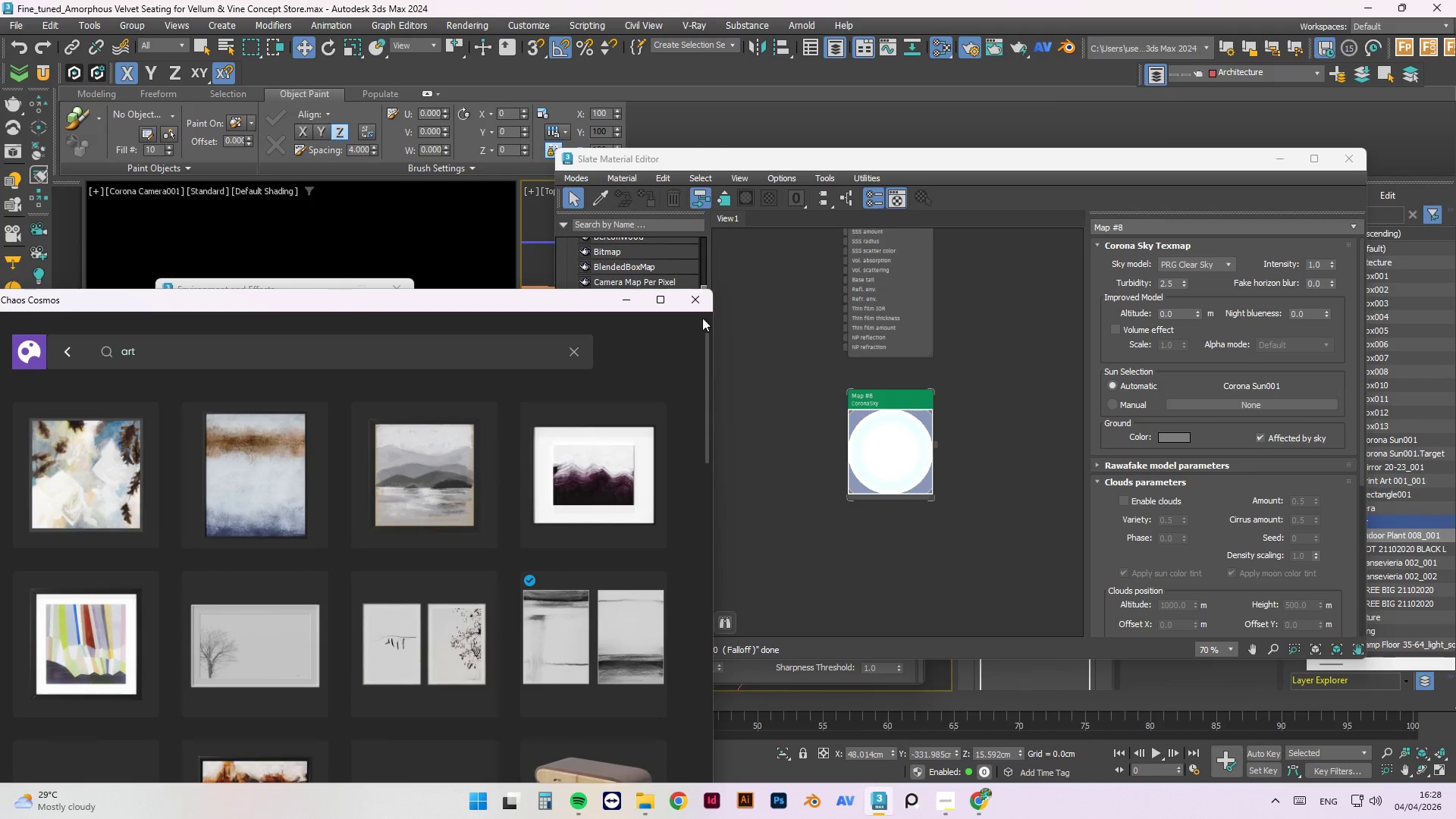 
left_click([704, 299])
 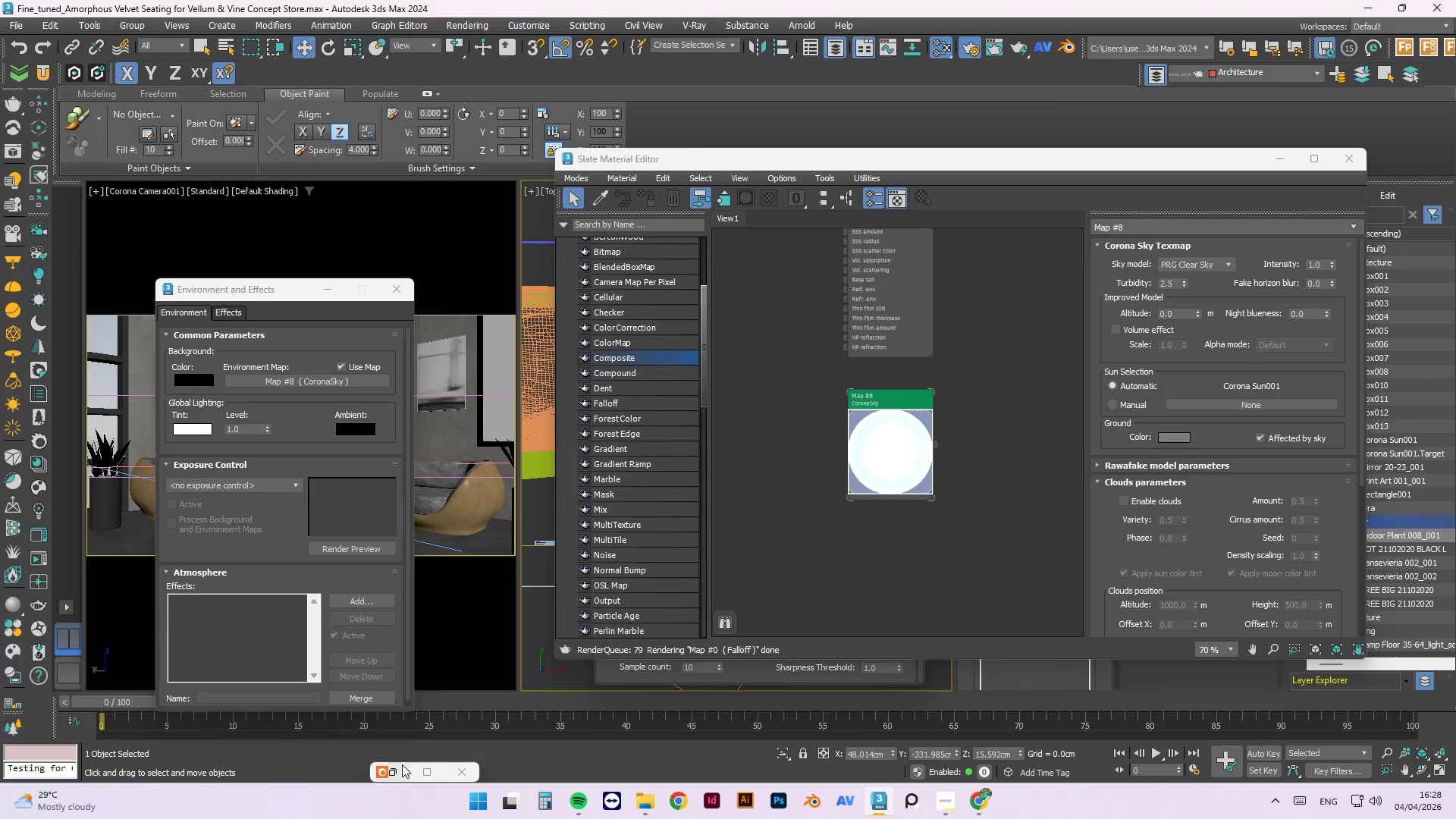 
left_click([399, 774])
 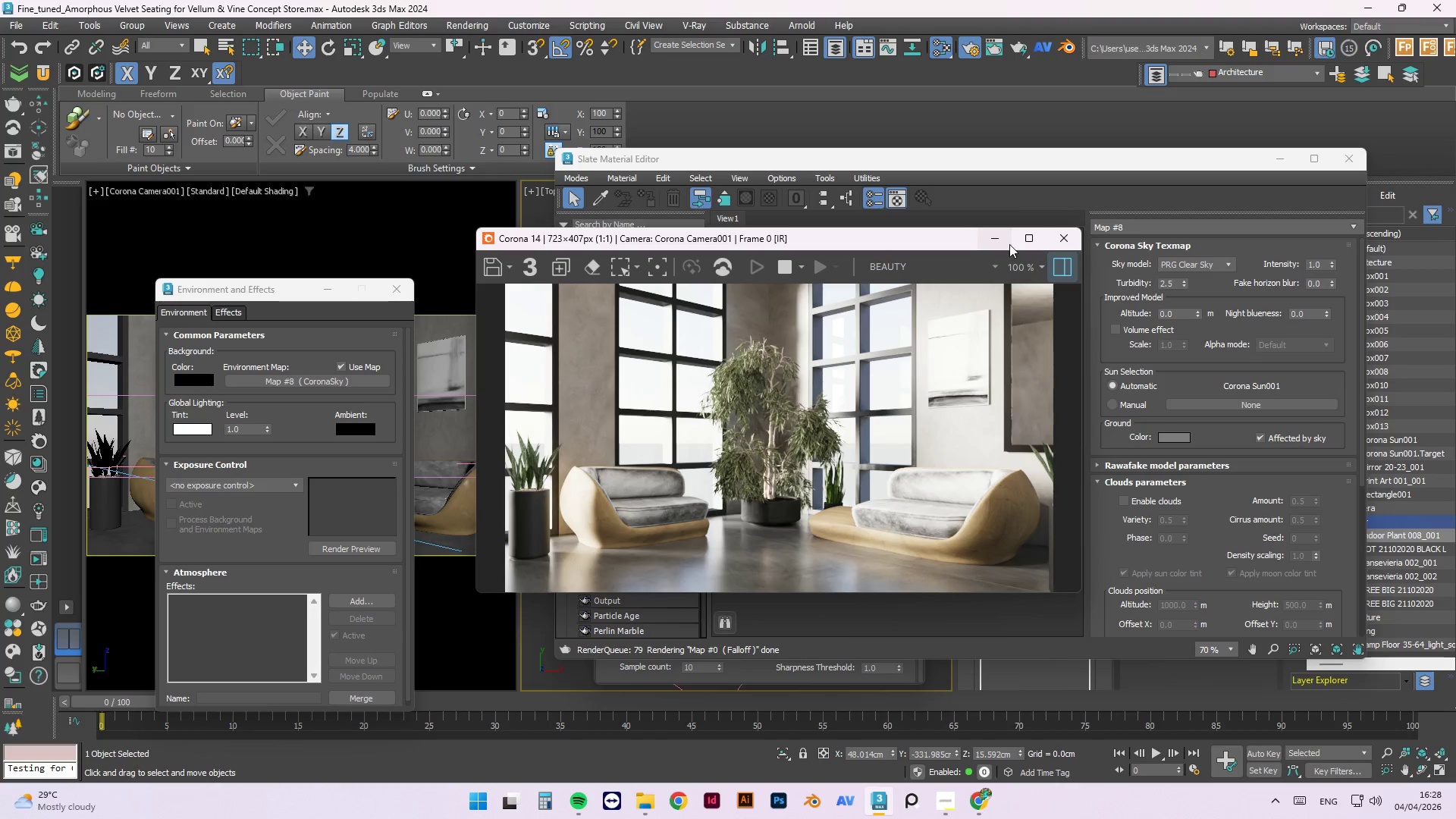 
wait(18.23)
 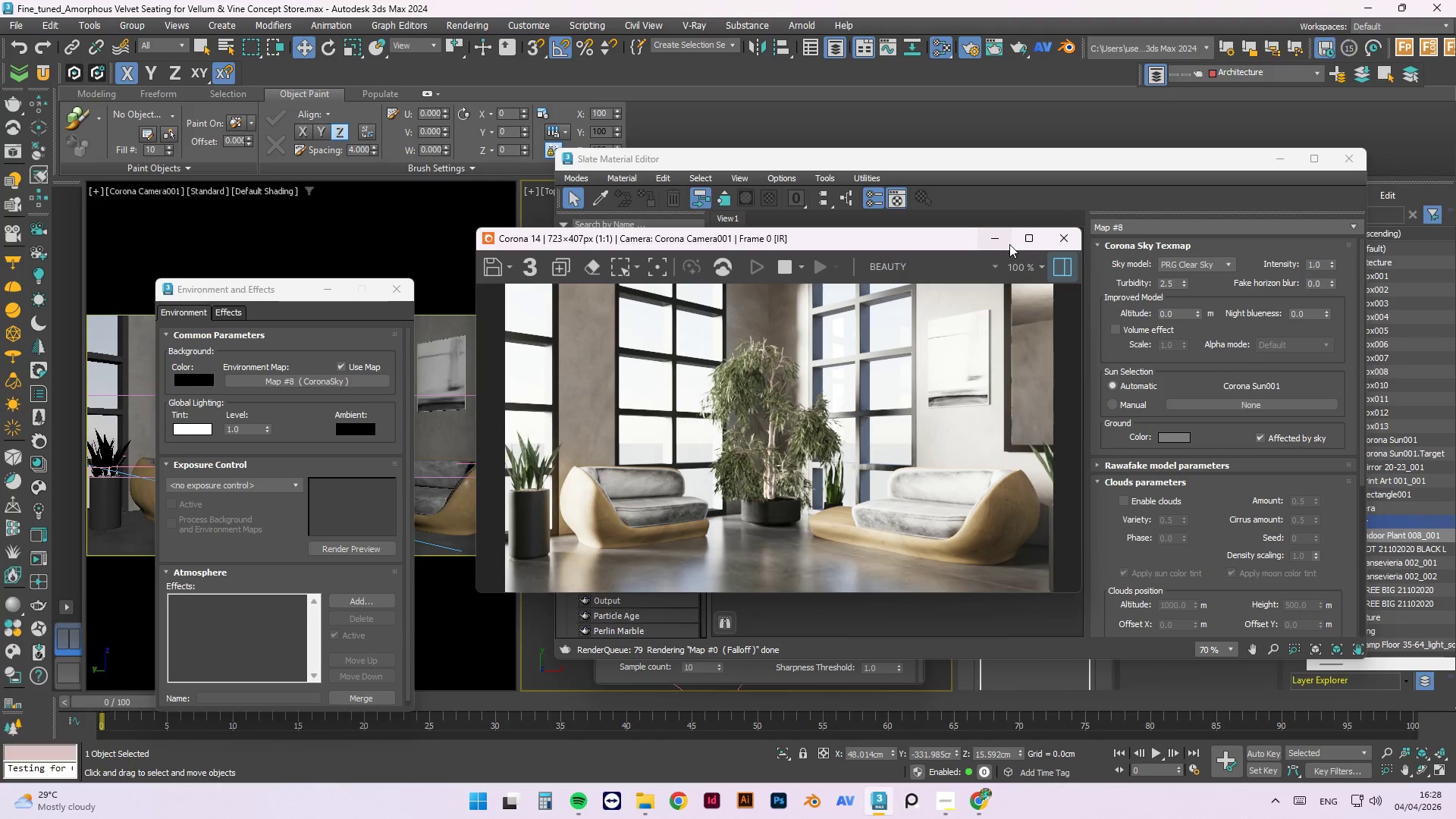 
left_click([1001, 244])
 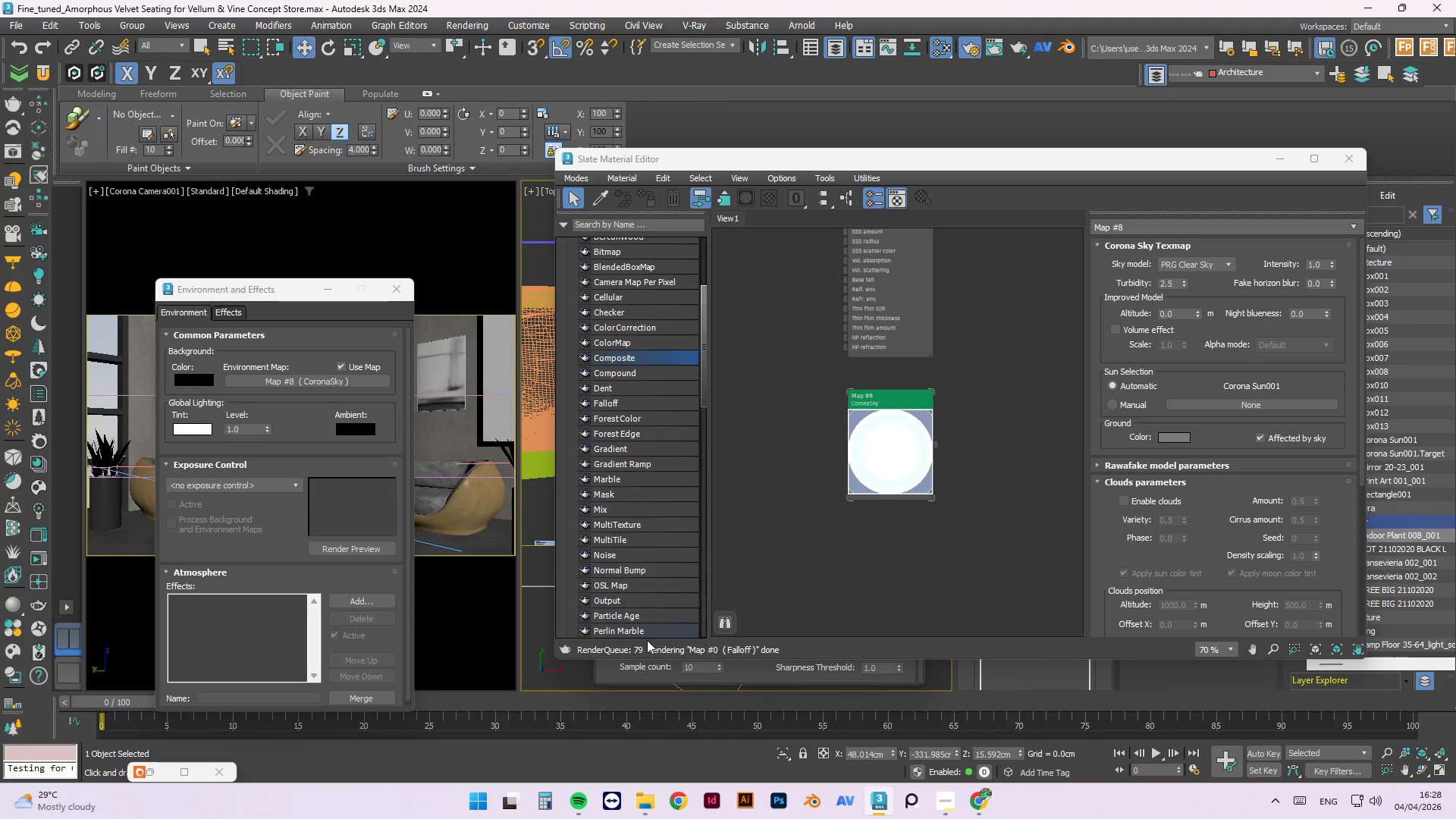 
wait(9.83)
 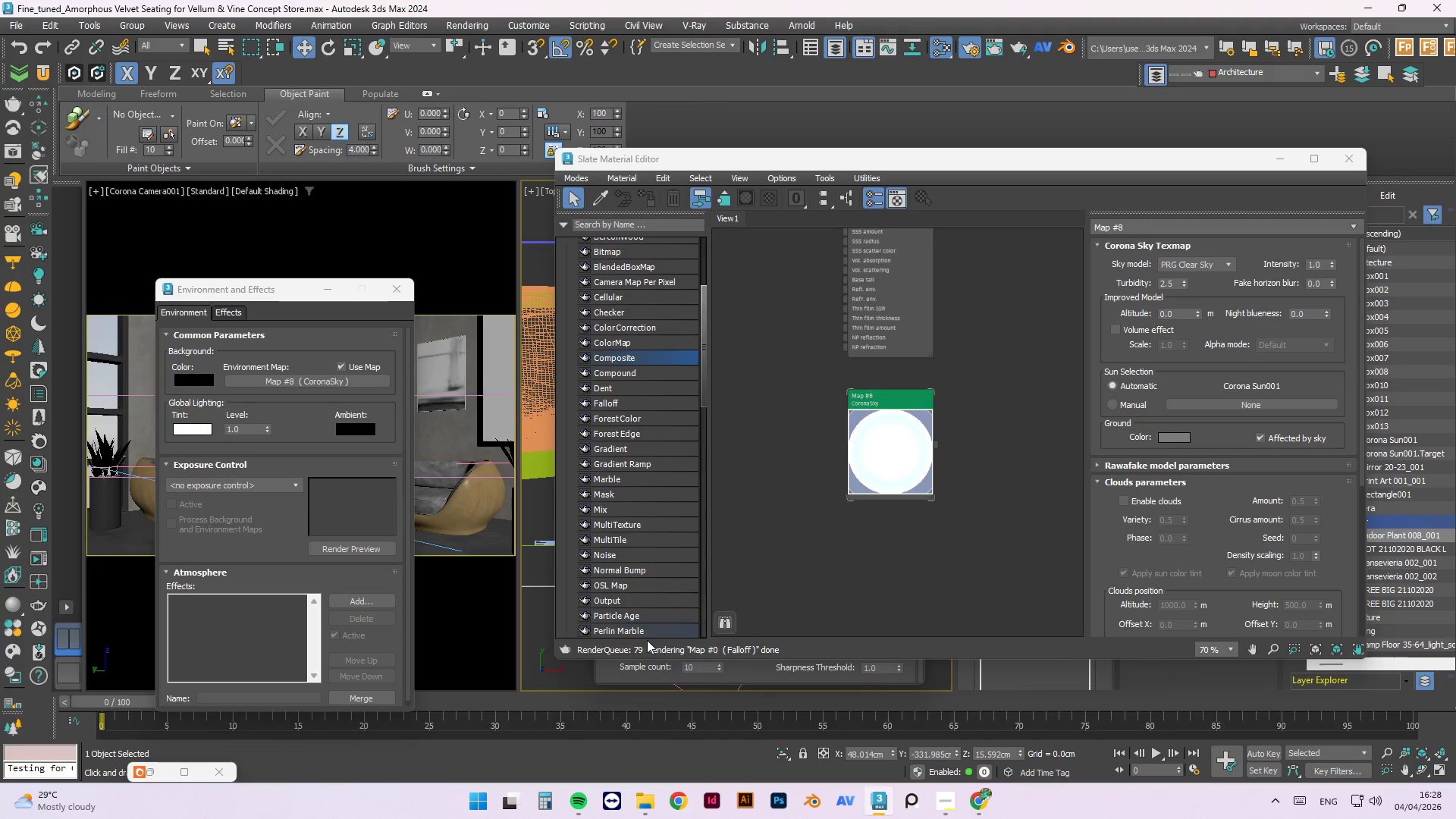 
left_click([653, 792])
 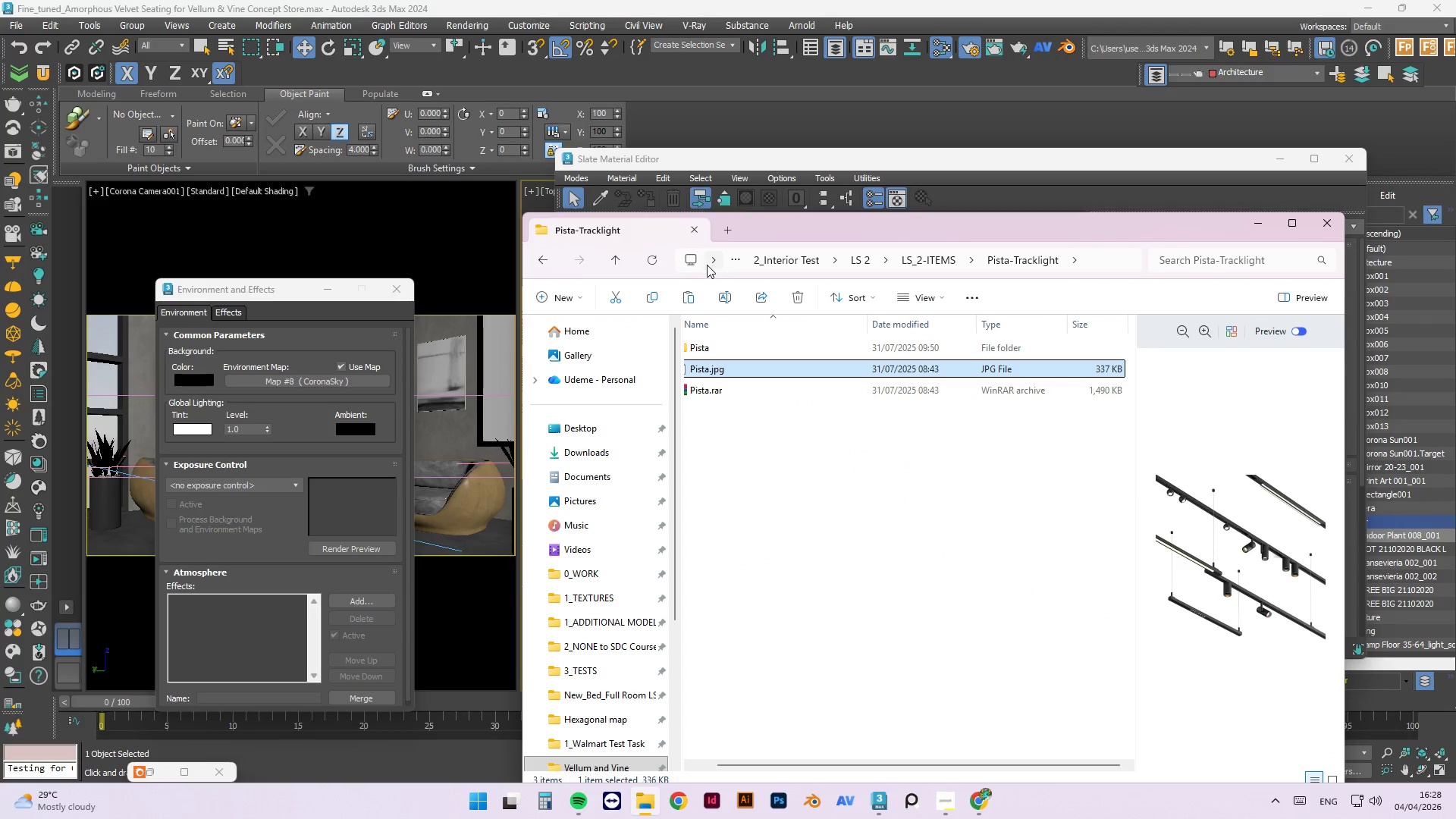 
mouse_move([638, 684])
 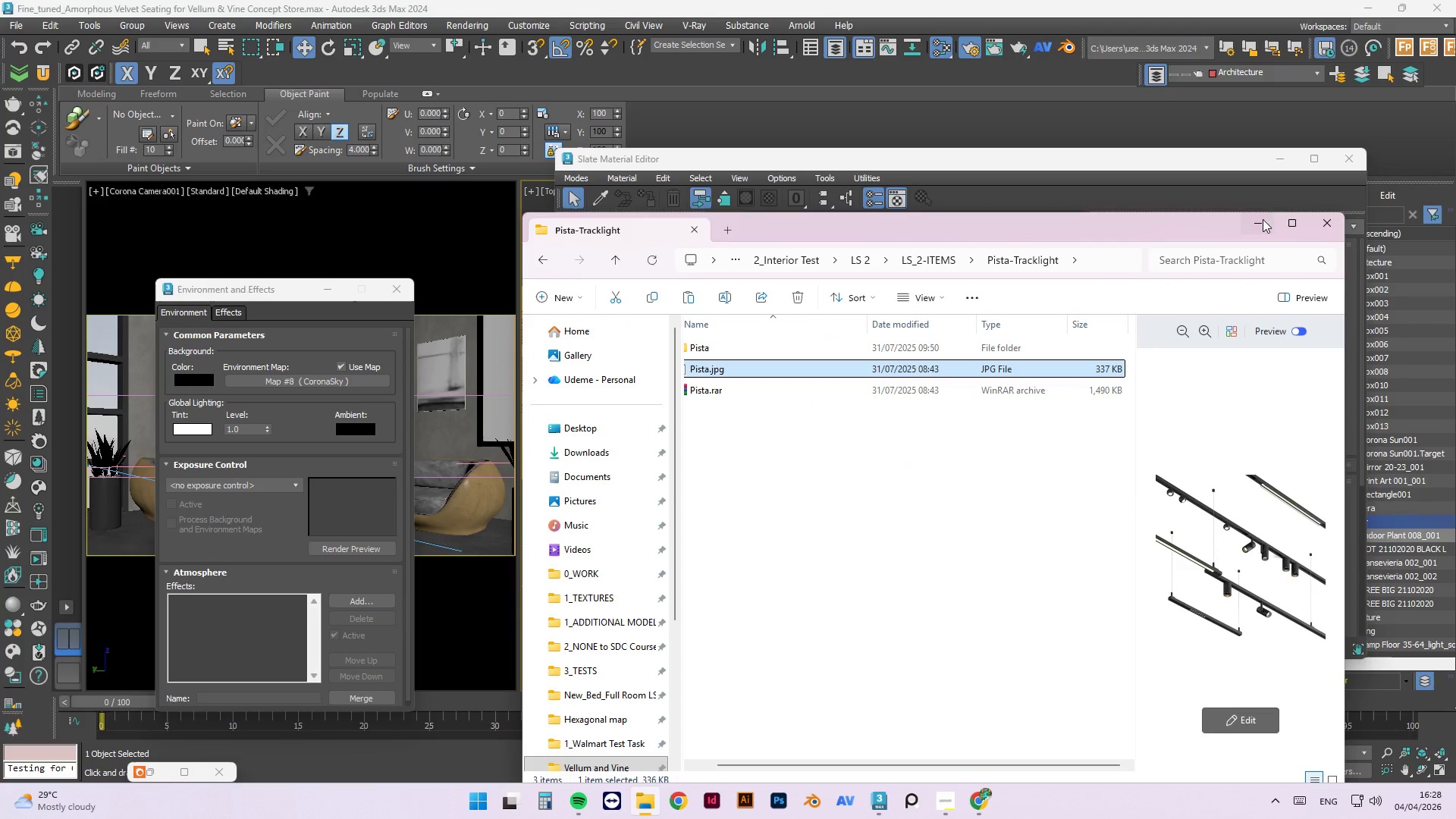 
left_click([1257, 228])
 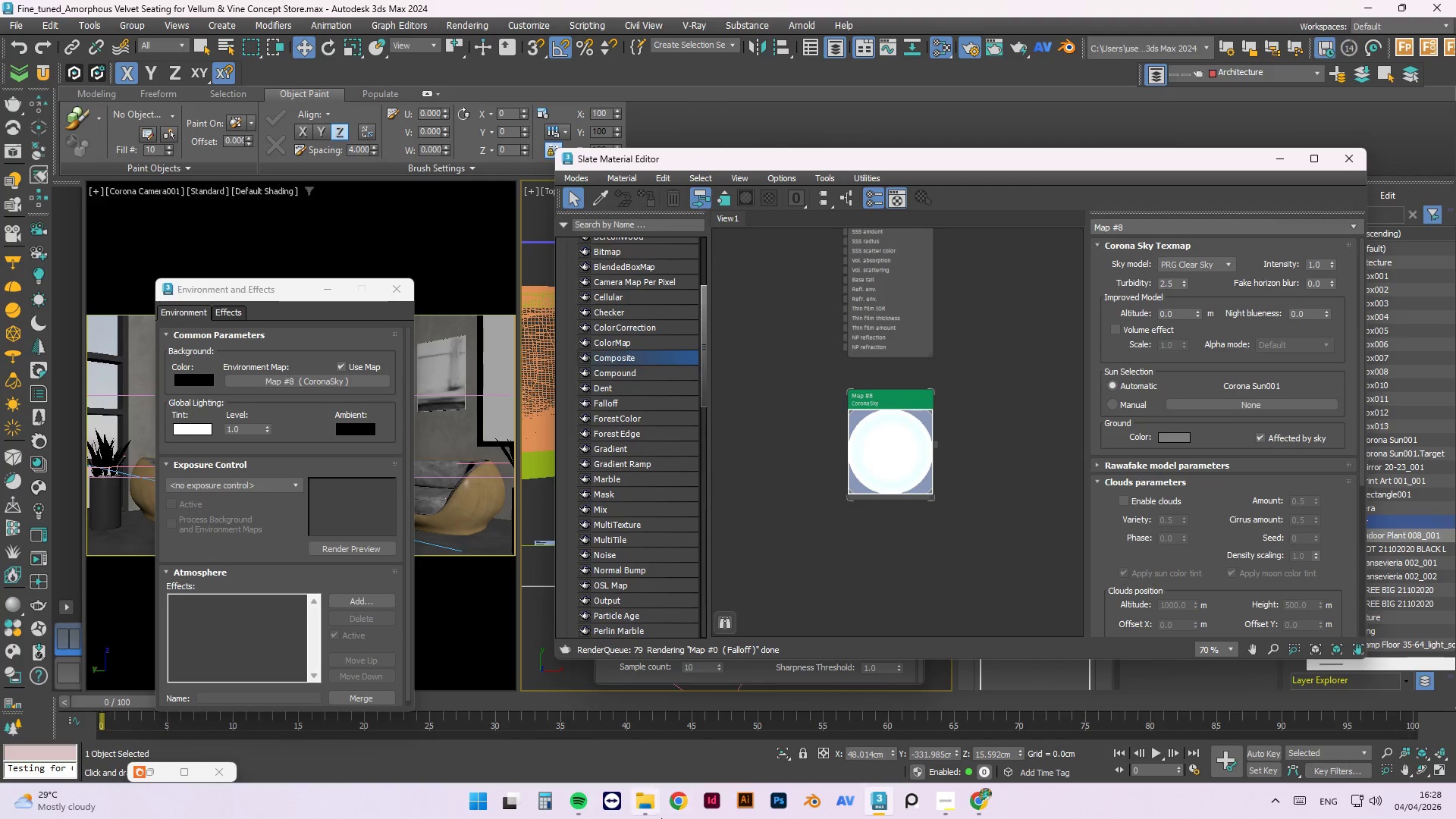 
left_click([644, 807])
 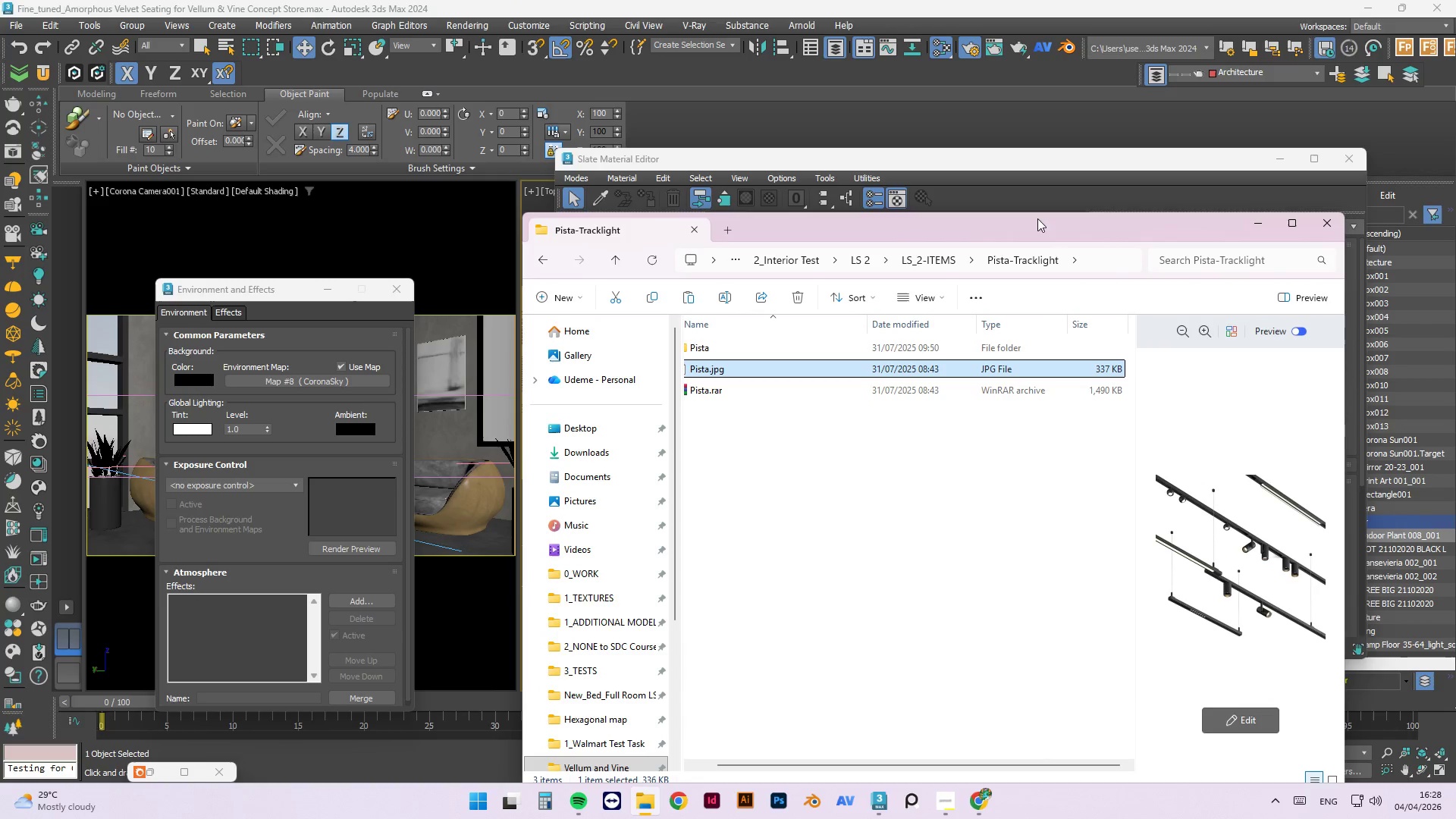 
left_click([943, 265])
 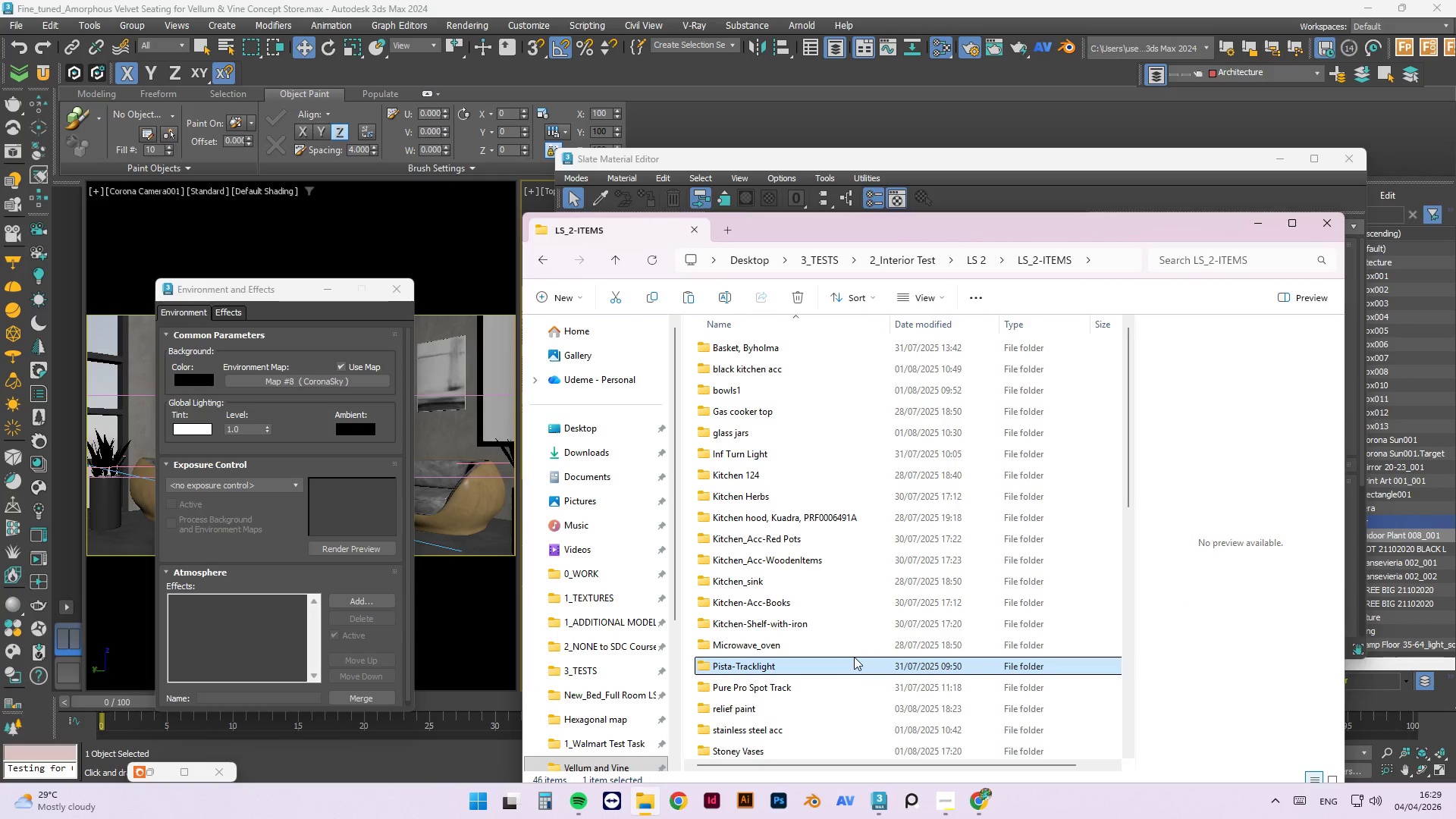 
double_click([802, 683])
 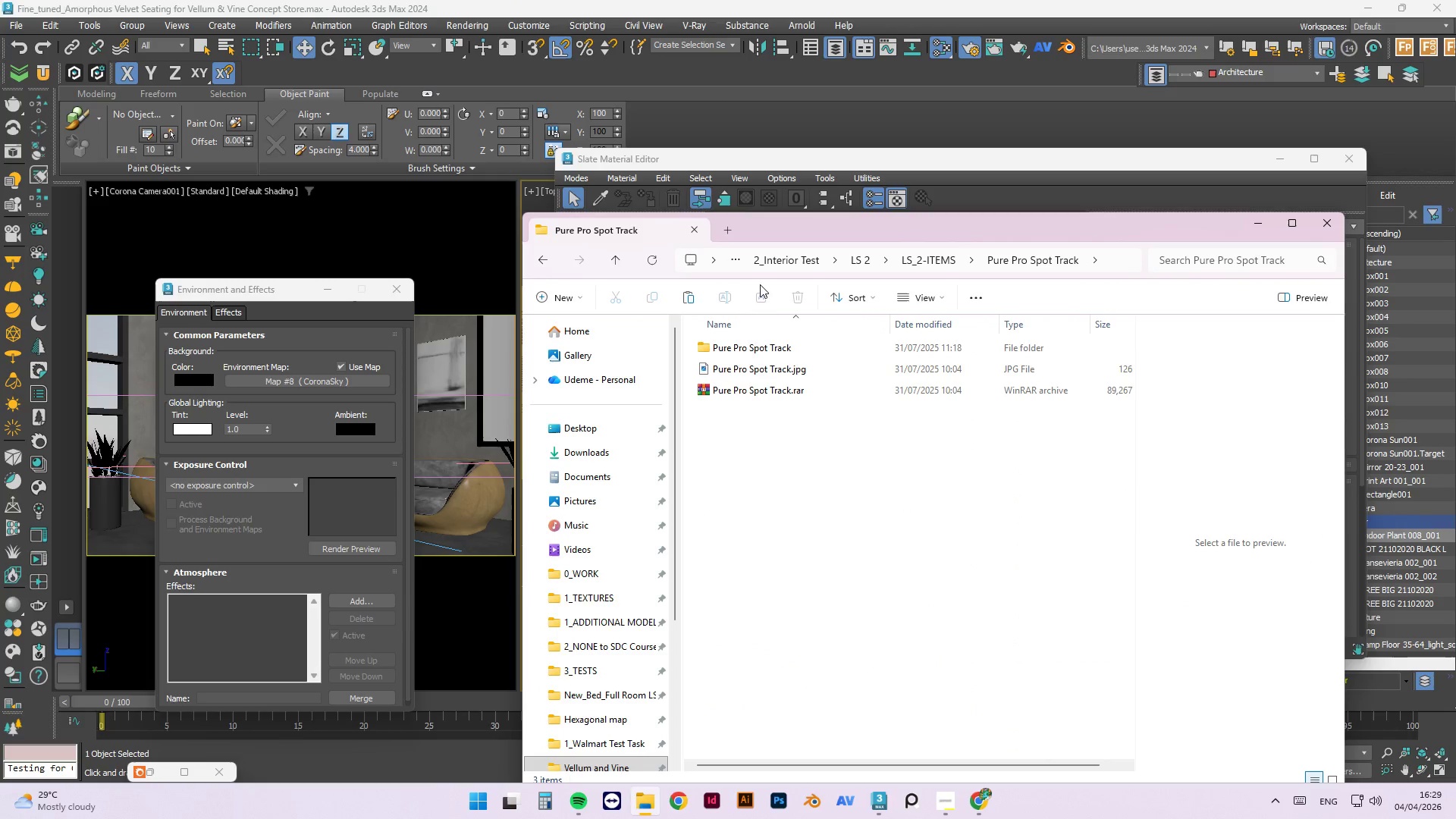 
left_click([795, 366])
 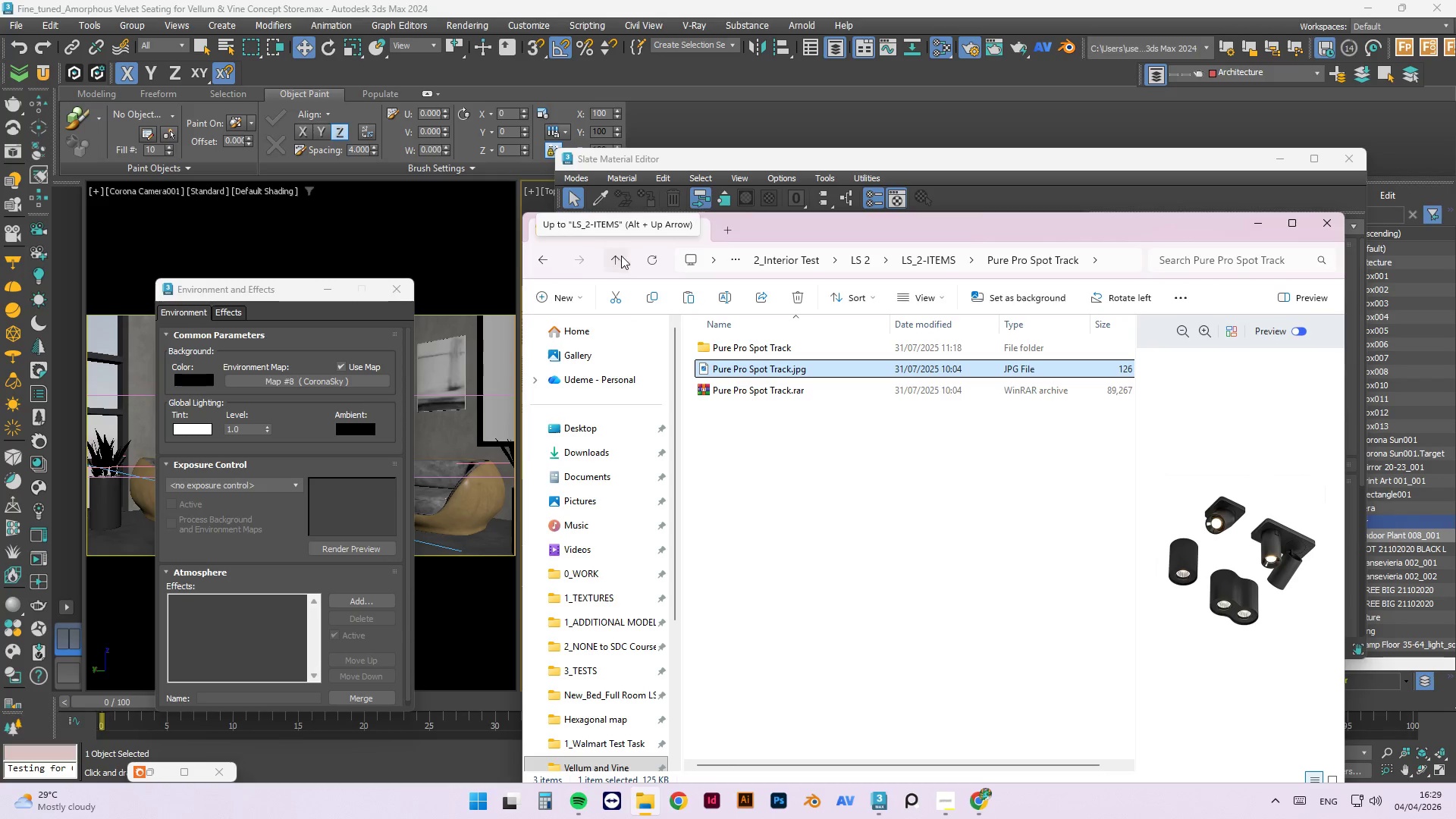 
double_click([736, 348])
 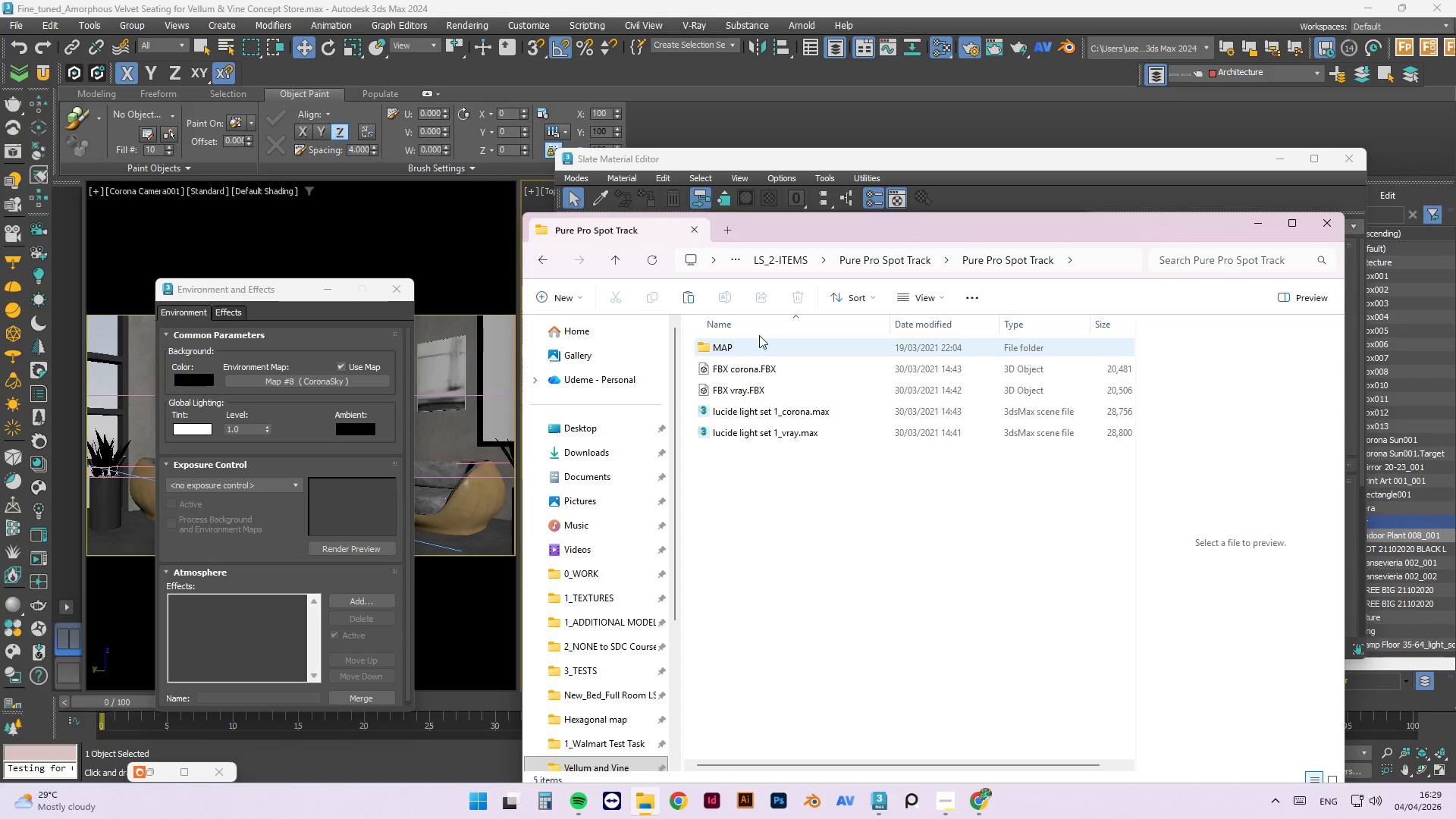 
left_click([604, 255])
 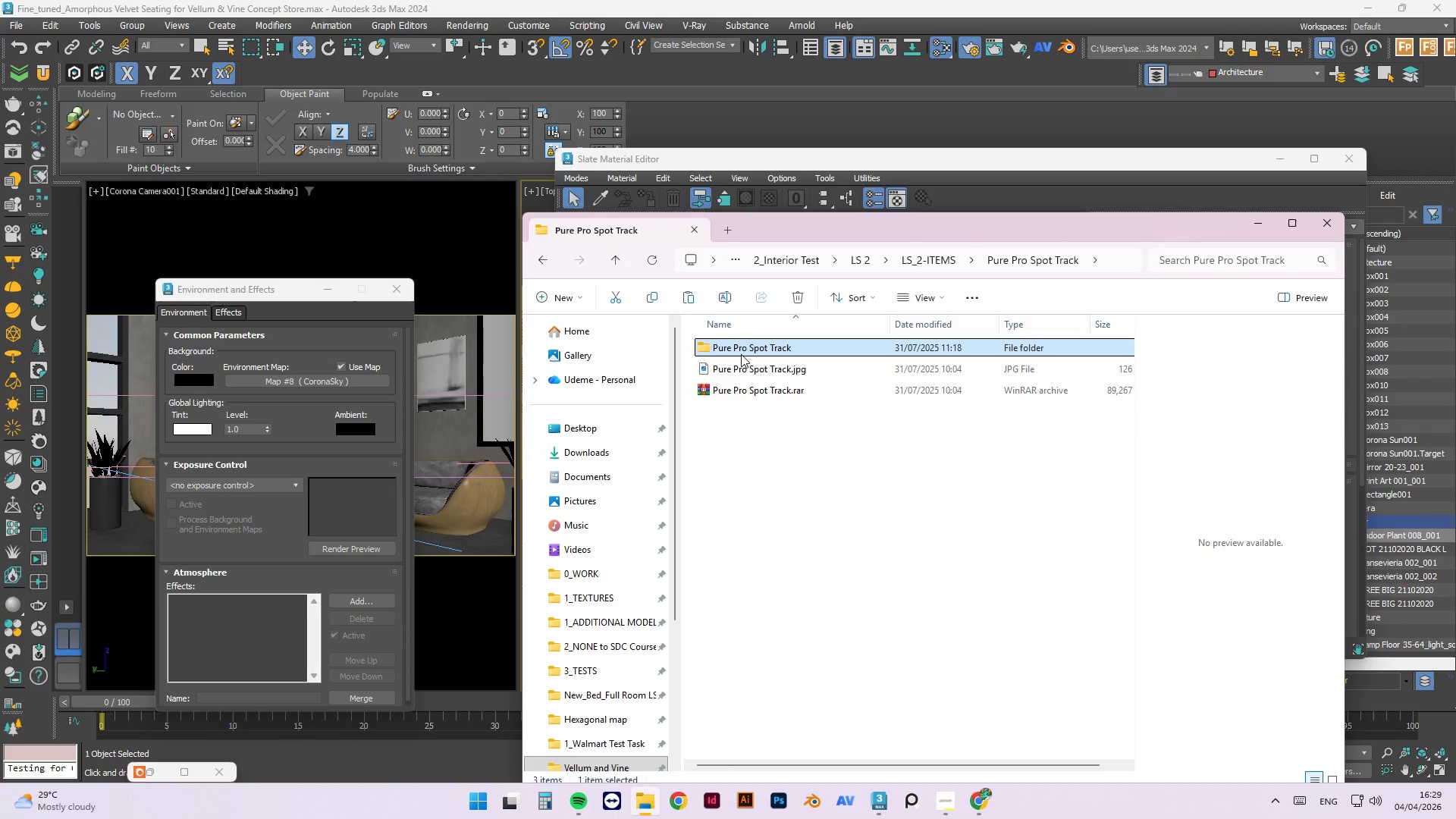 
key(Control+C)
 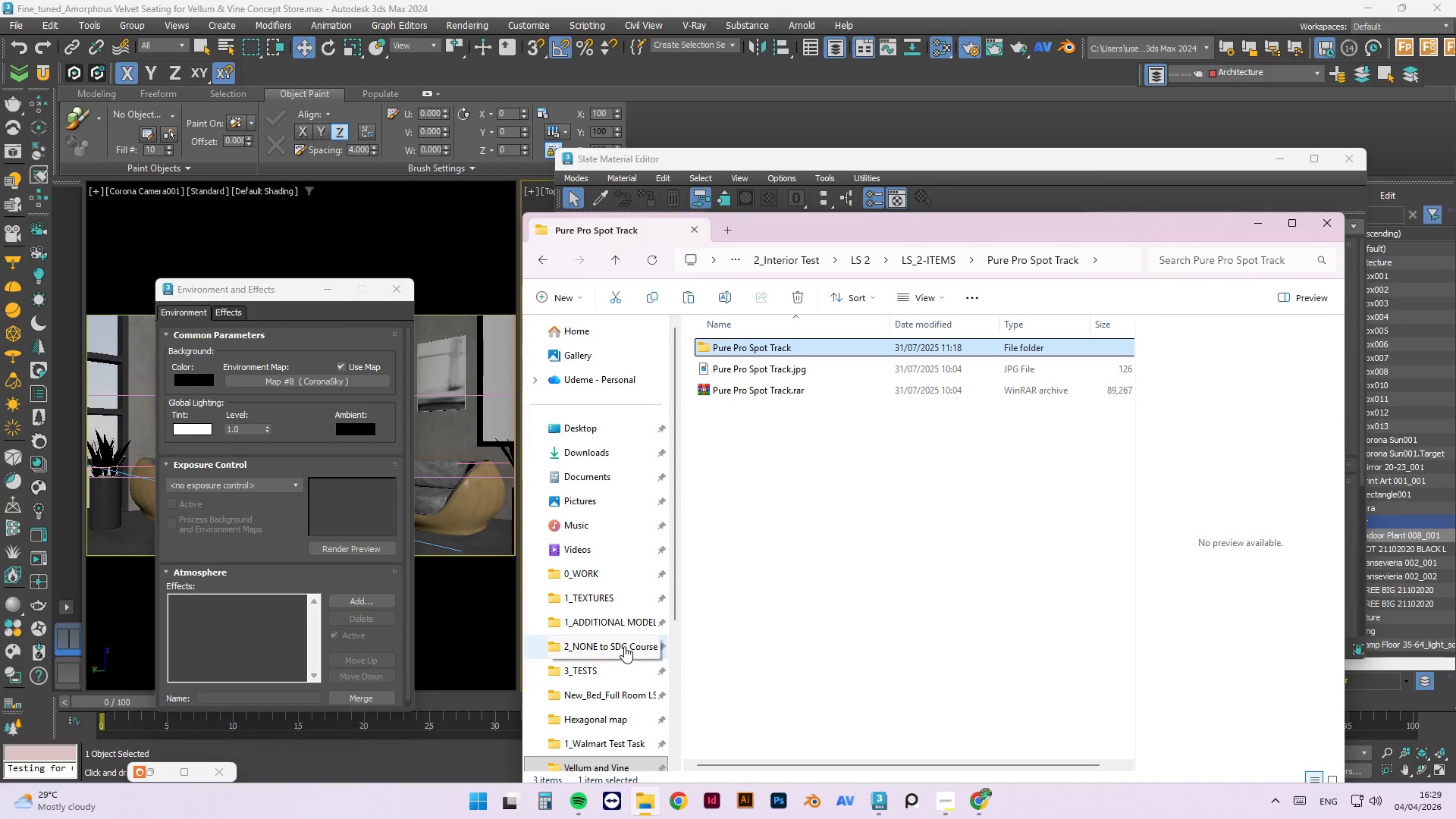 
scroll: coordinate [632, 592], scroll_direction: down, amount: 1.0
 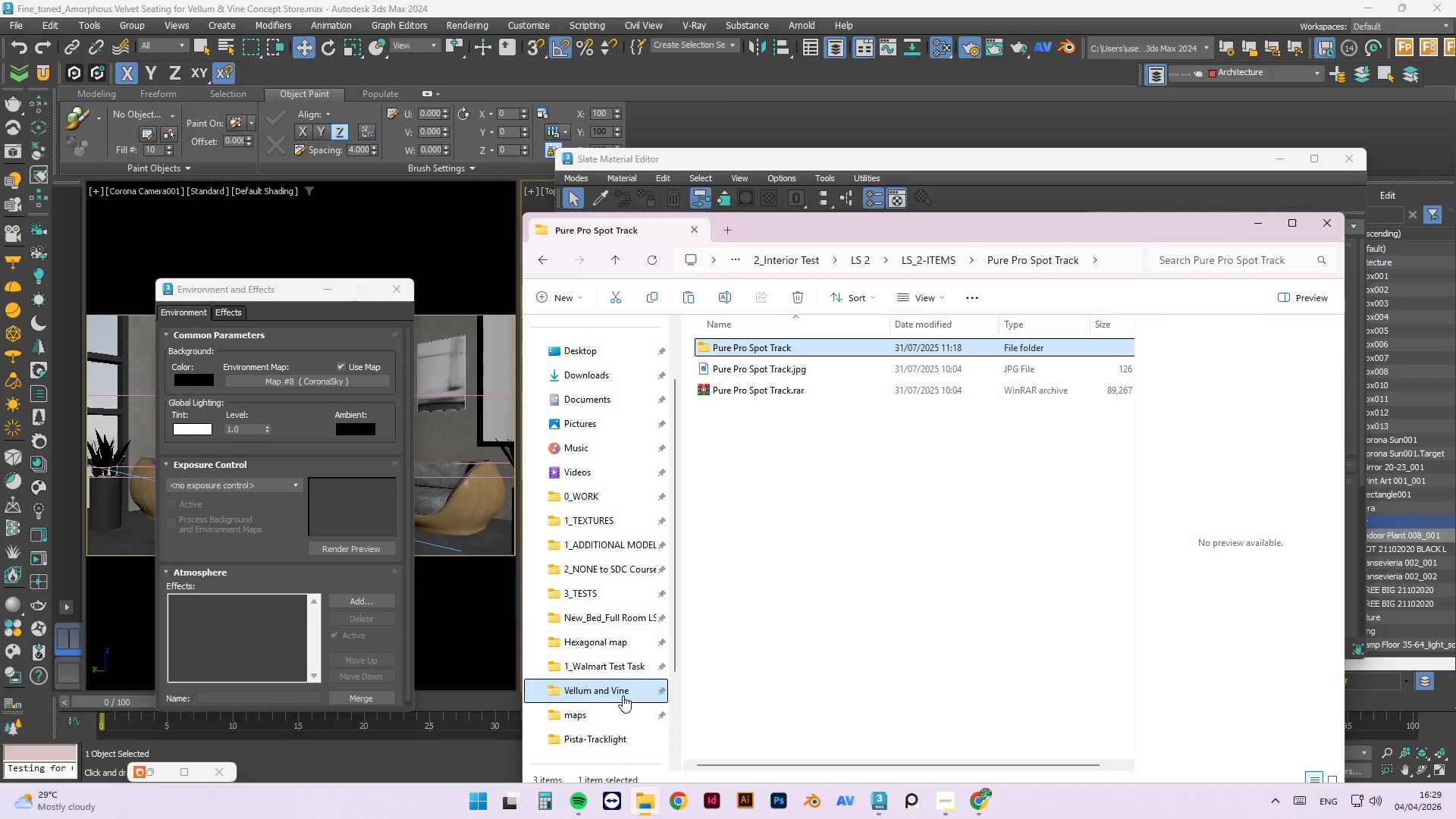 
left_click([623, 695])
 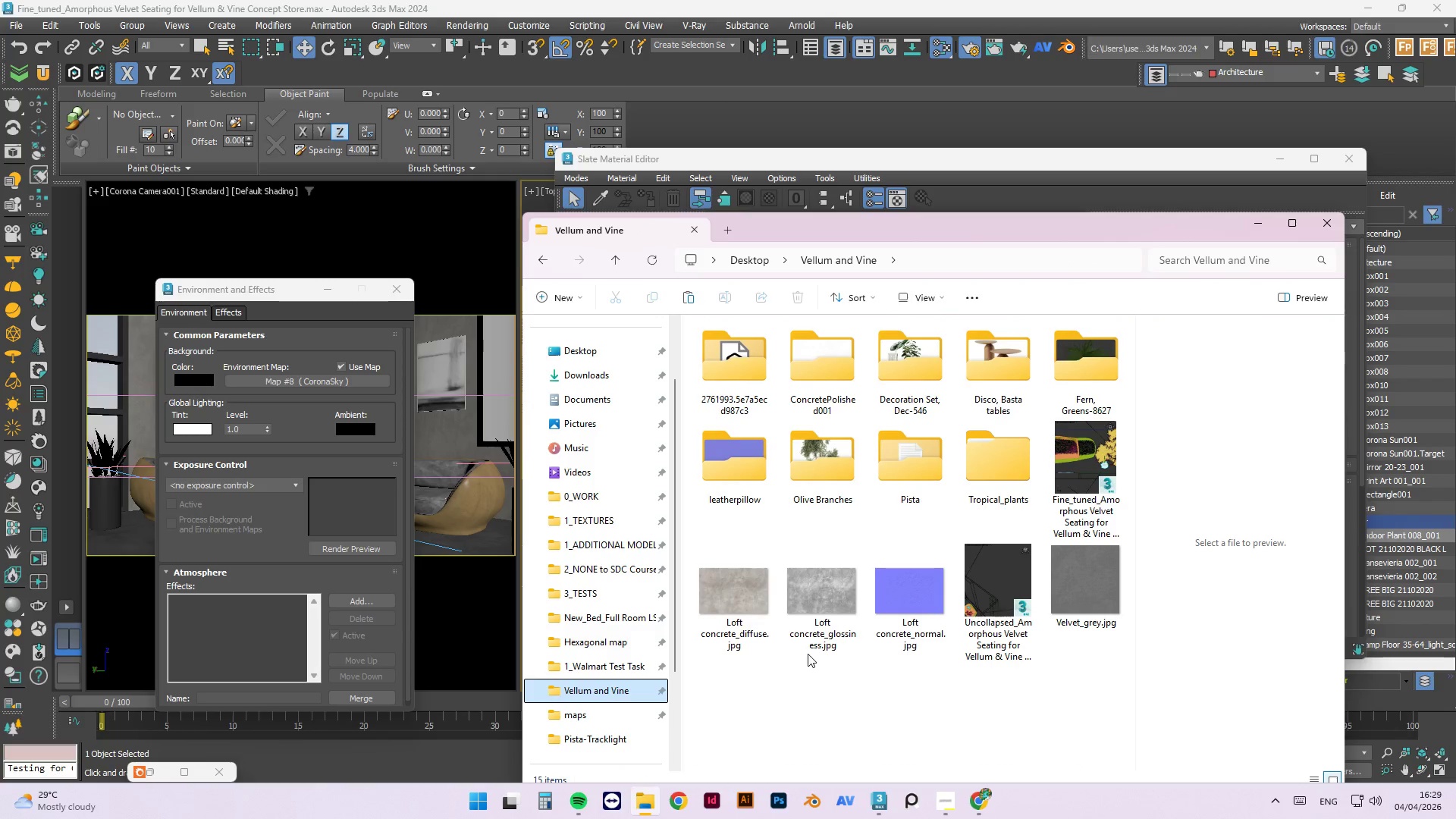 
key(Control+V)
 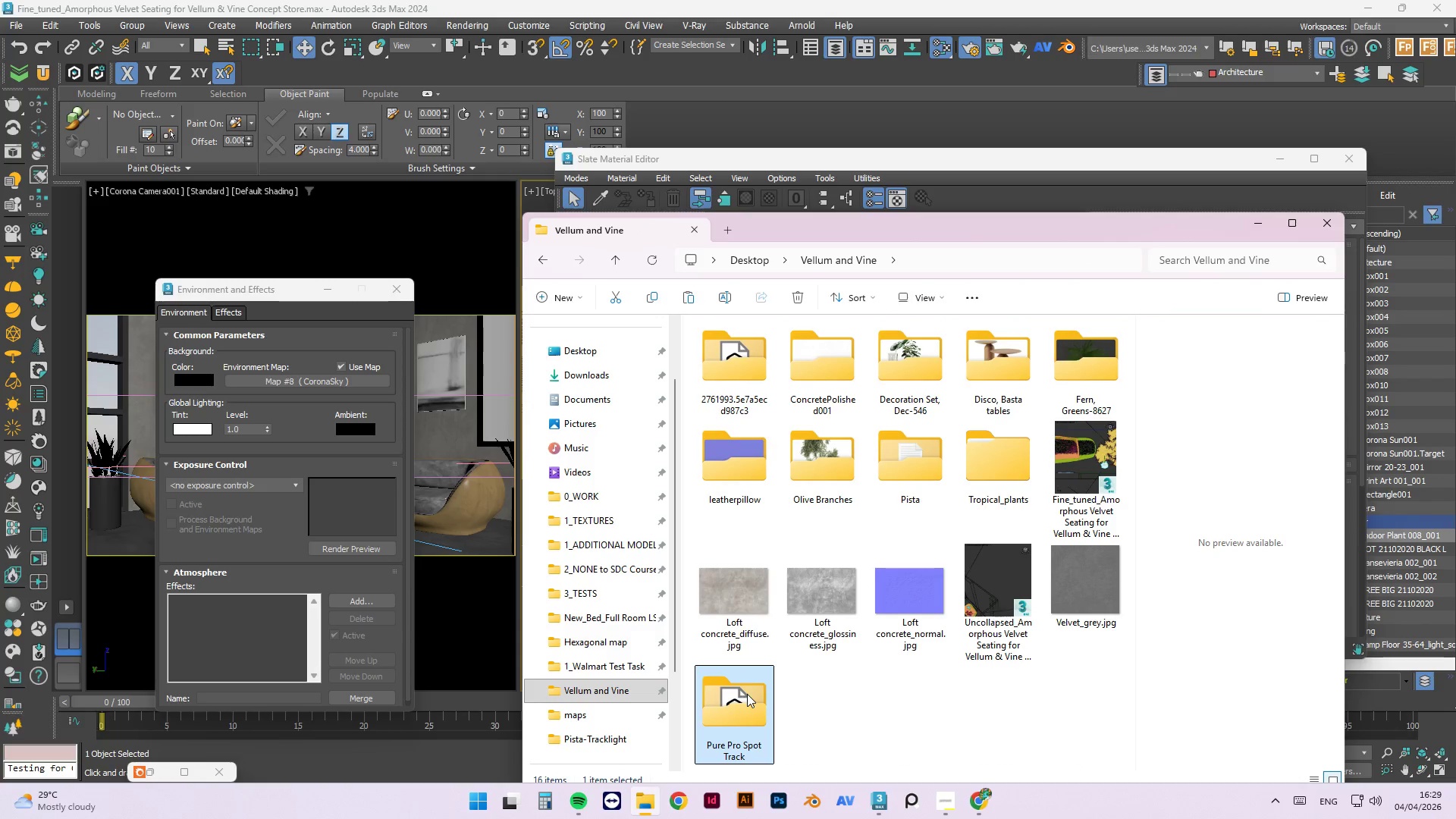 
double_click([747, 694])
 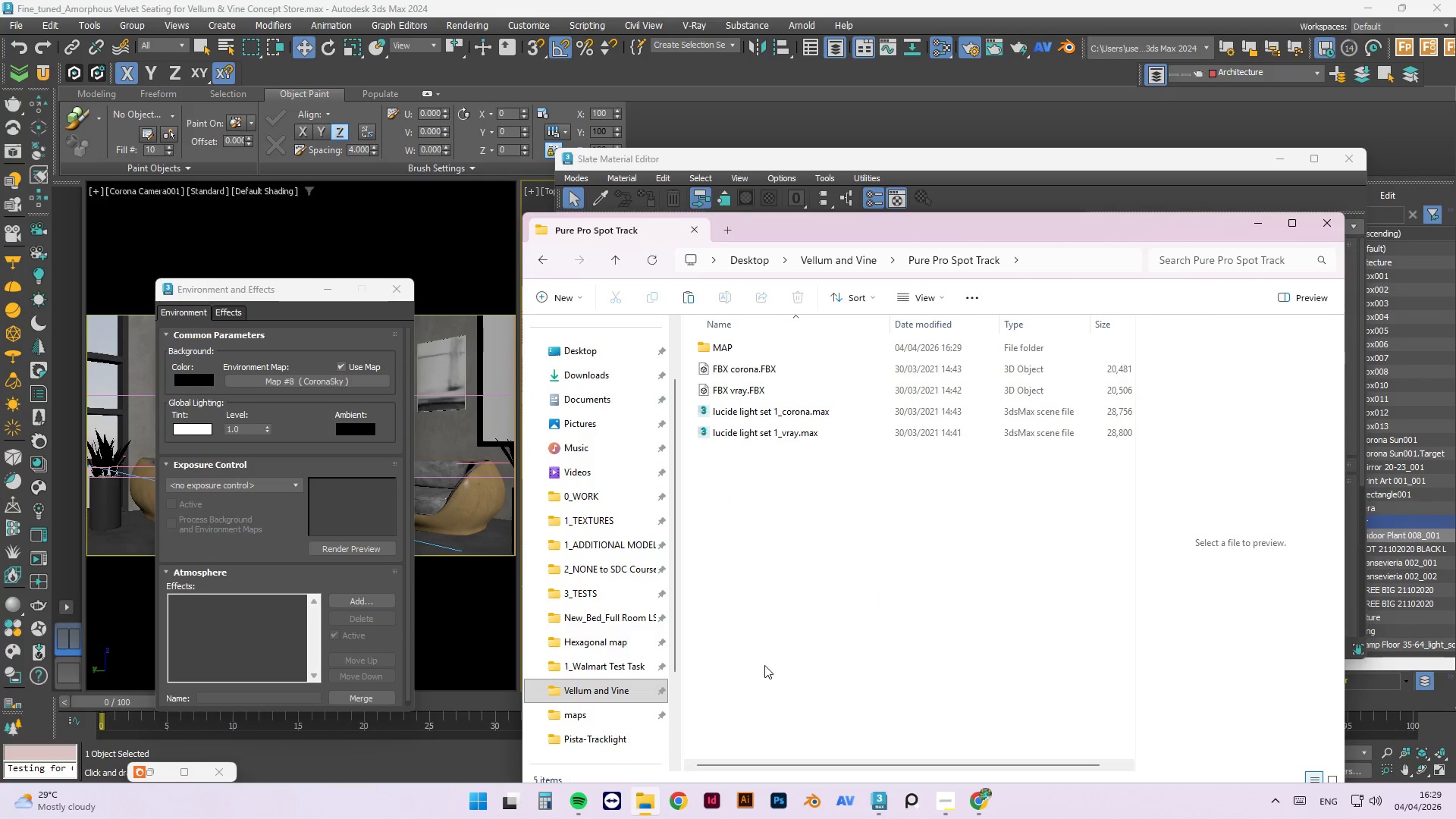 
left_click([808, 413])
 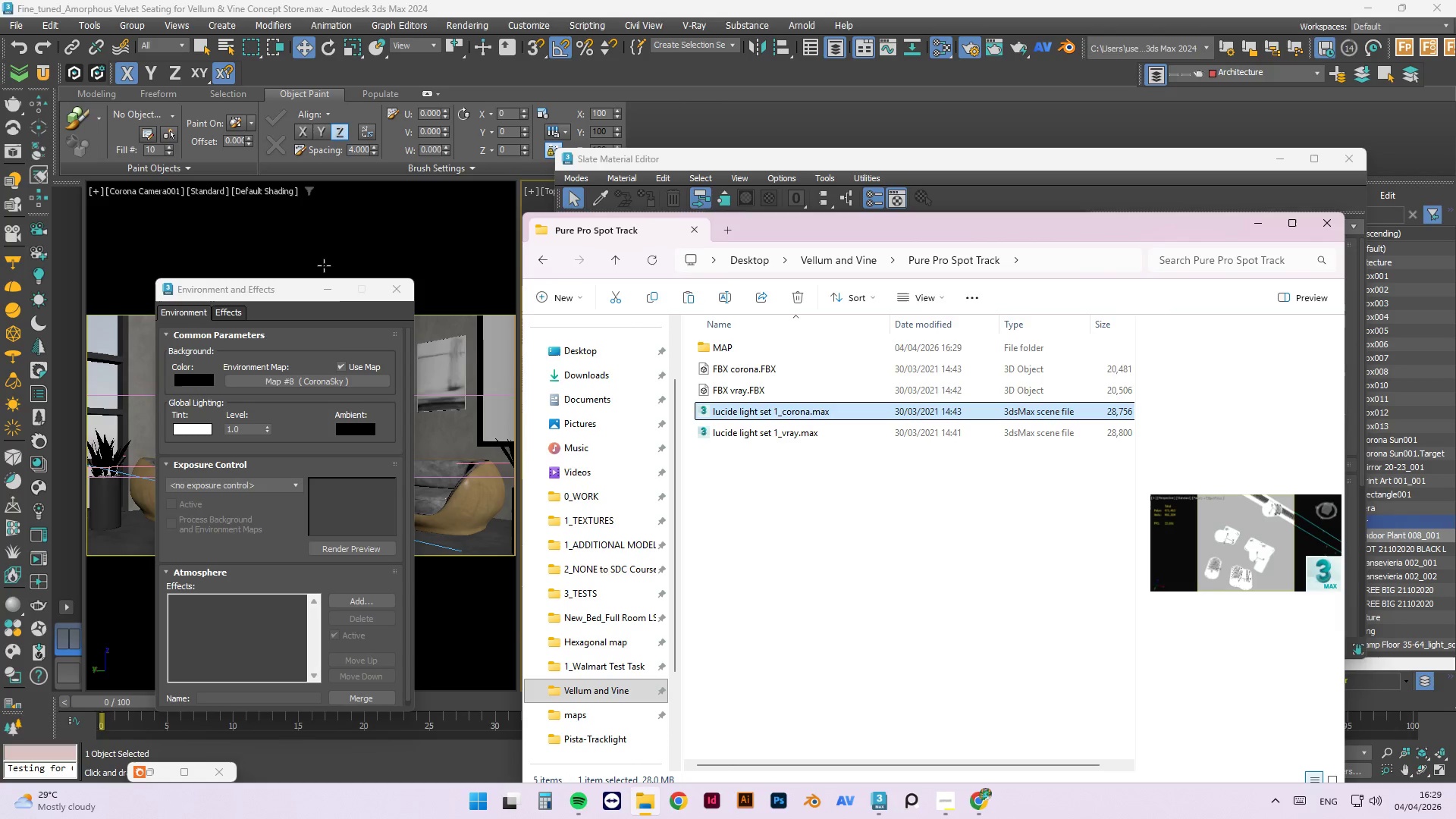 
left_click([334, 292])
 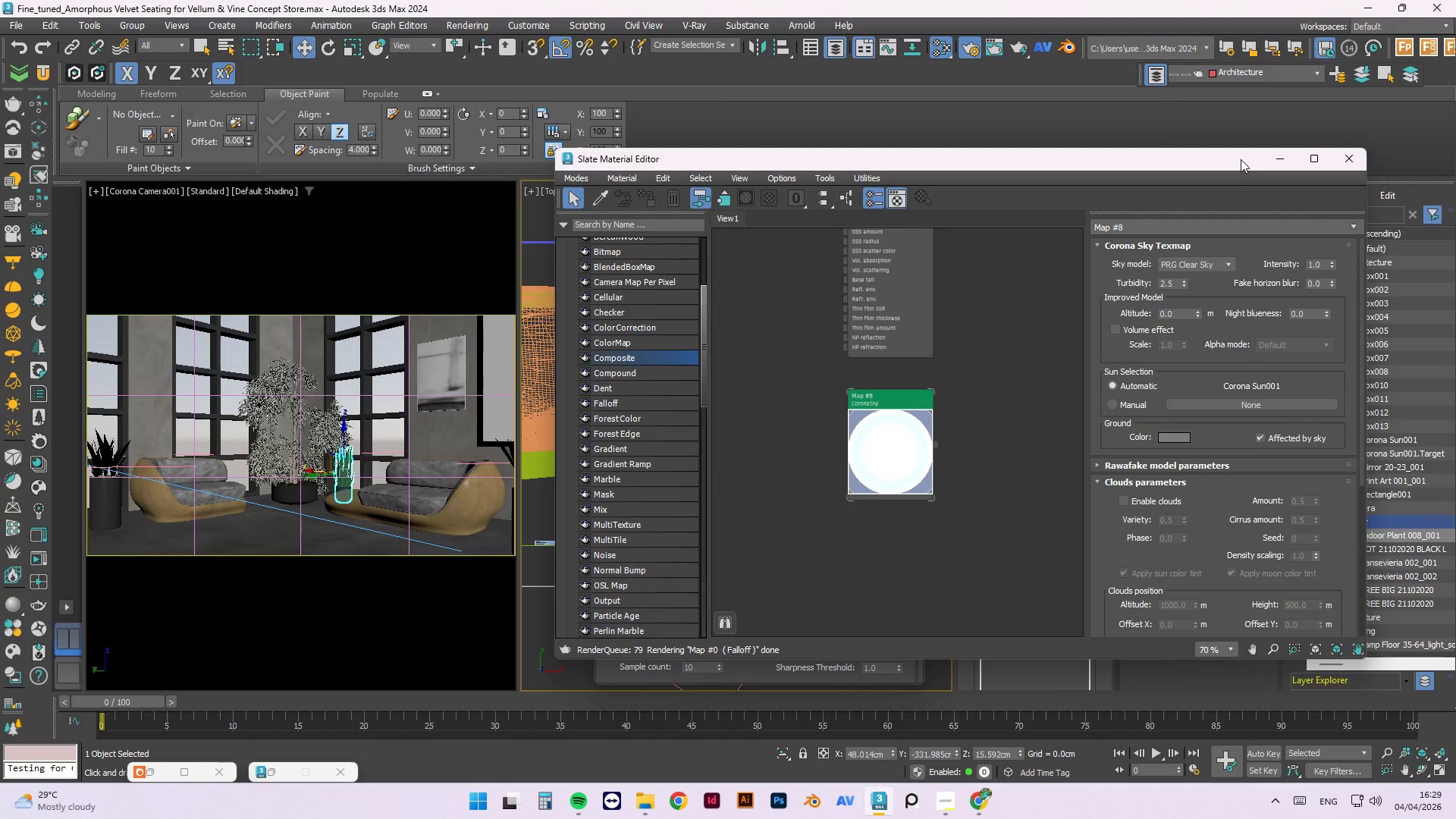 
left_click([1271, 158])
 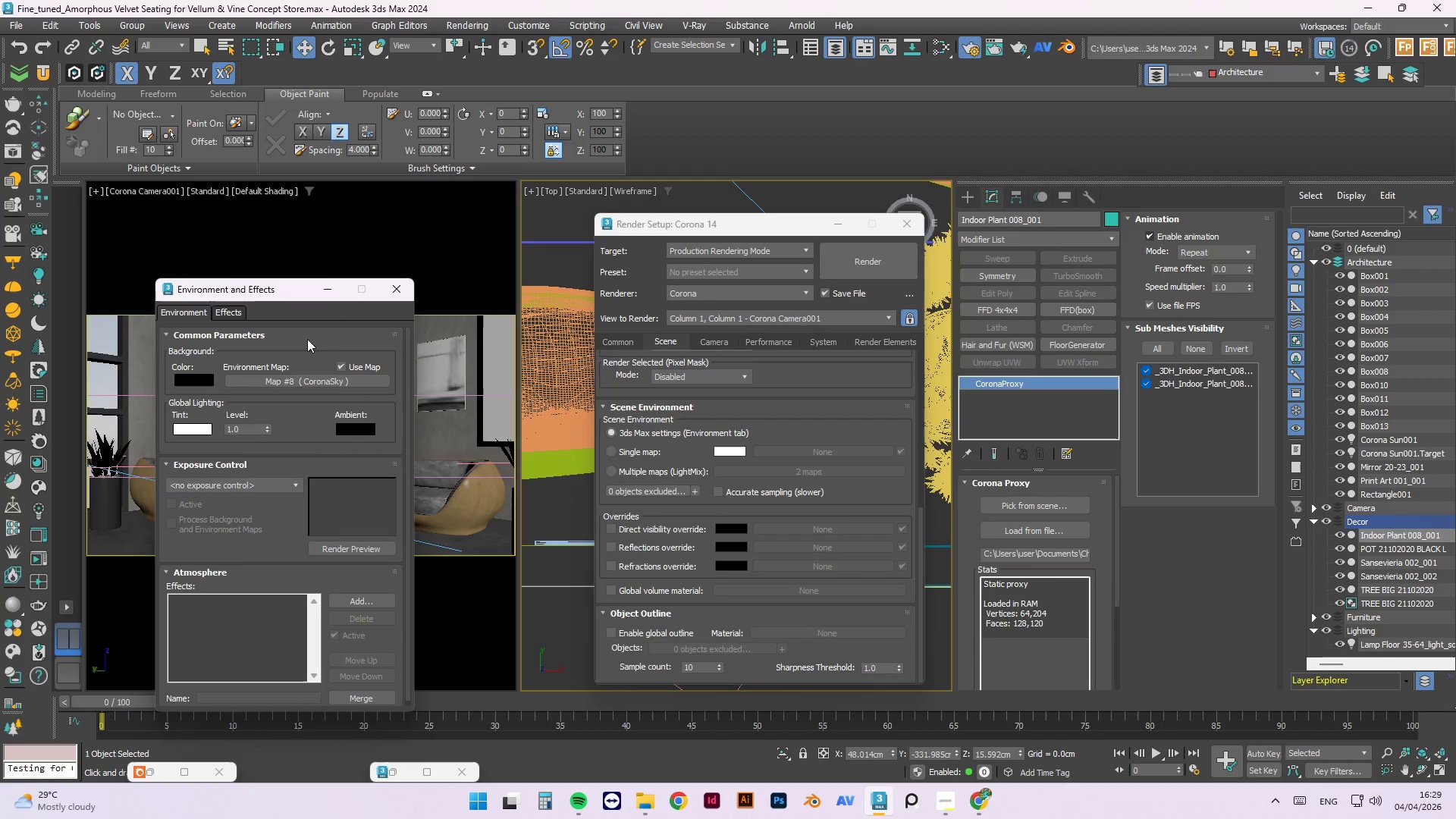 
left_click([401, 291])
 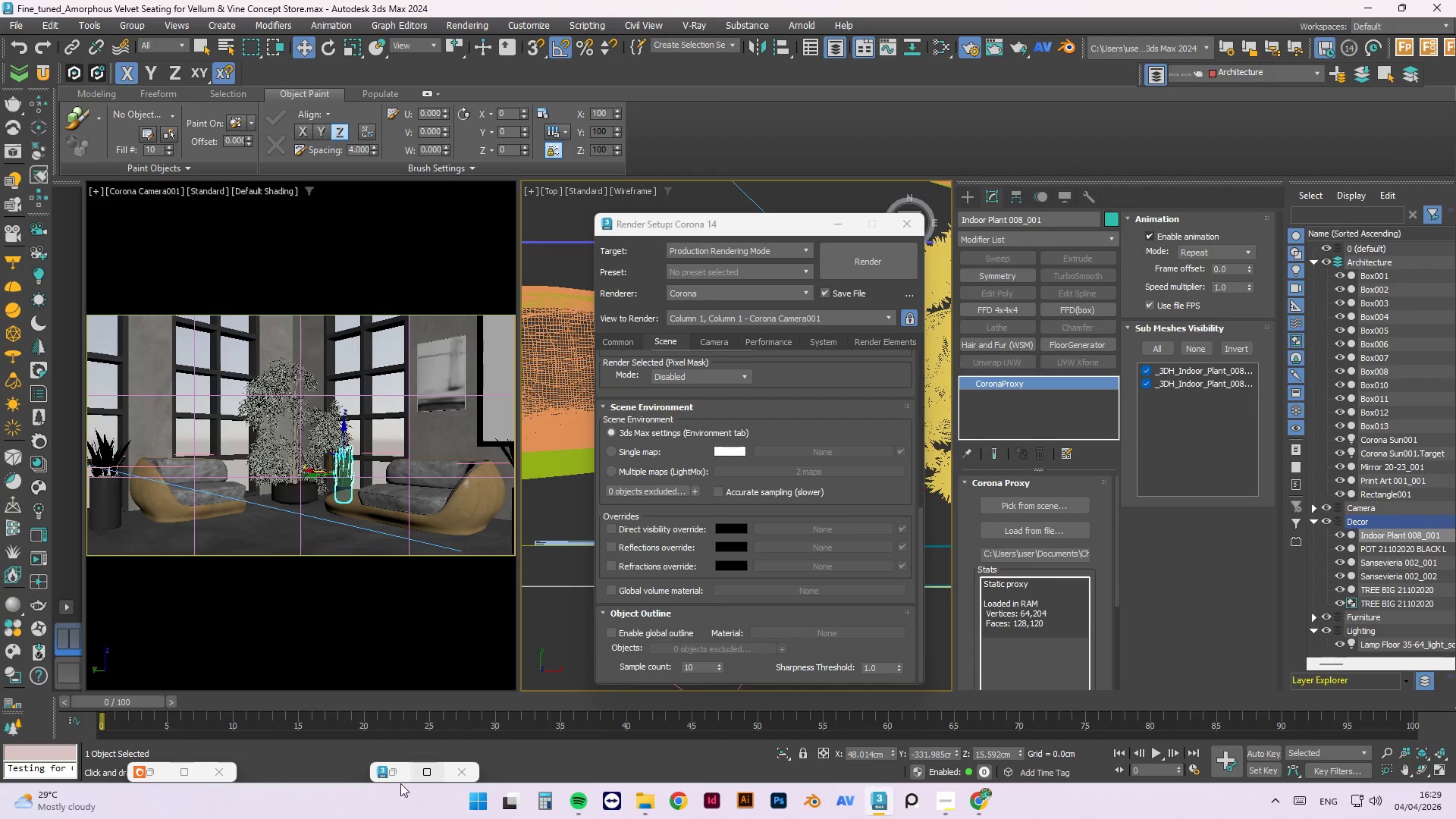 
left_click([398, 775])
 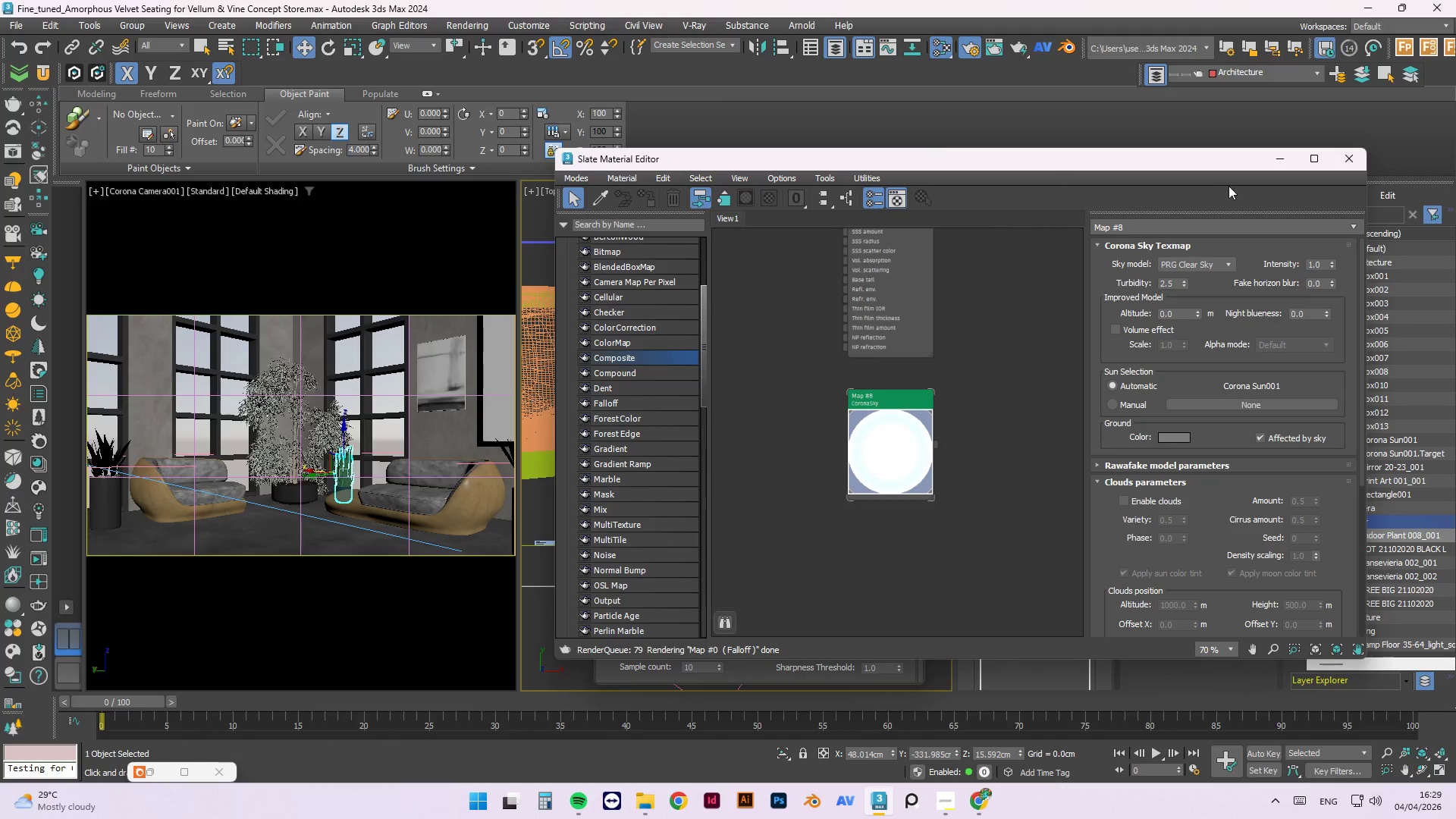 
left_click([1279, 156])
 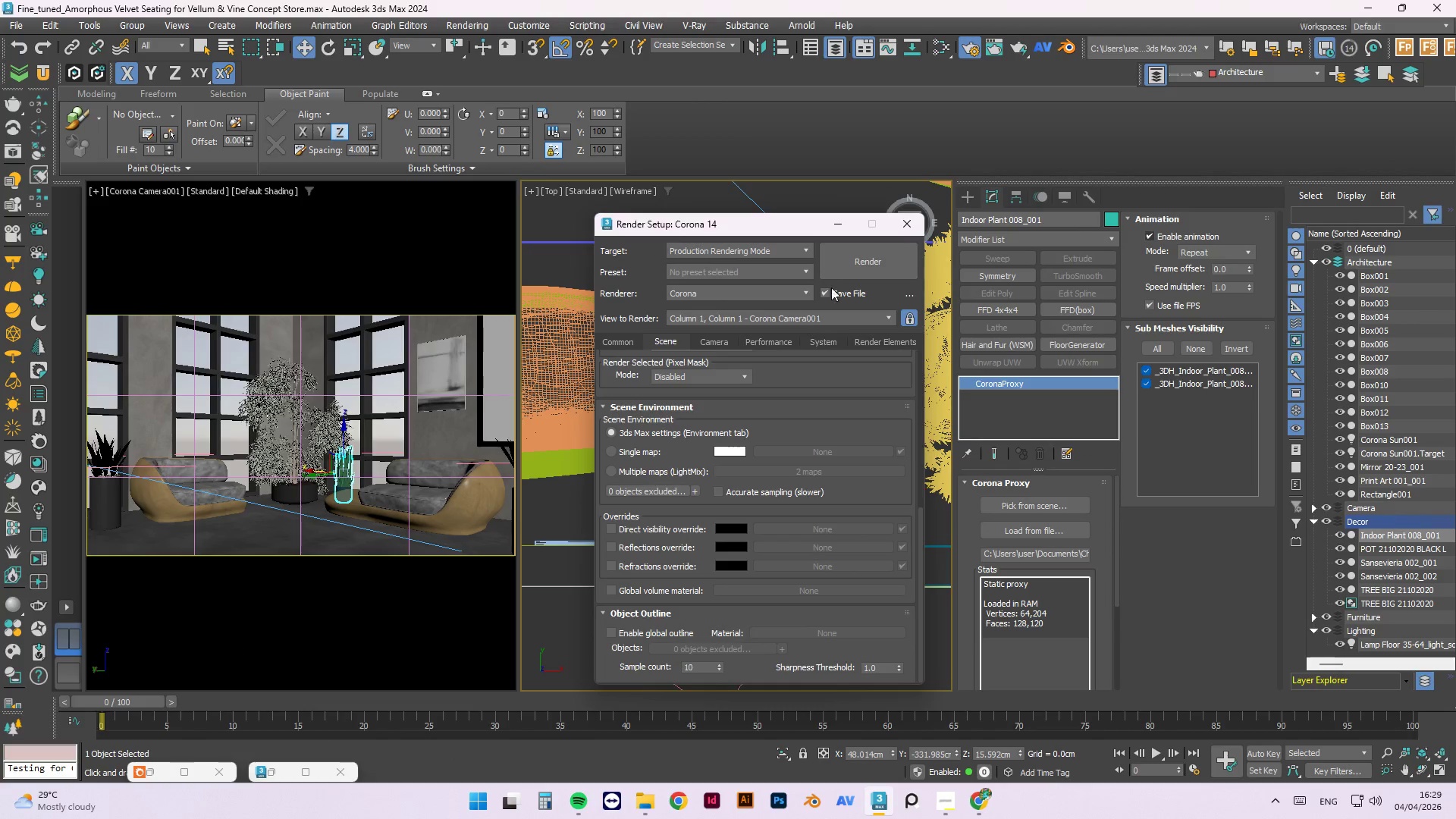 
left_click([865, 534])
 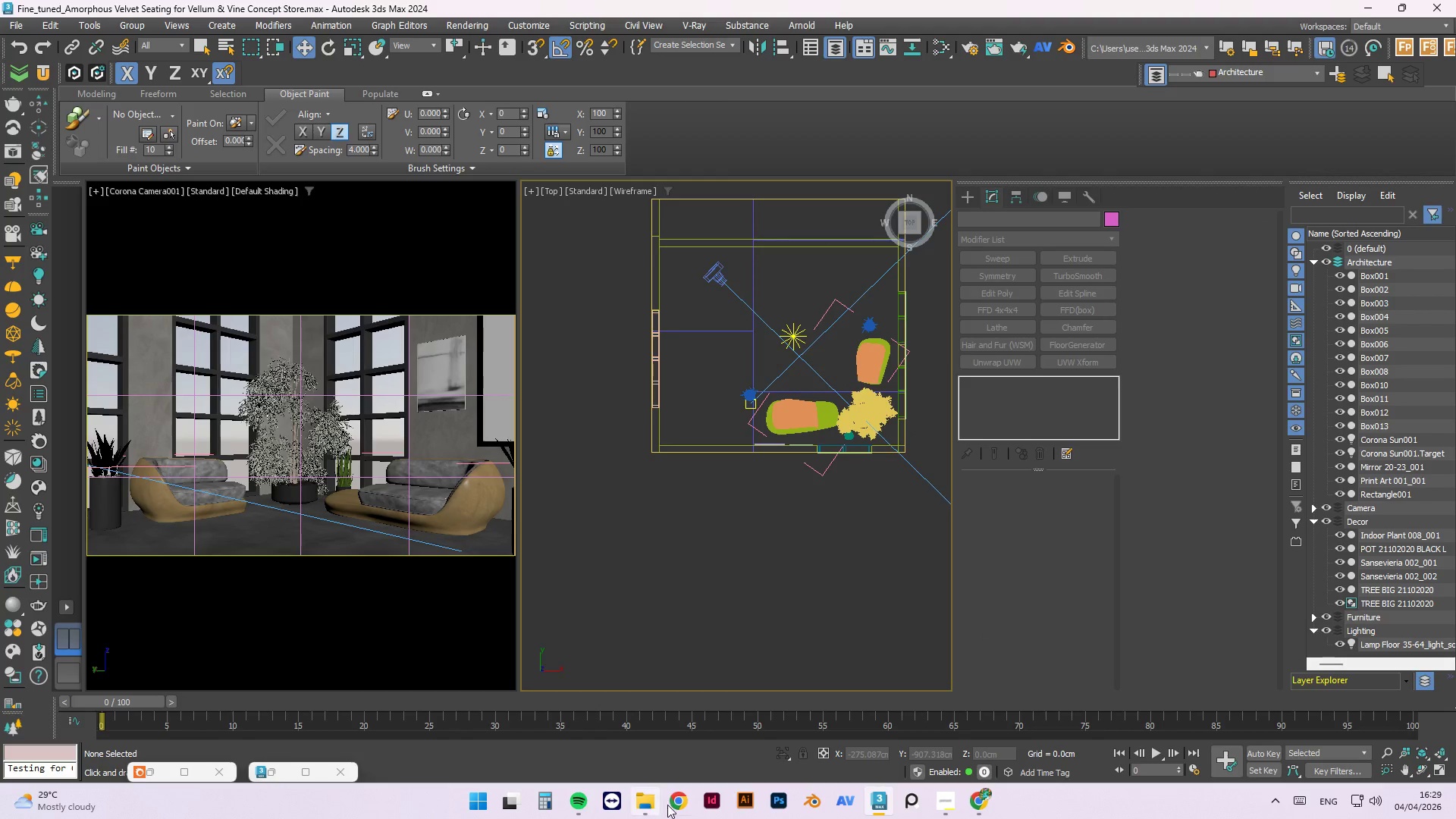 
scroll: coordinate [837, 417], scroll_direction: down, amount: 7.0
 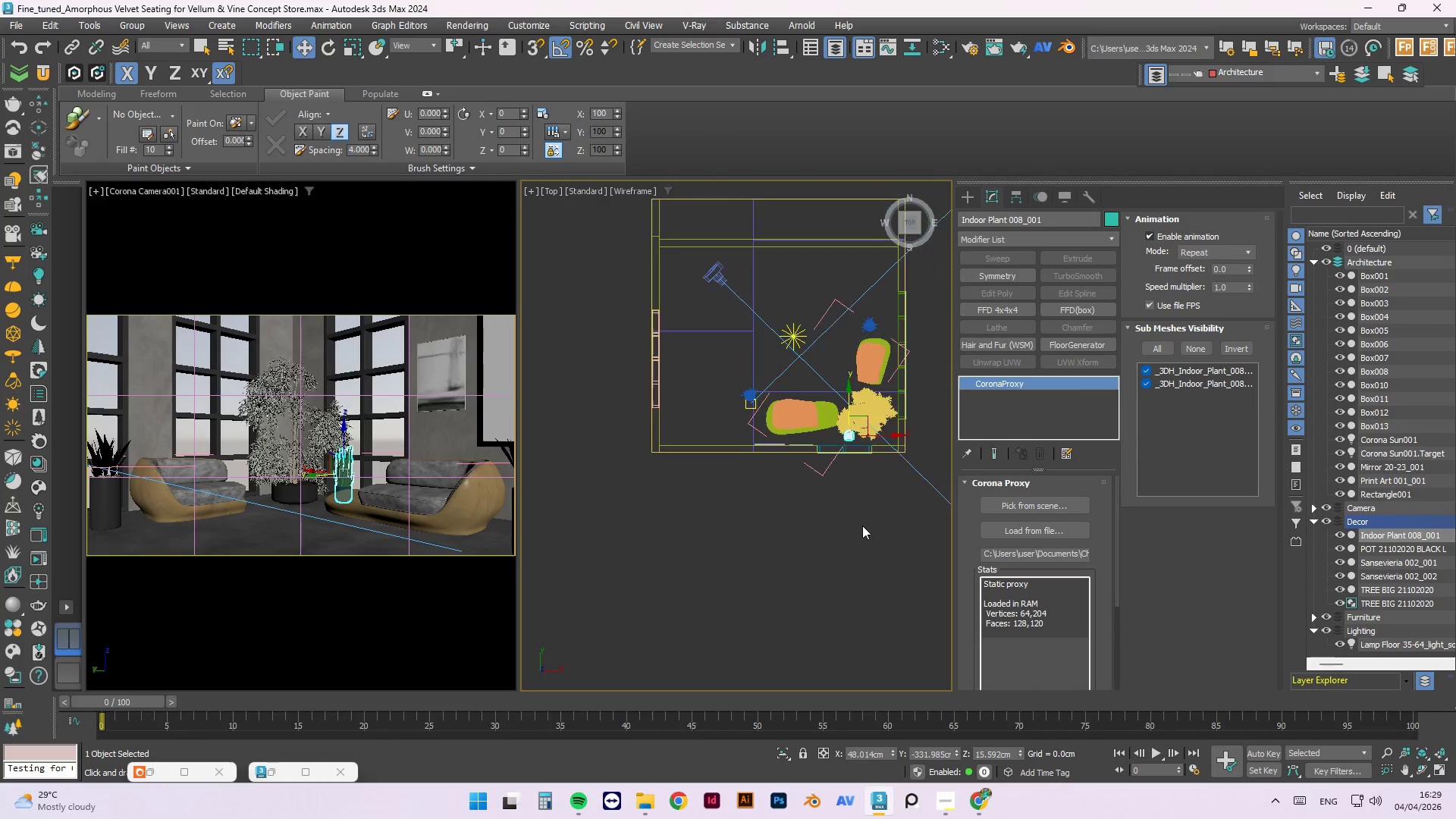 
left_click([649, 806])
 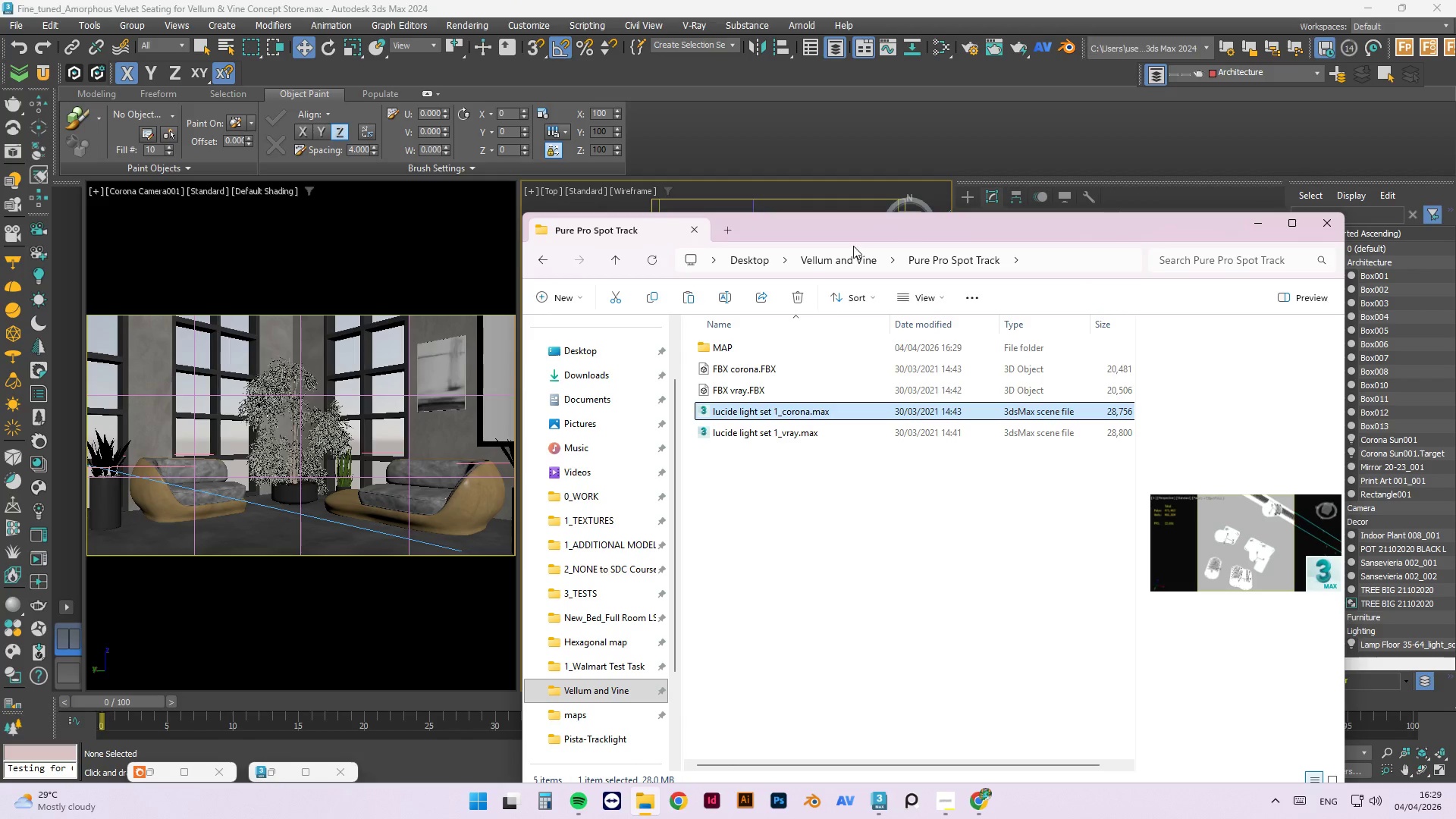 
left_click_drag(start_coordinate=[869, 228], to_coordinate=[1169, 475])
 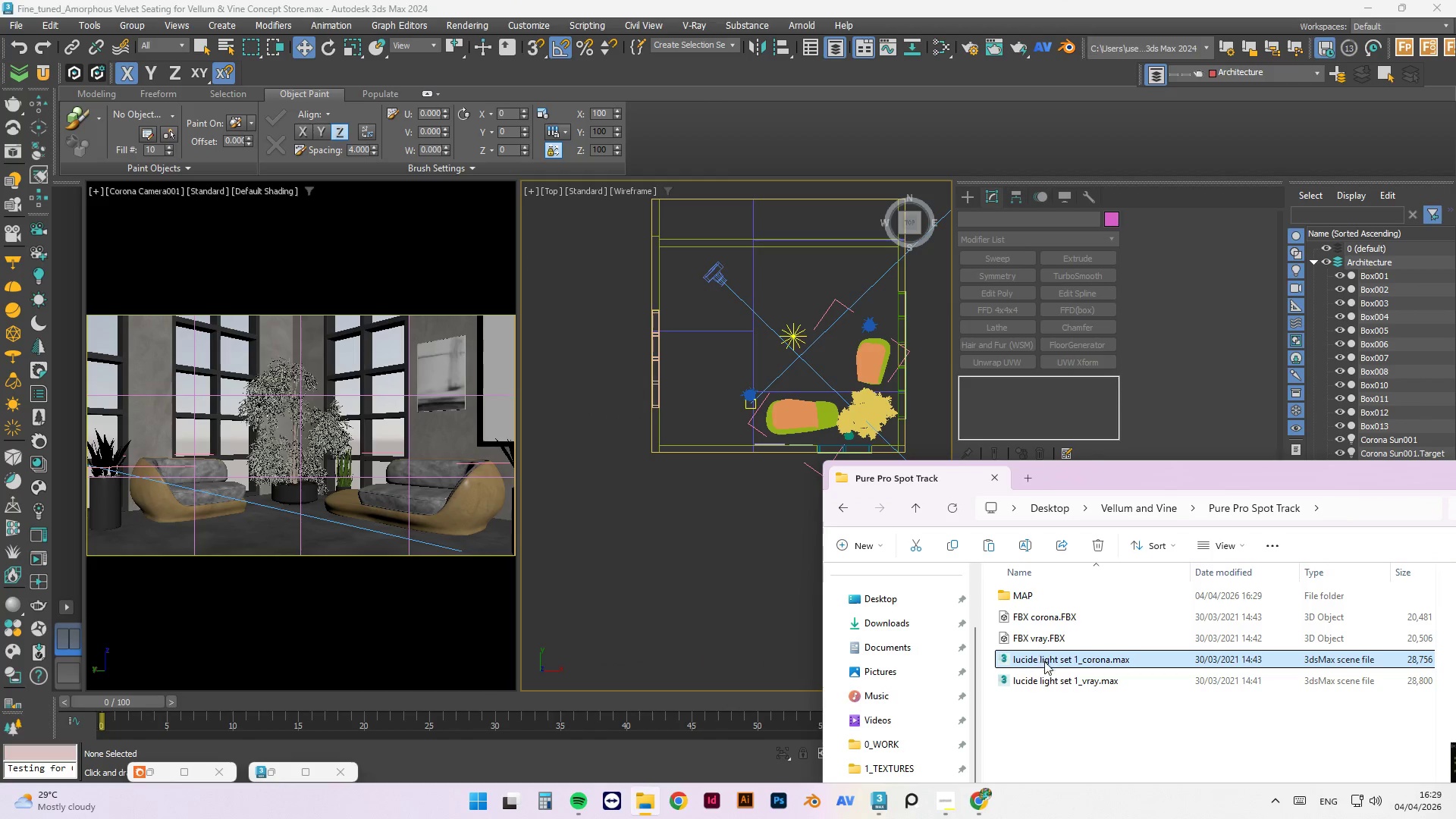 
left_click_drag(start_coordinate=[1047, 663], to_coordinate=[686, 523])
 